 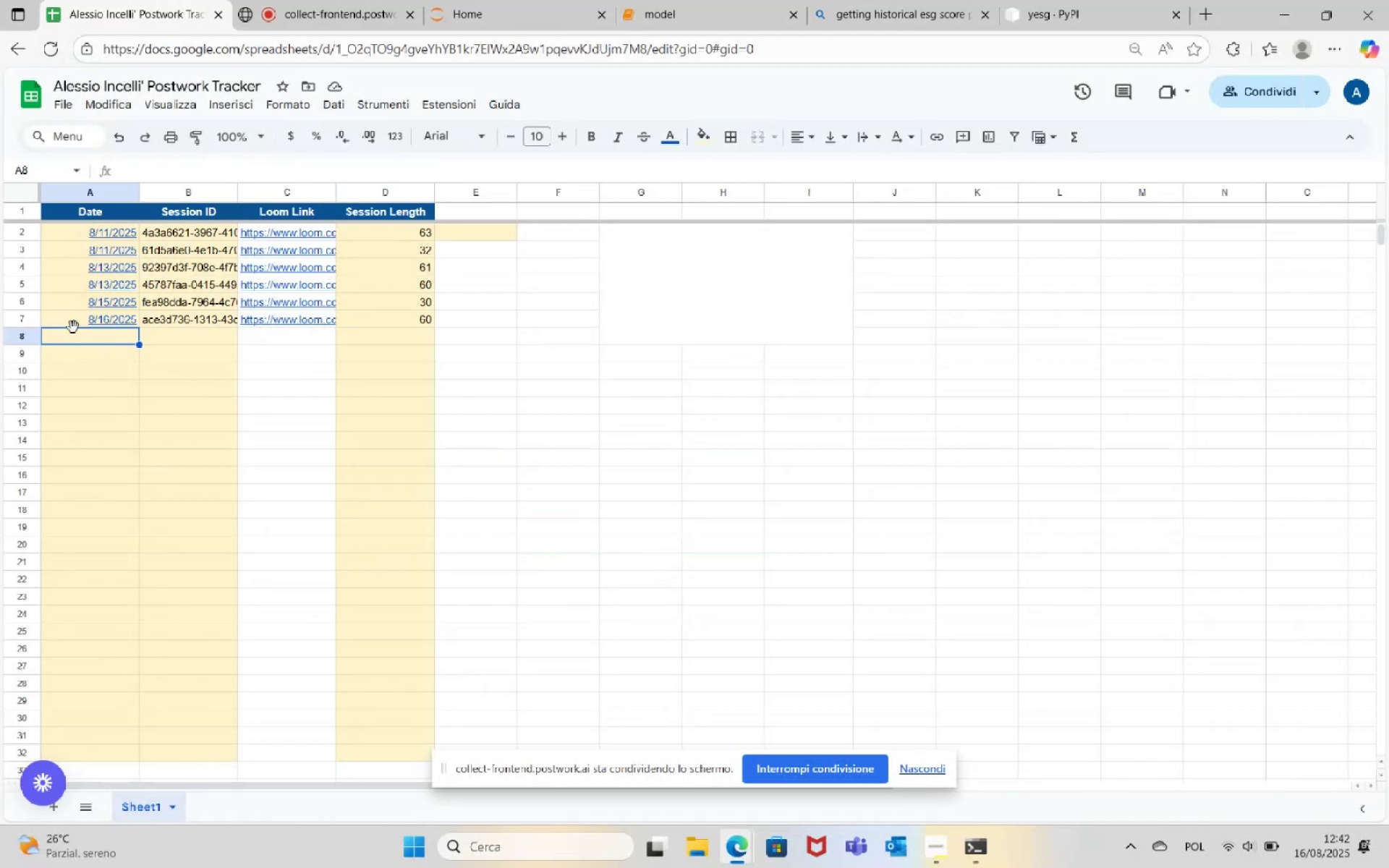 
key(Control+C)
 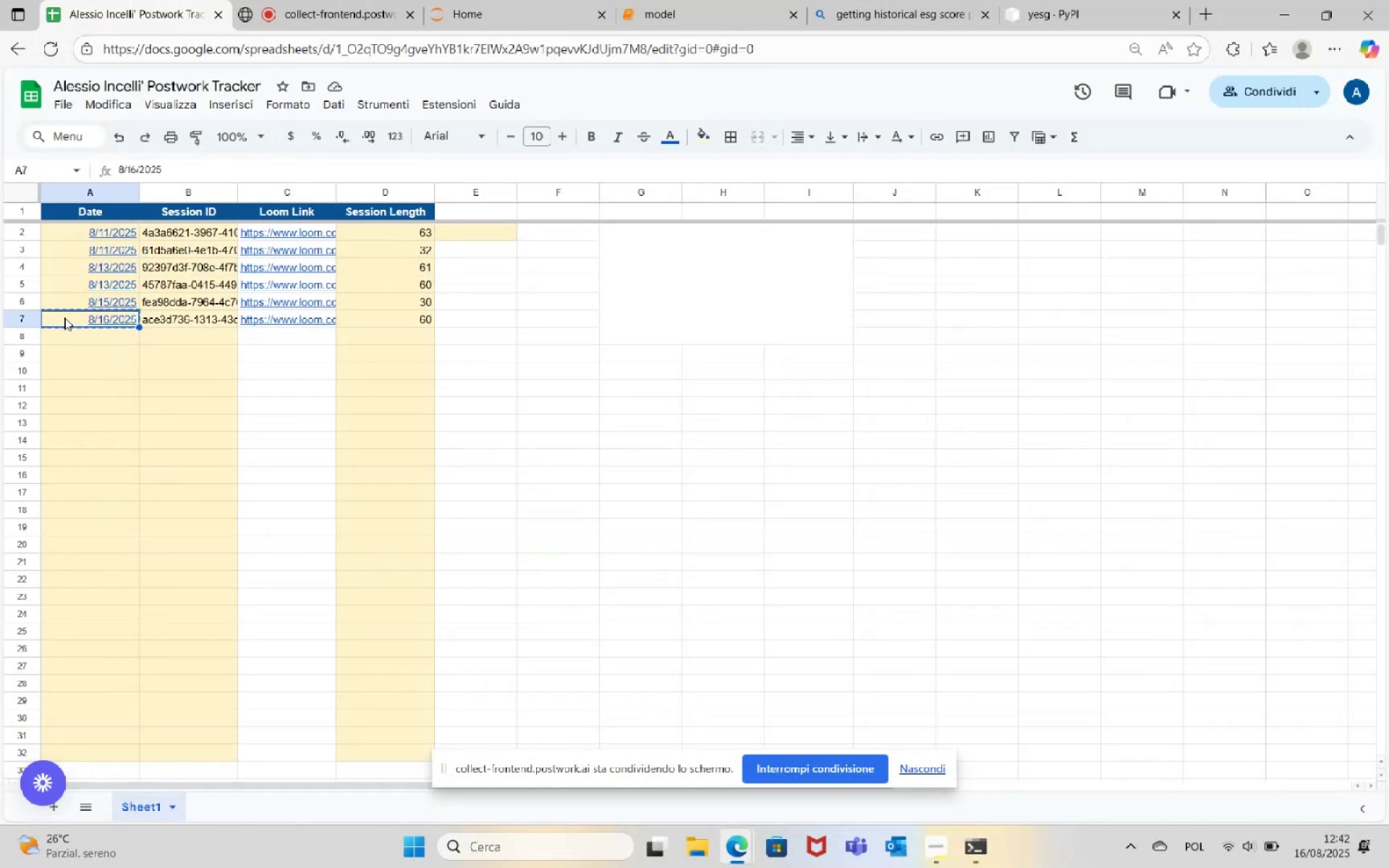 
key(ArrowDown)
 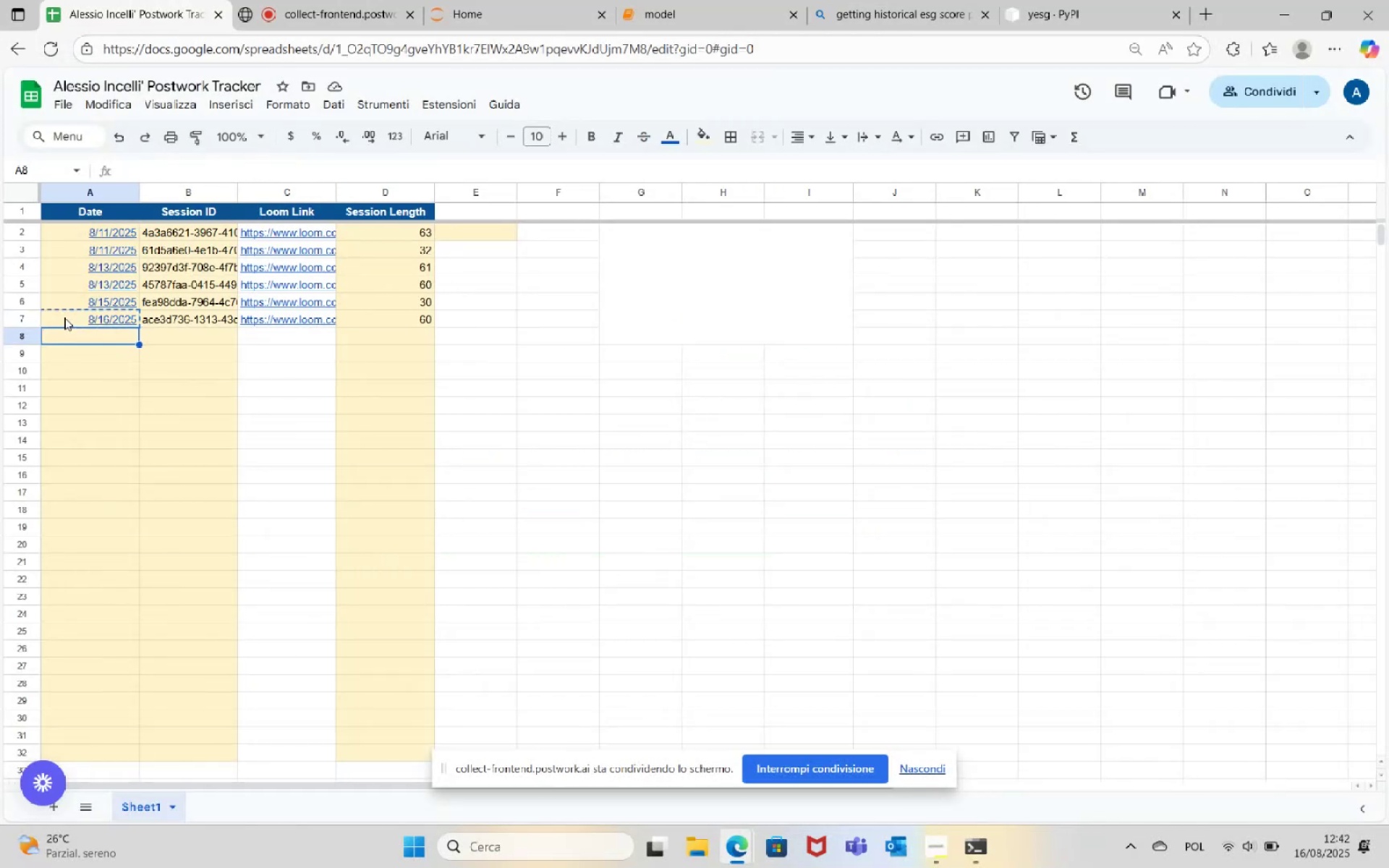 
key(Control+V)
 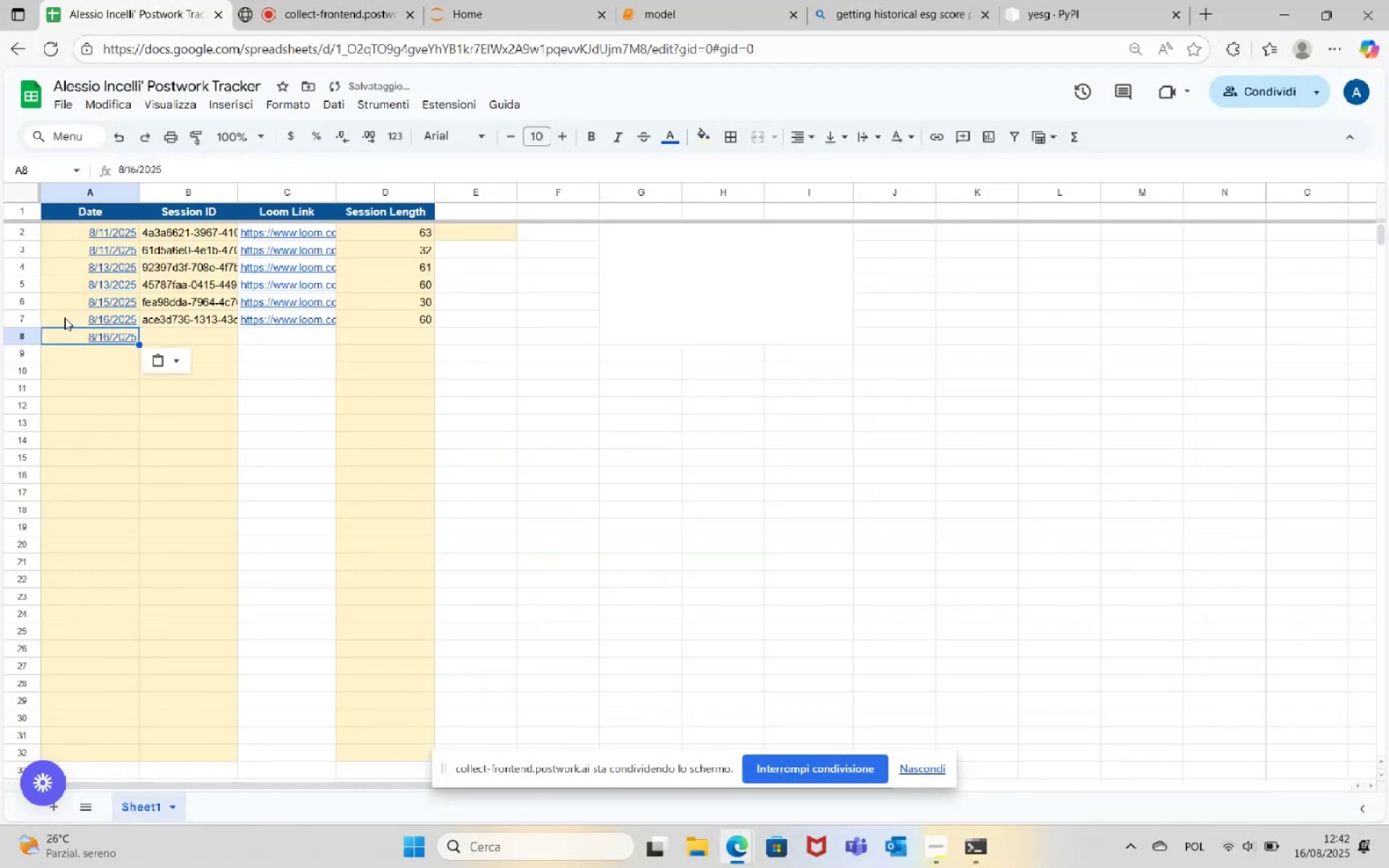 
key(ArrowRight)
 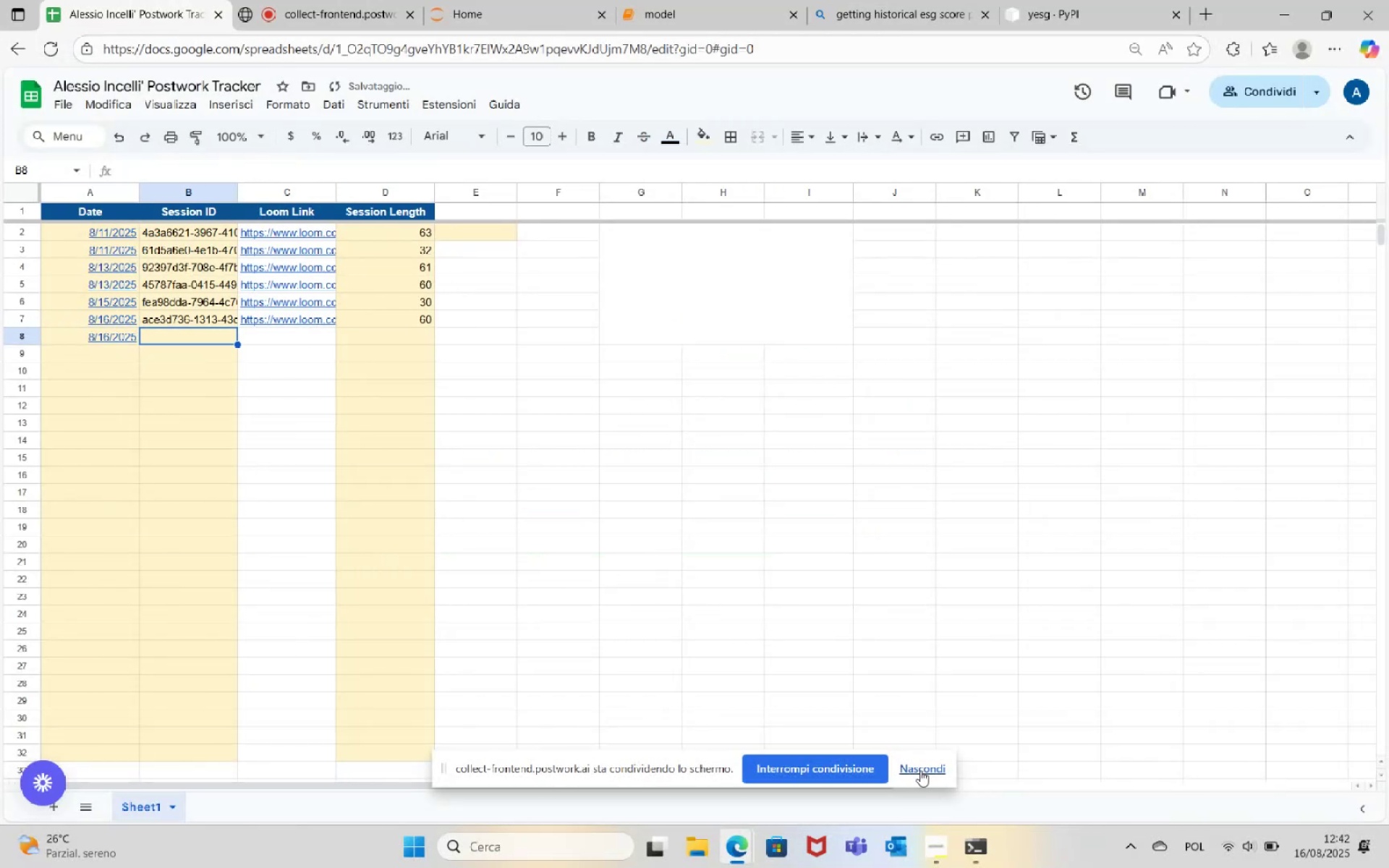 
left_click([927, 859])
 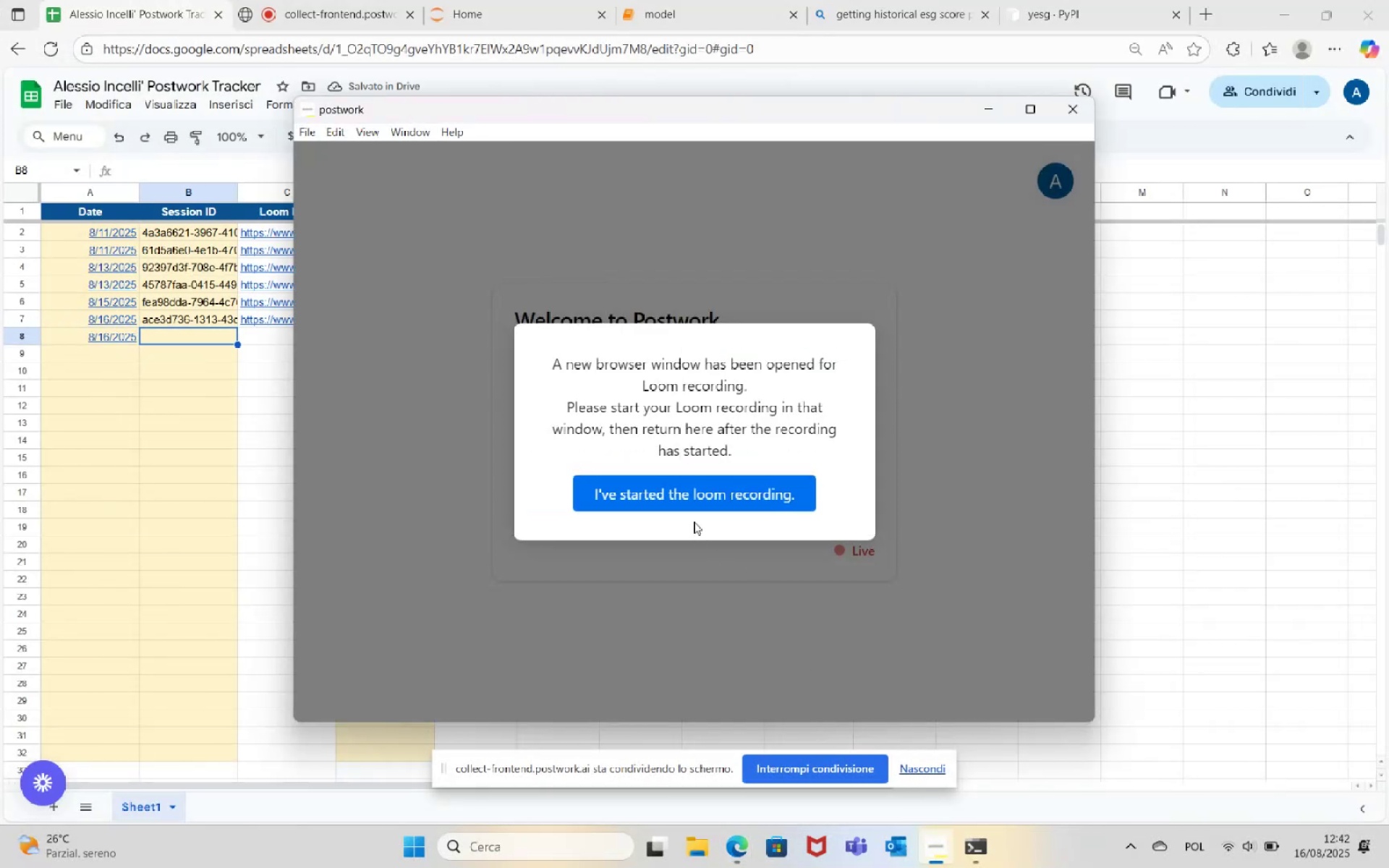 
left_click([682, 495])
 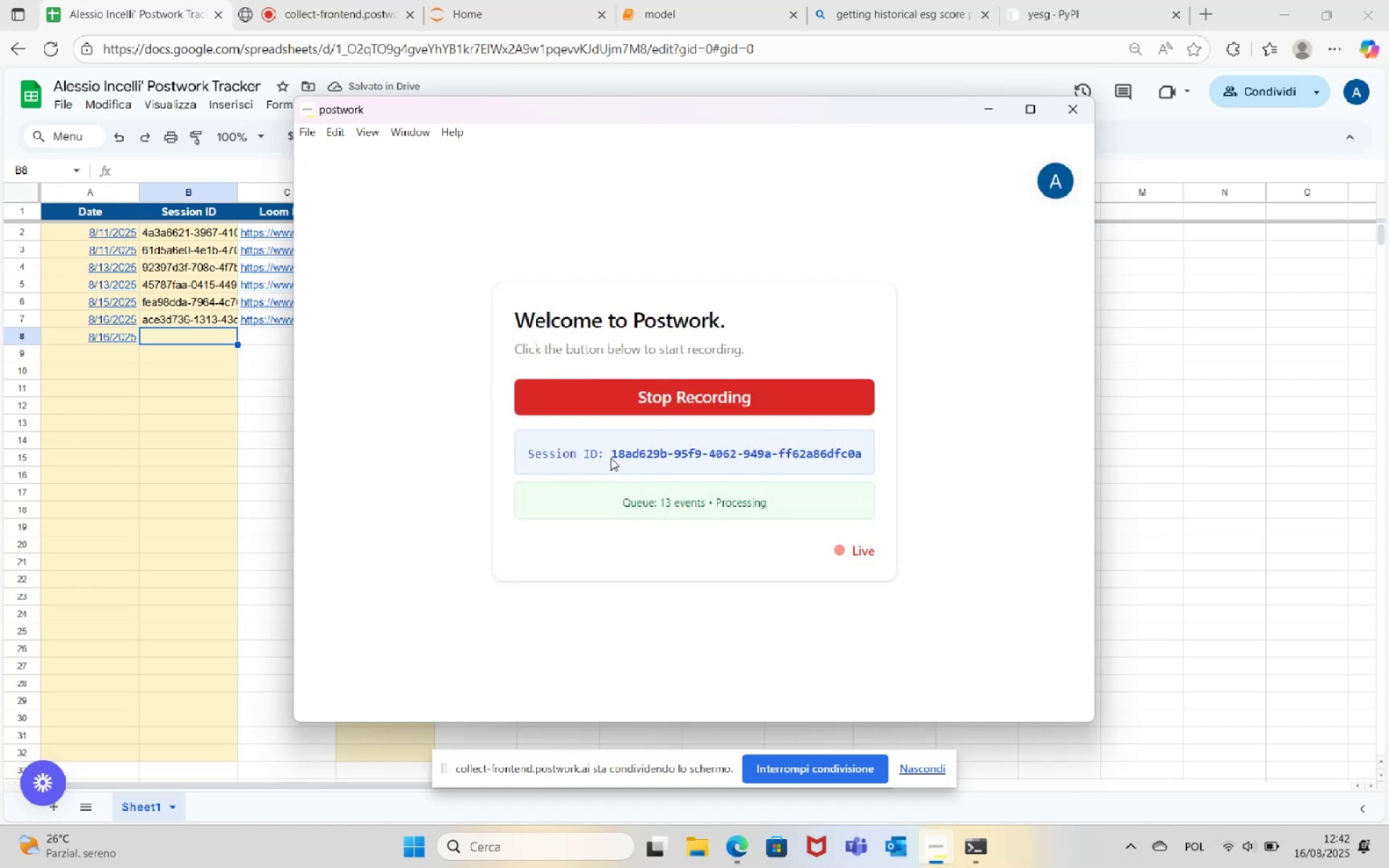 
left_click_drag(start_coordinate=[610, 455], to_coordinate=[882, 456])
 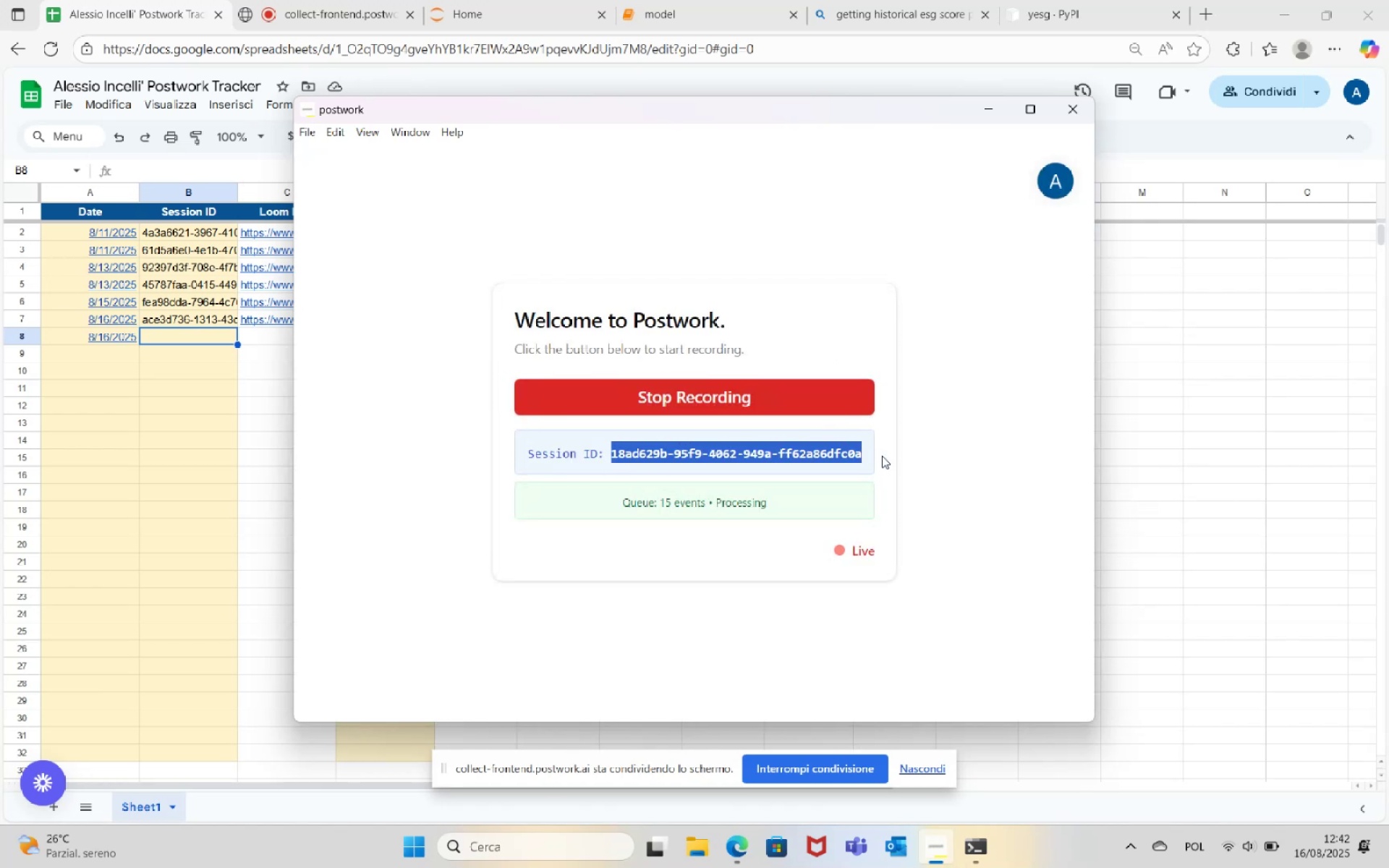 
key(Control+C)
 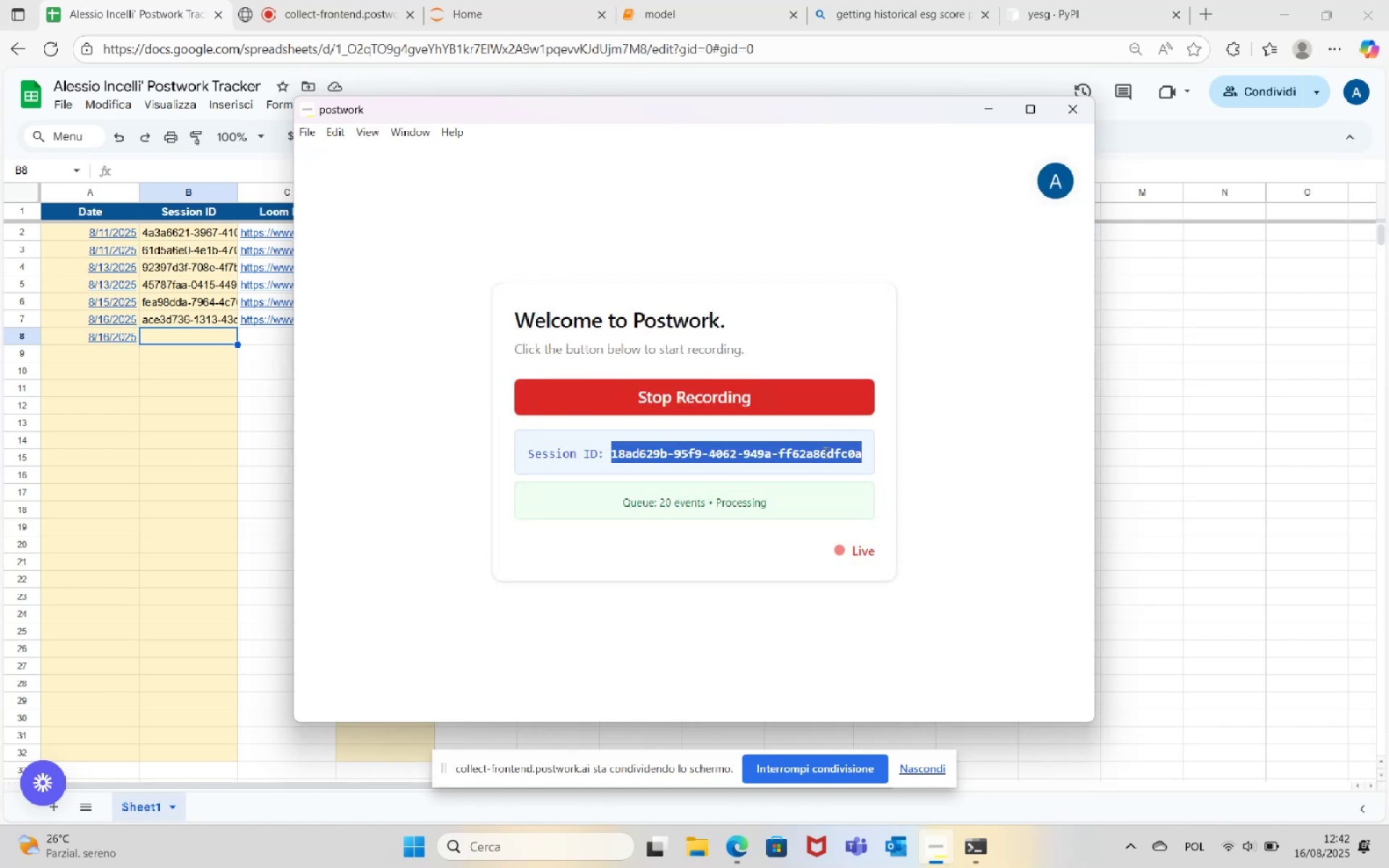 
left_click([820, 453])
 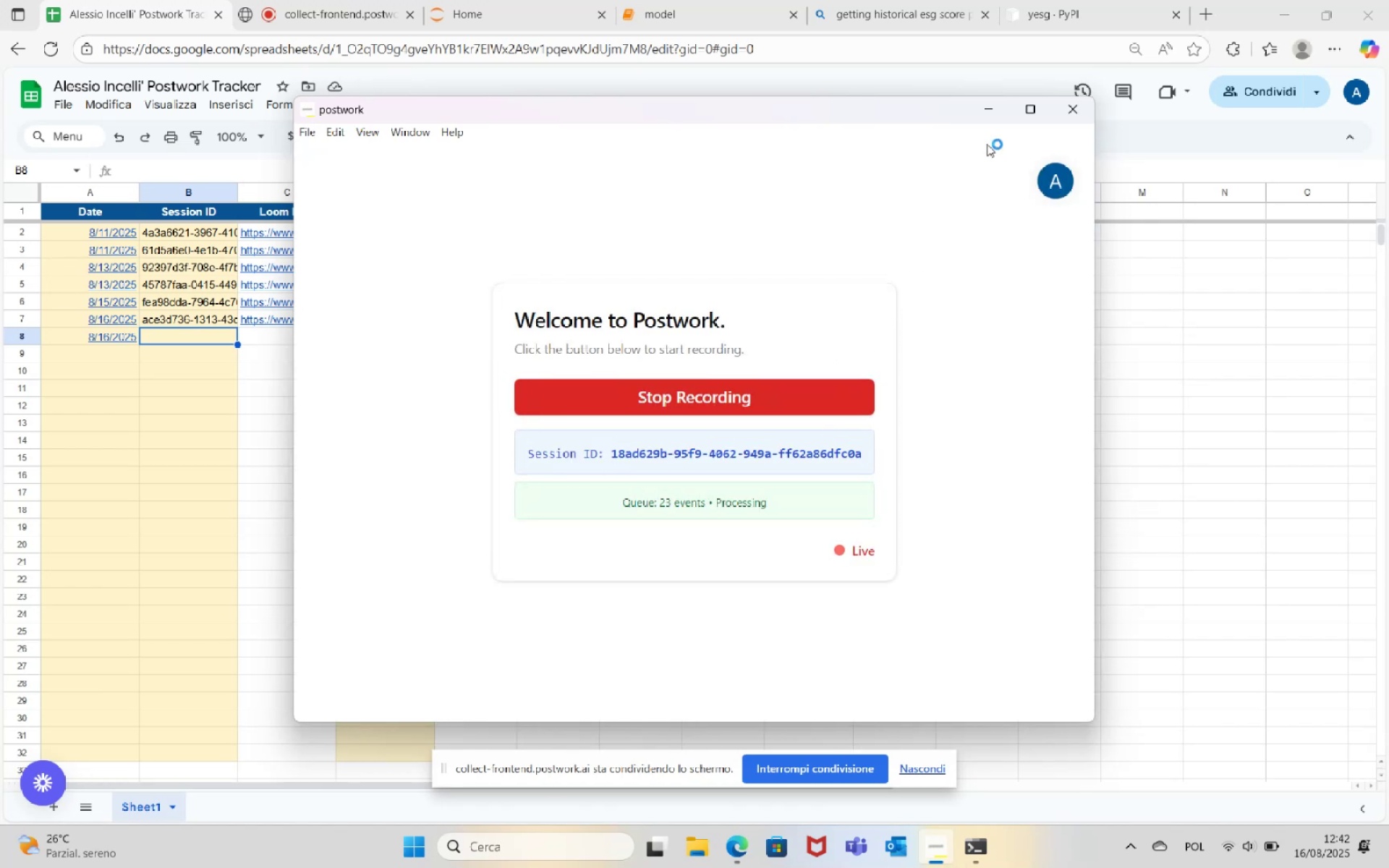 
left_click([993, 102])
 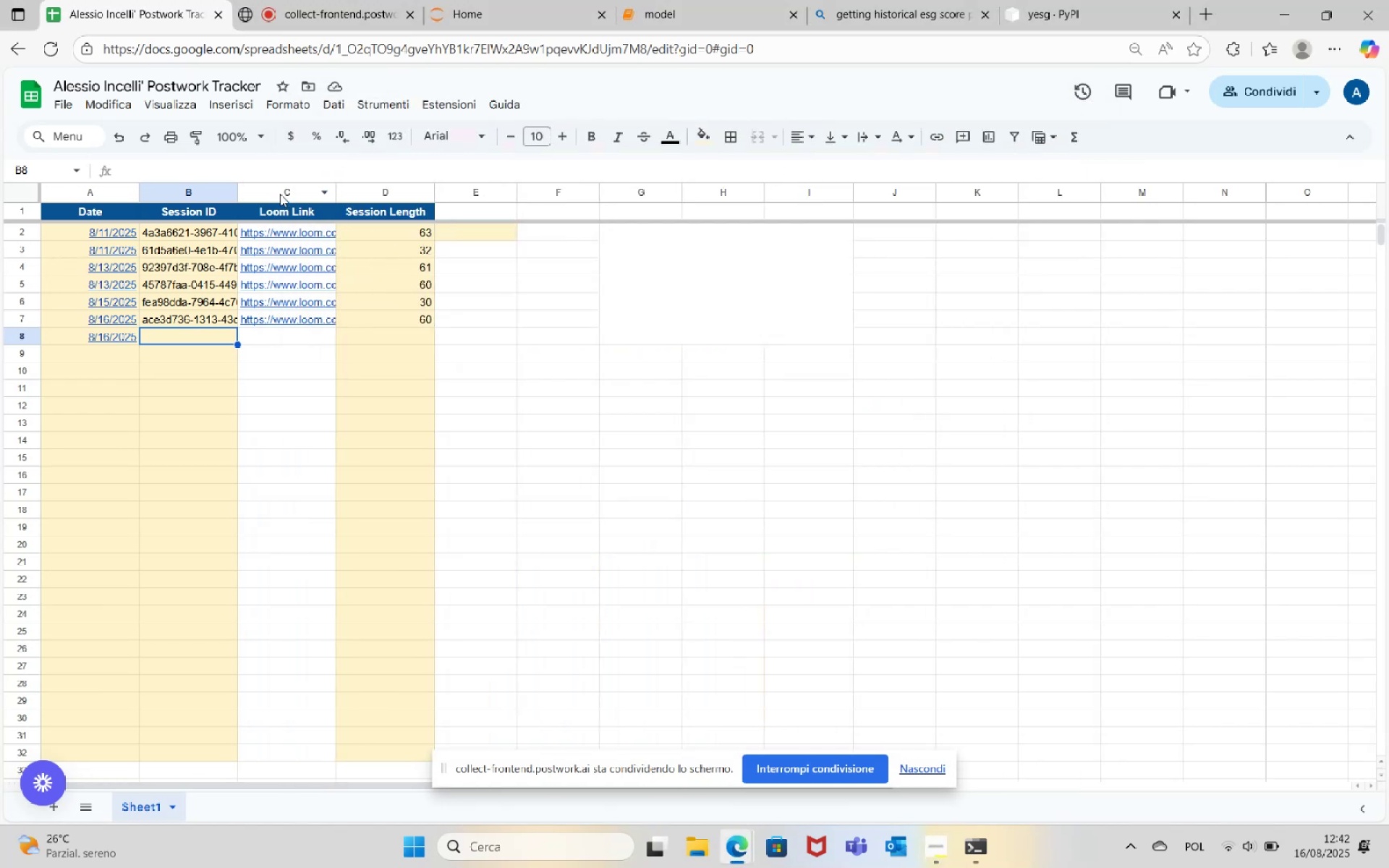 
left_click([248, 171])
 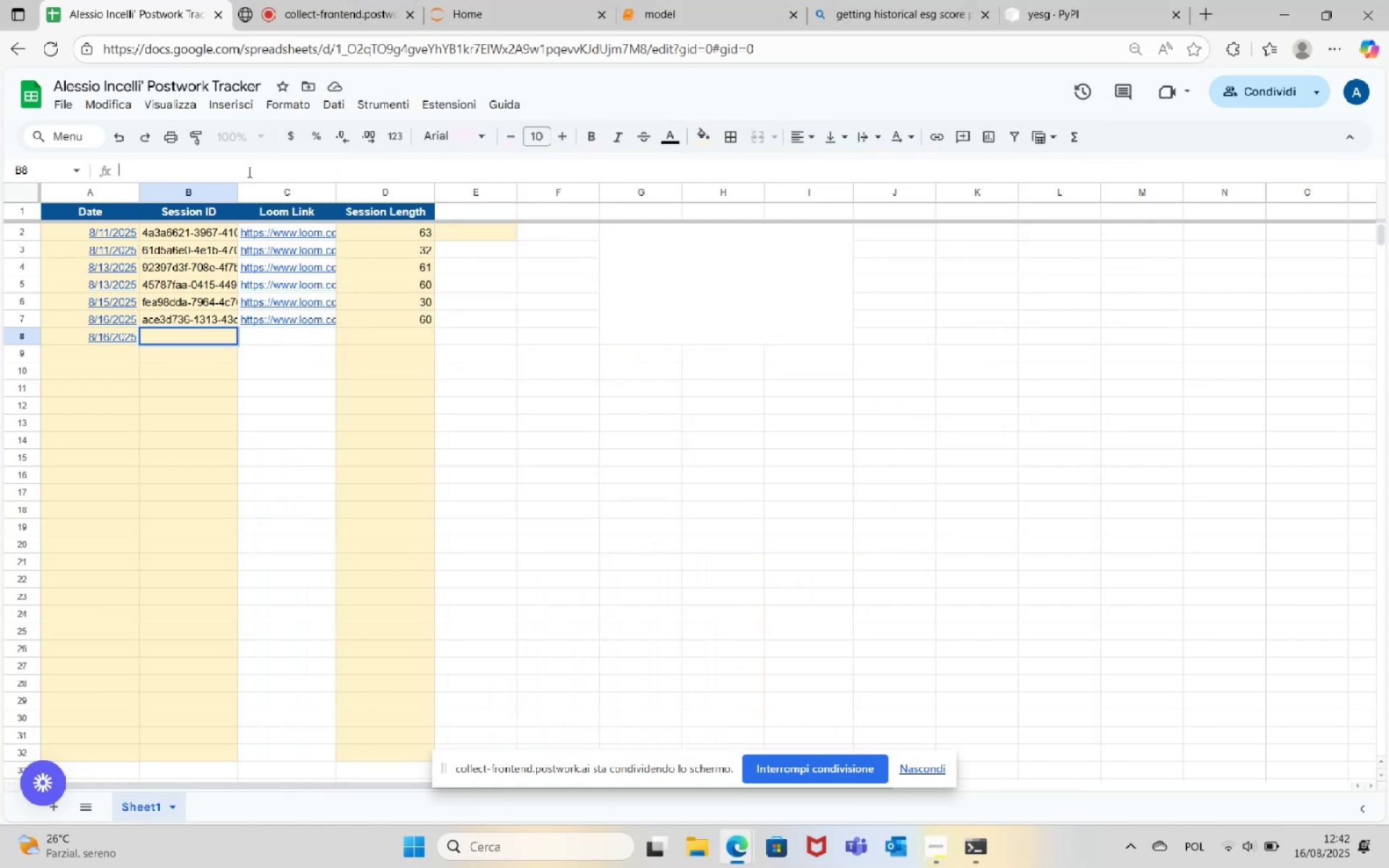 
key(Control+V)
 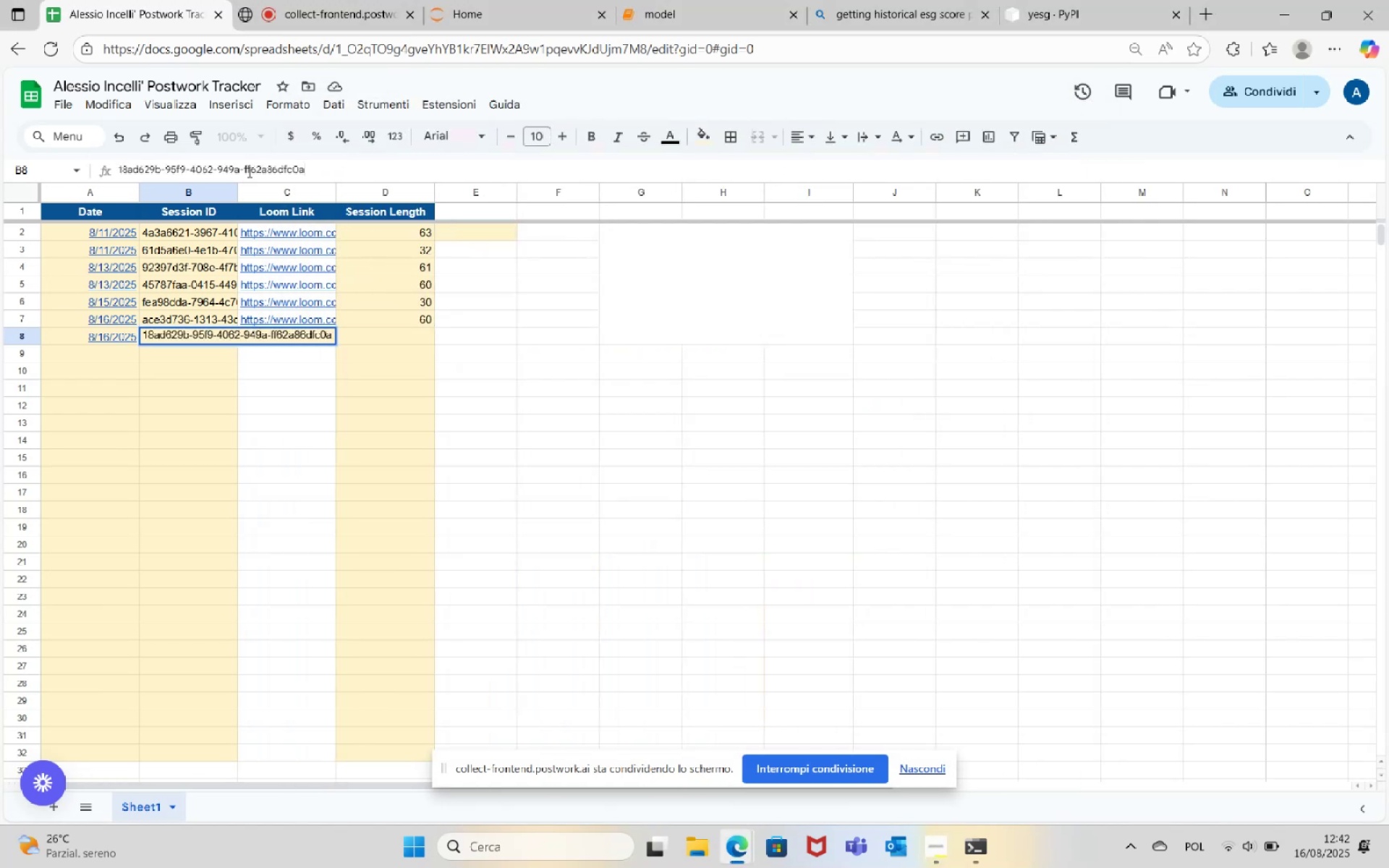 
key(Enter)
 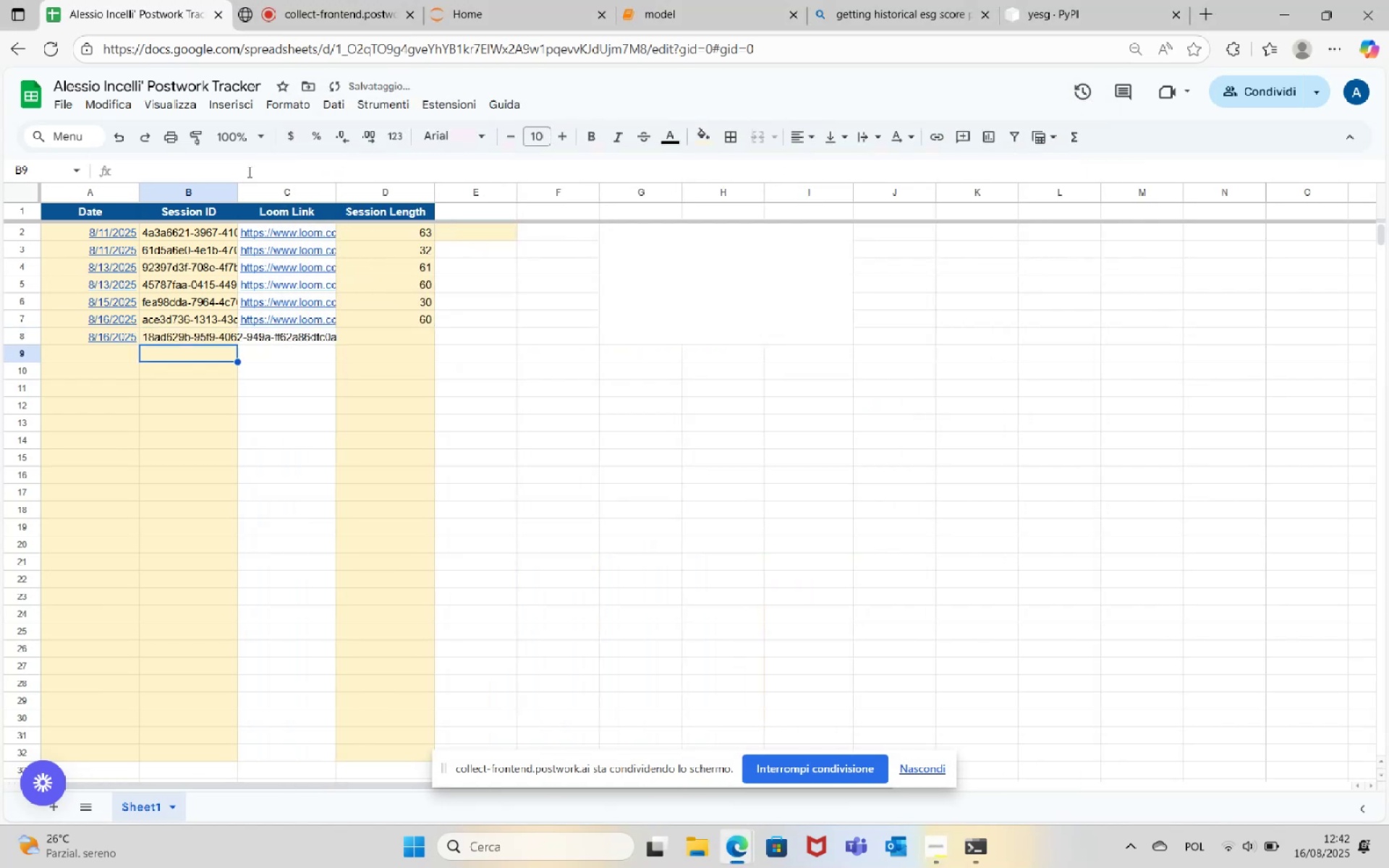 
key(ArrowRight)
 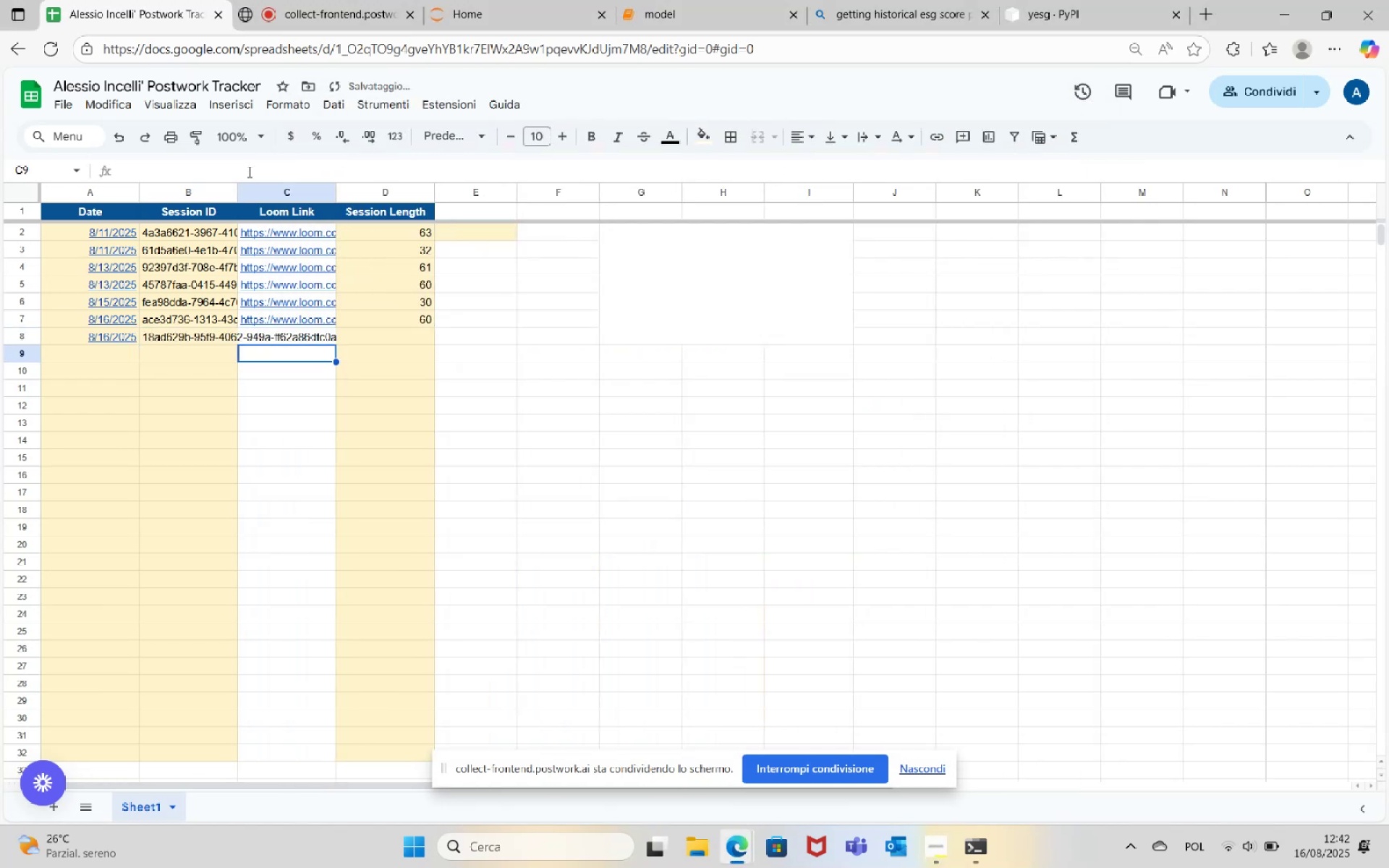 
key(ArrowUp)
 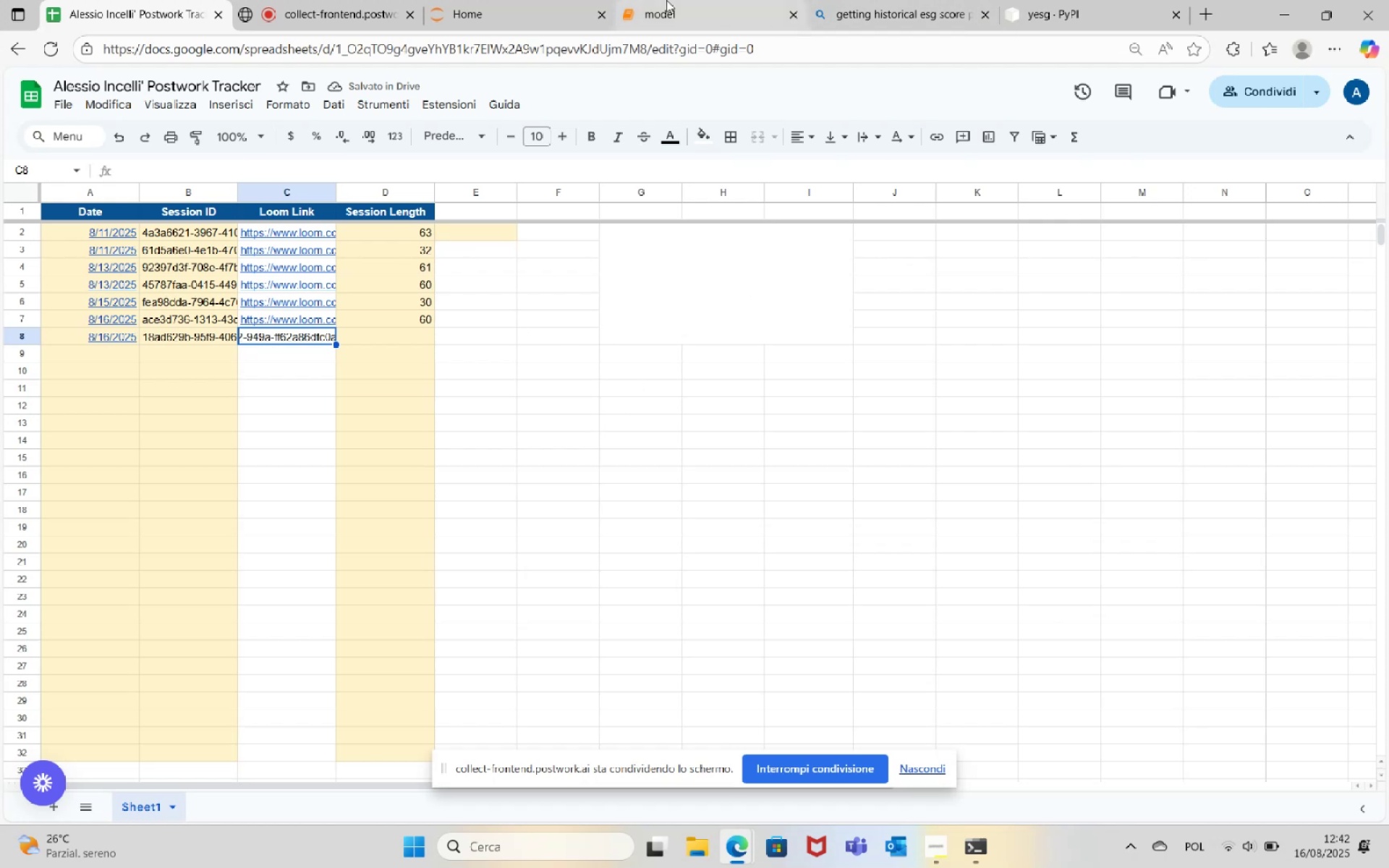 
left_click([694, 0])
 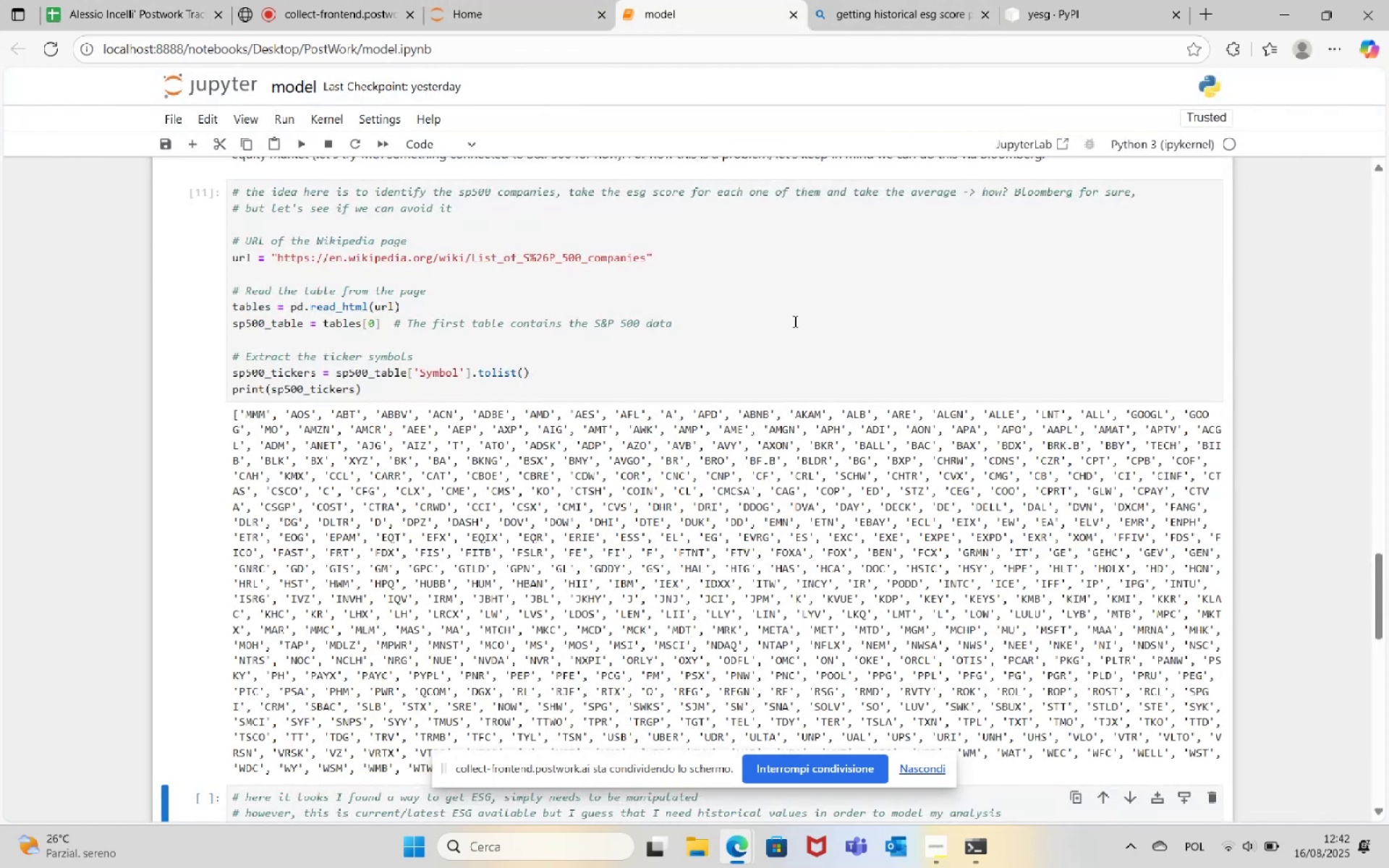 
left_click([661, 310])
 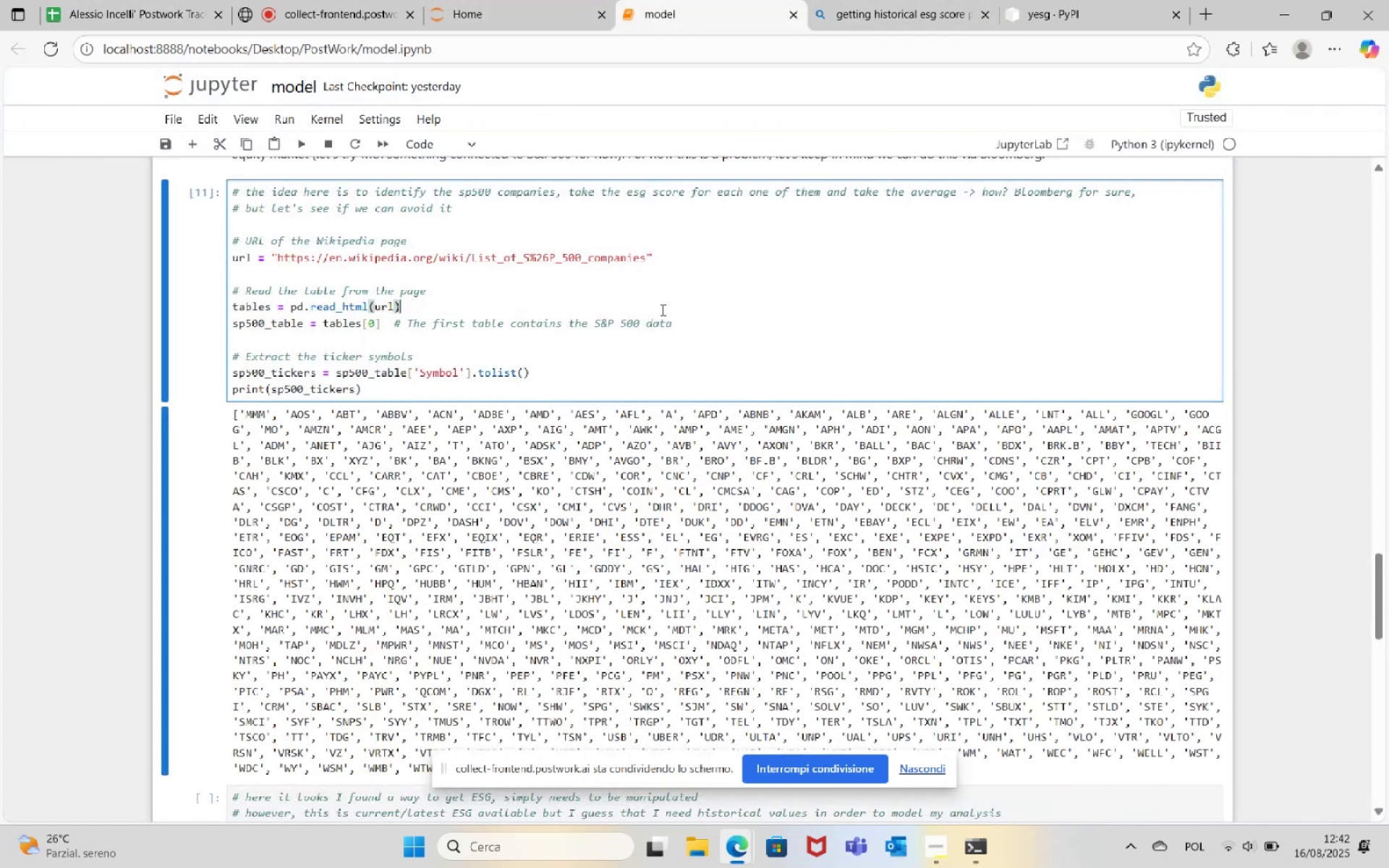 
key(Control+S)
 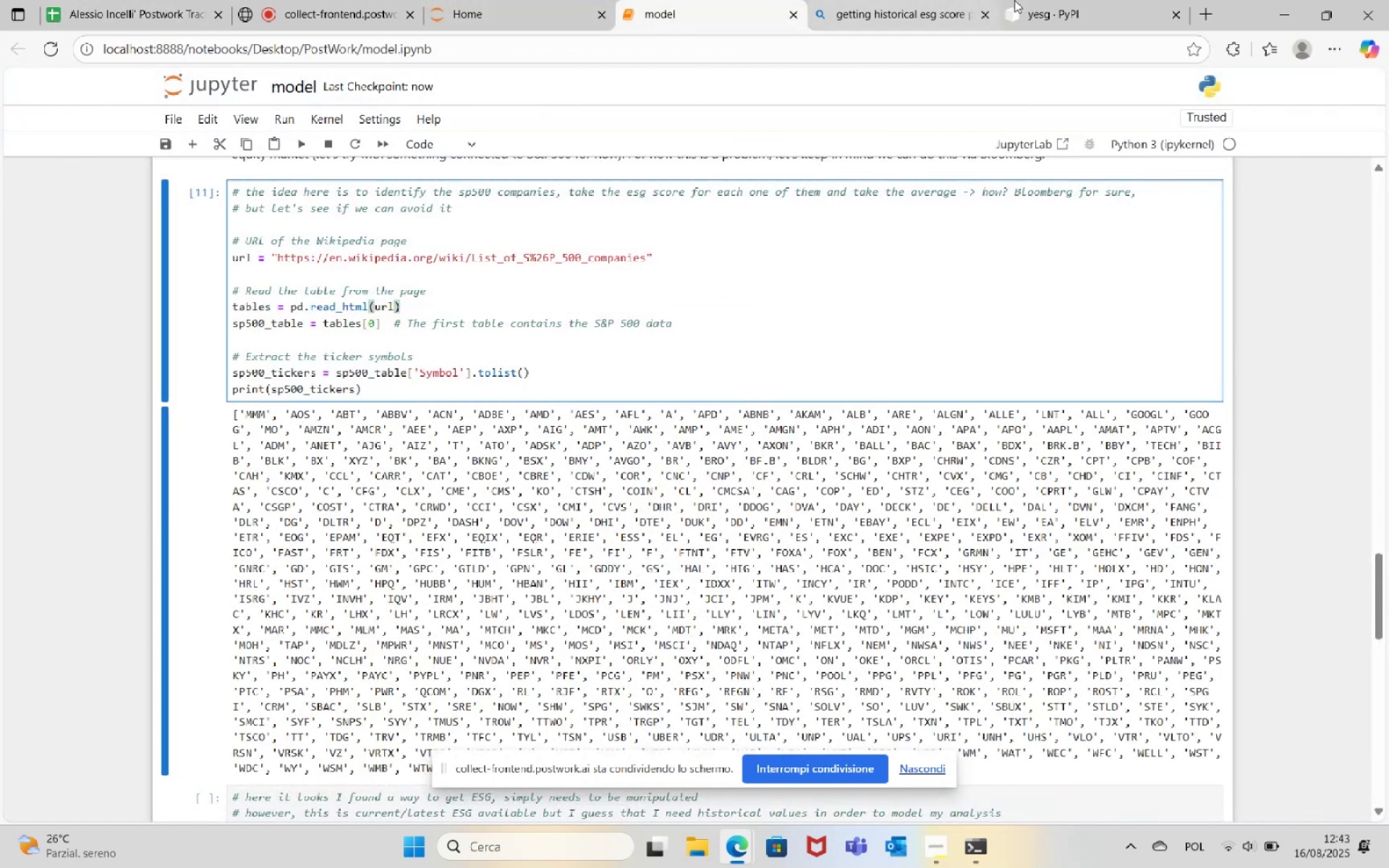 
left_click([1092, 0])
 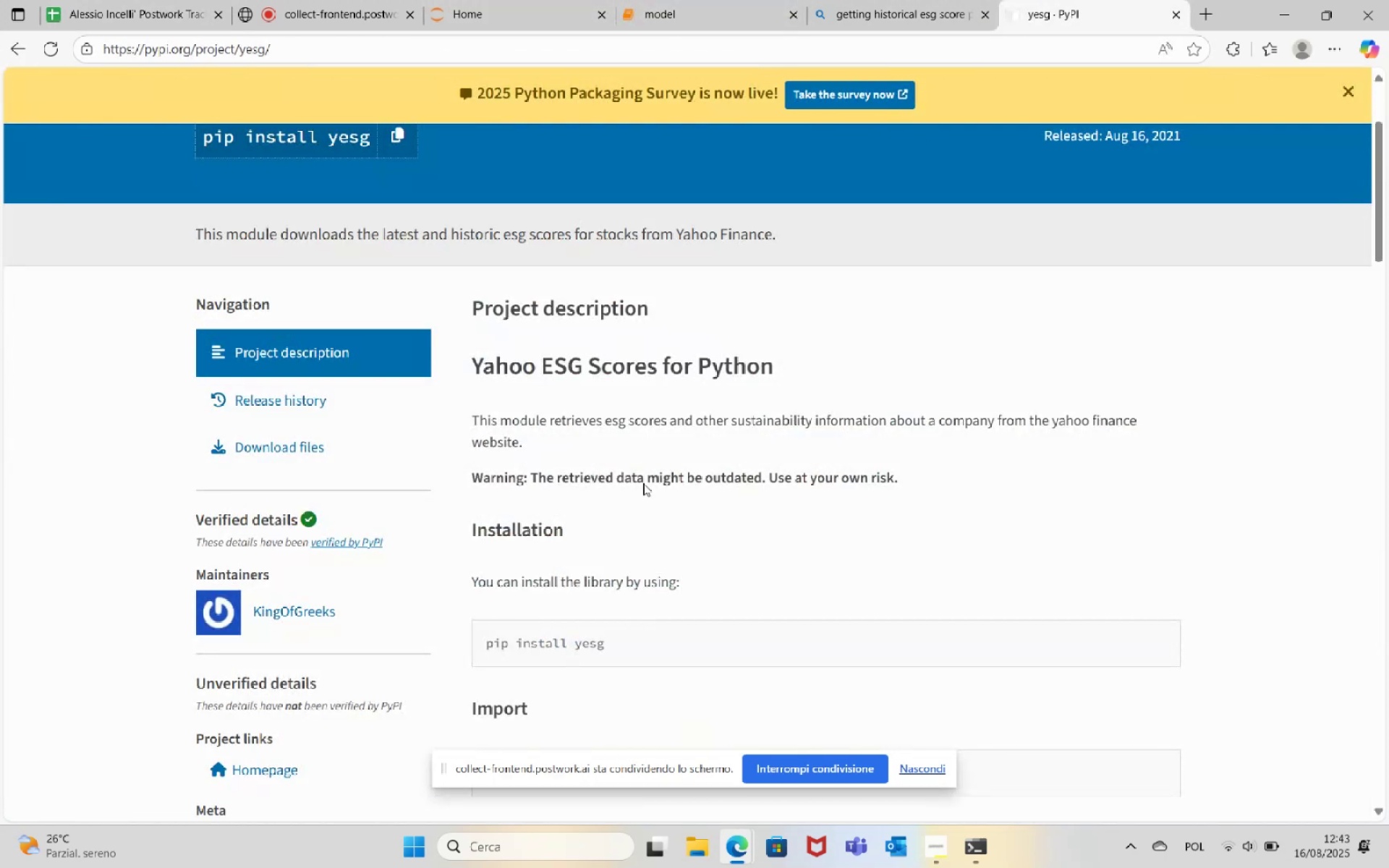 
scroll: coordinate [689, 465], scroll_direction: down, amount: 5.0
 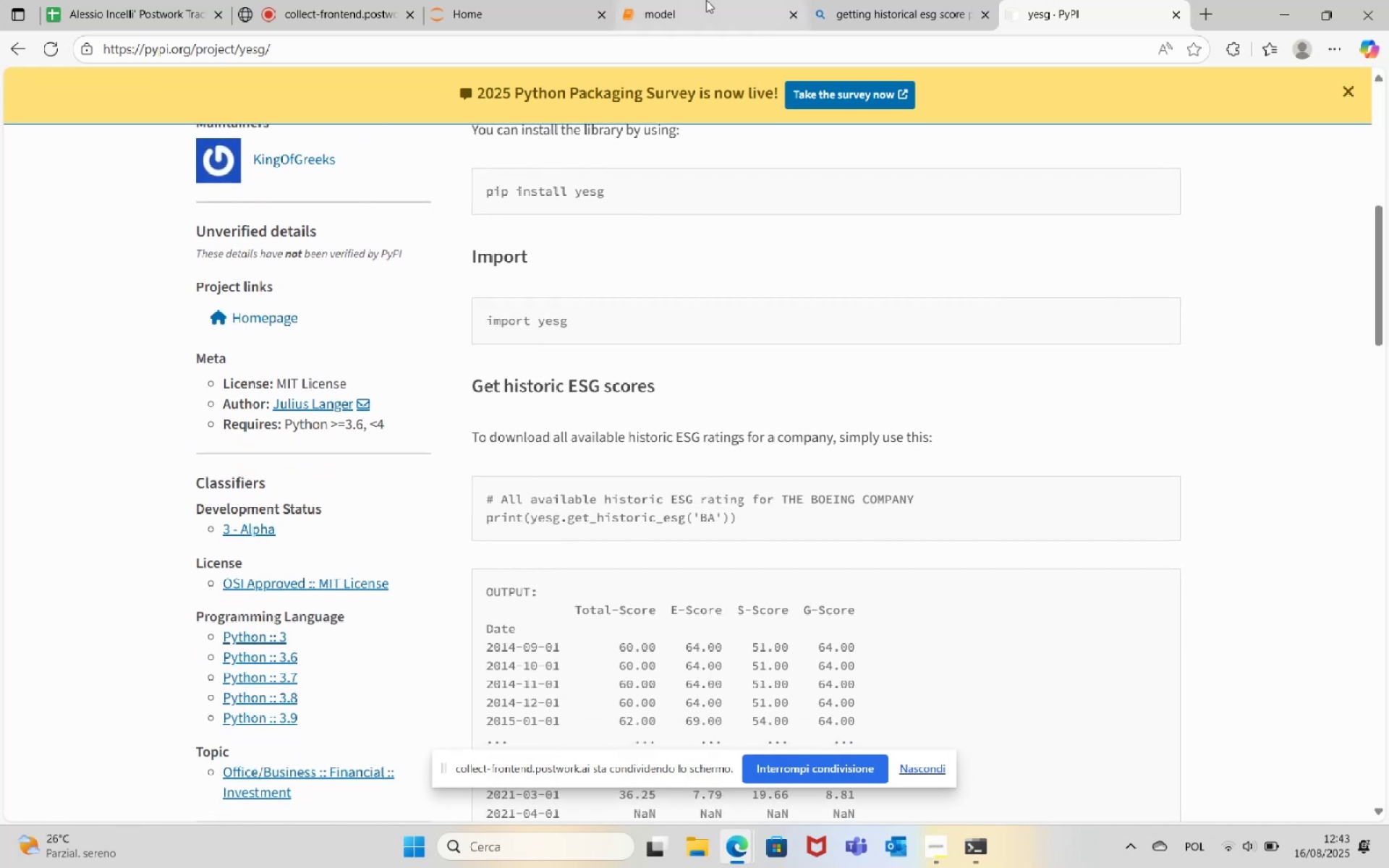 
left_click([727, 0])
 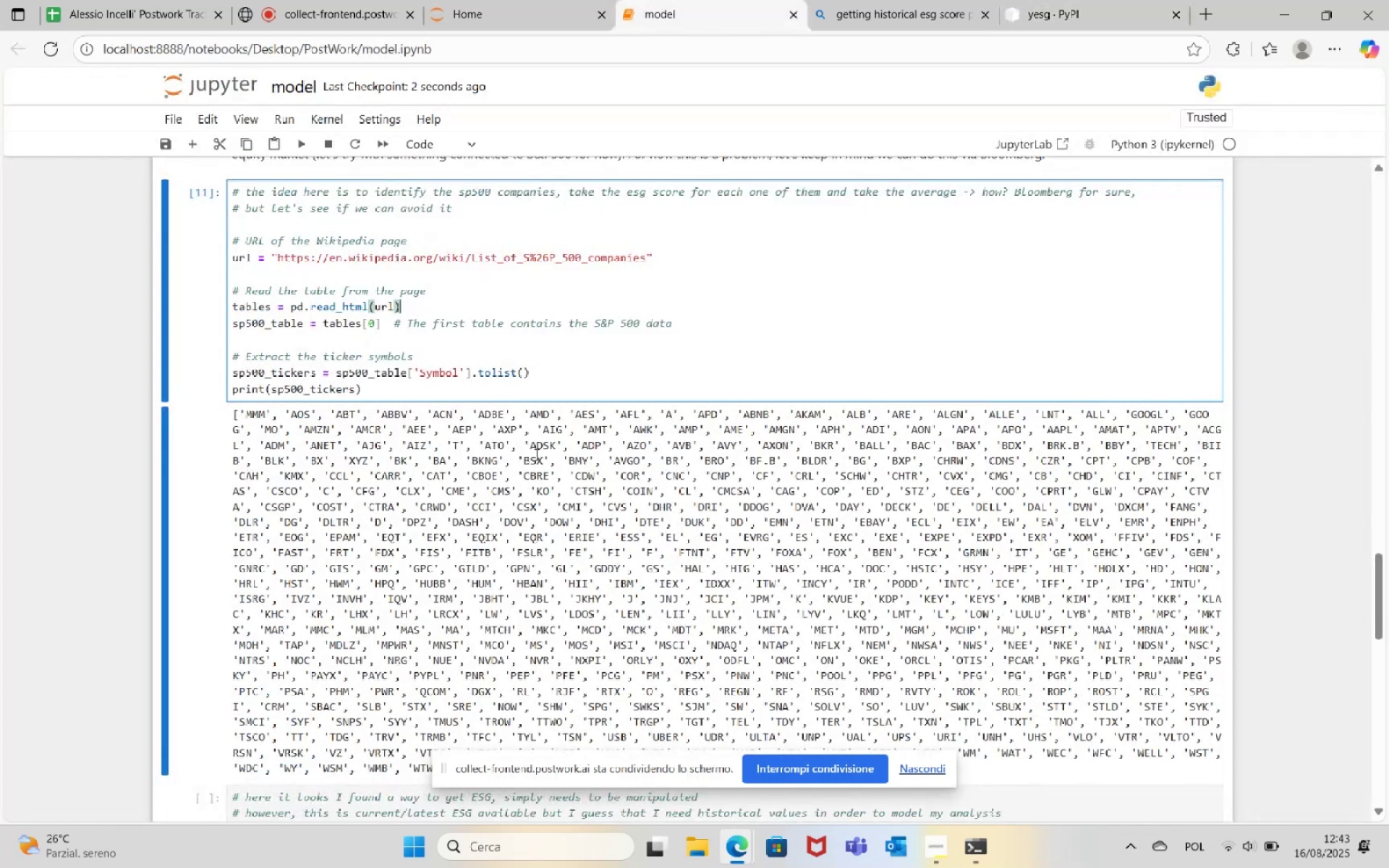 
scroll: coordinate [535, 454], scroll_direction: up, amount: 1.0
 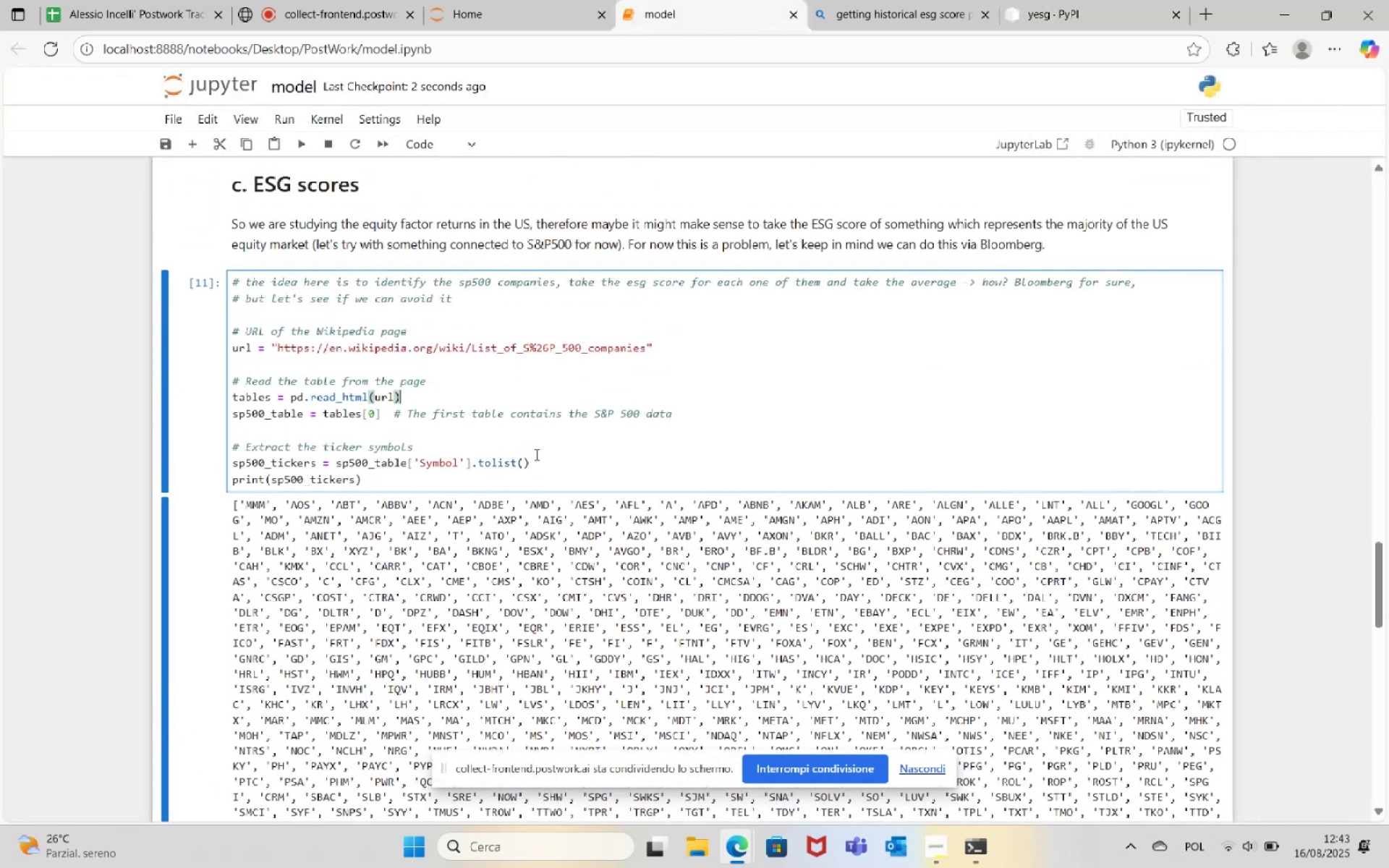 
scroll: coordinate [535, 454], scroll_direction: down, amount: 6.0
 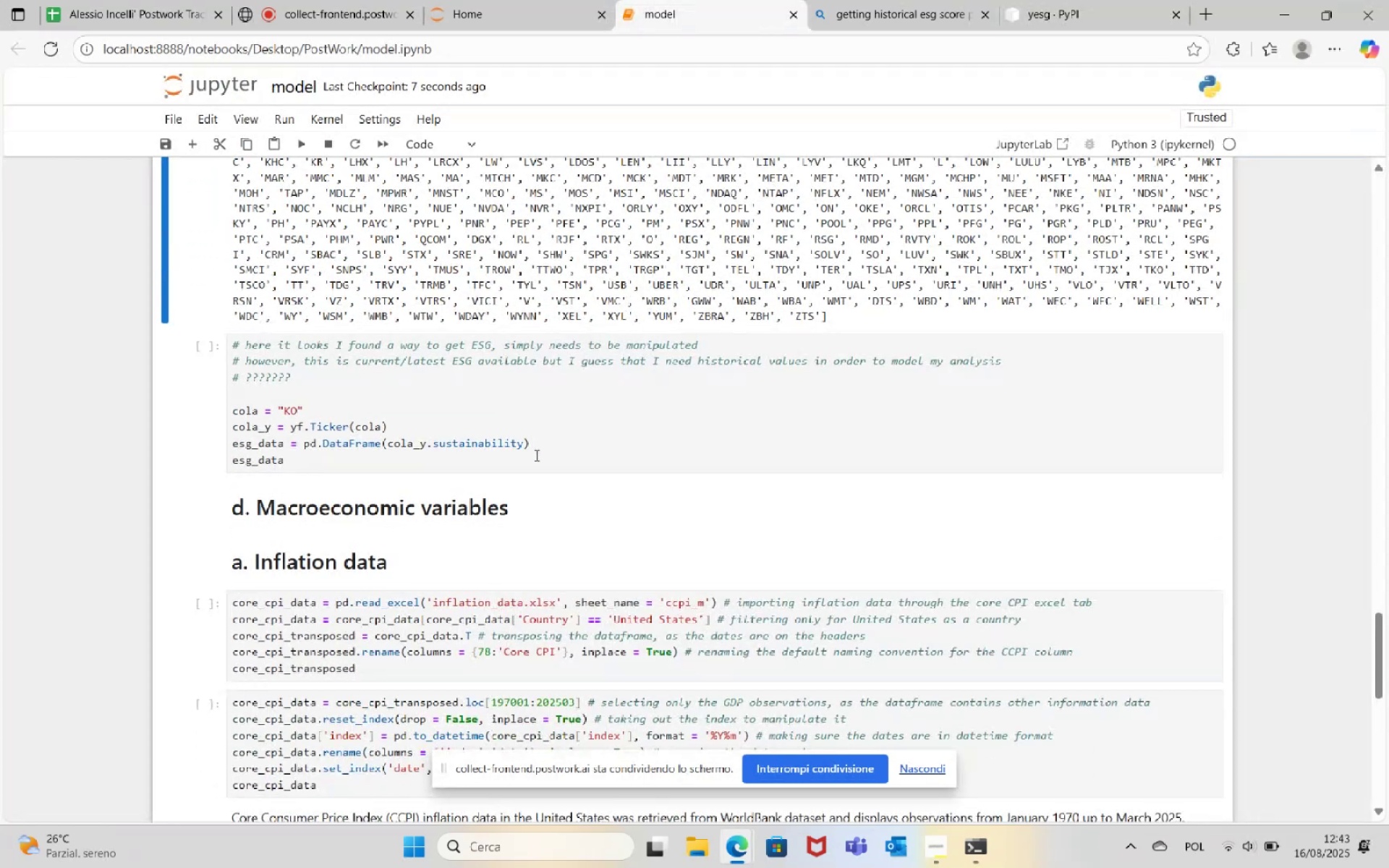 
scroll: coordinate [535, 455], scroll_direction: up, amount: 5.0
 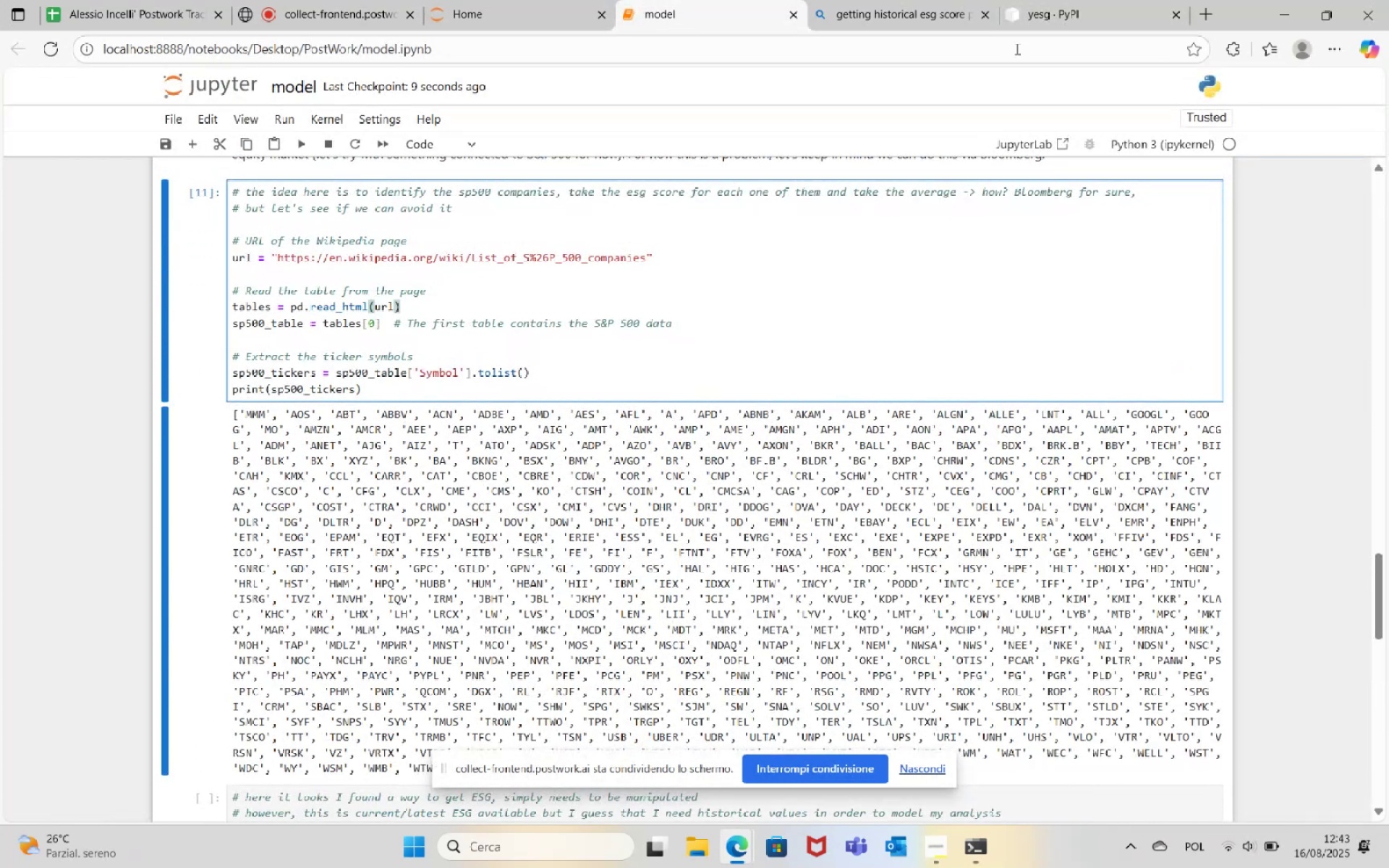 
left_click([1050, 0])
 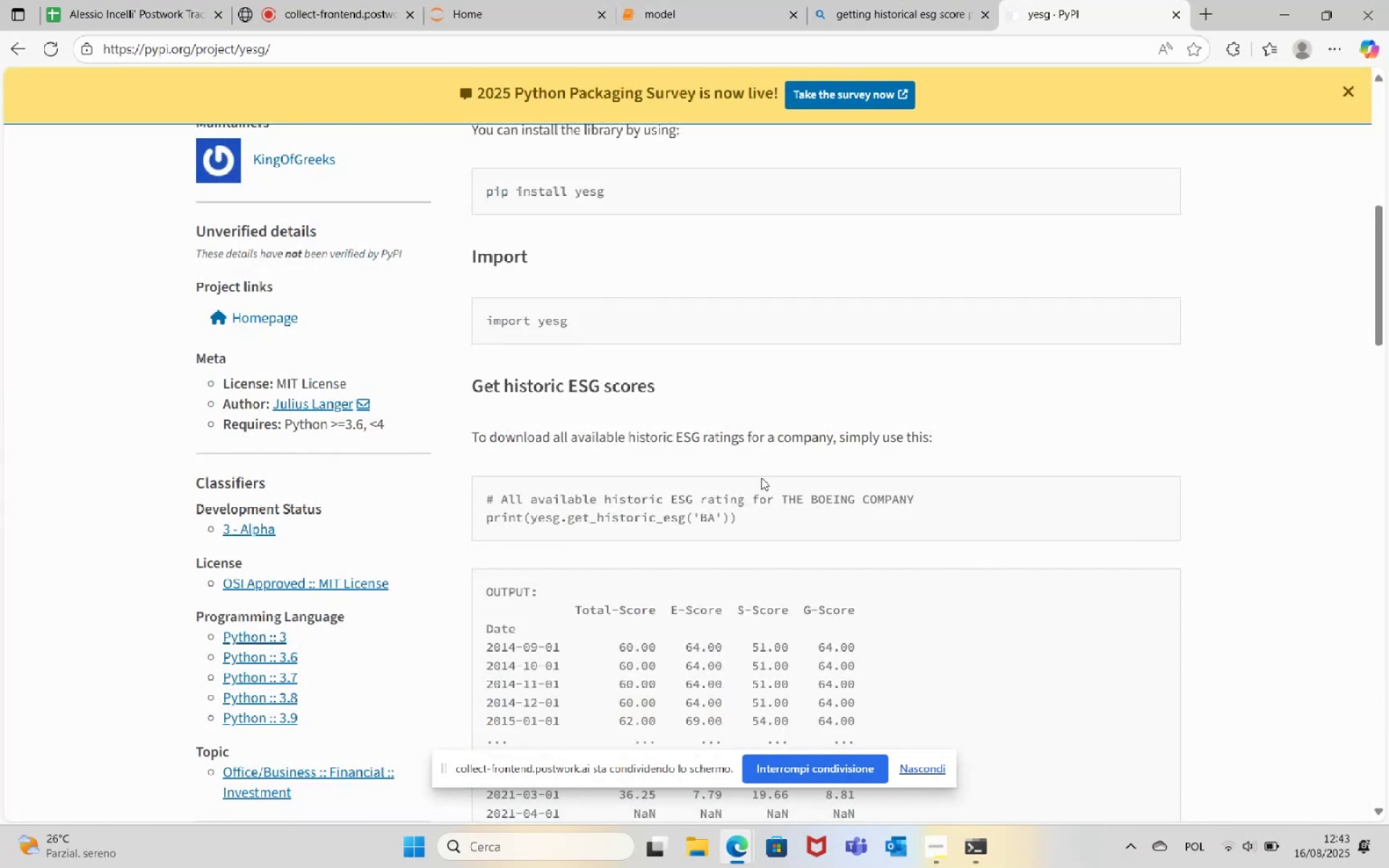 
scroll: coordinate [761, 477], scroll_direction: down, amount: 1.0
 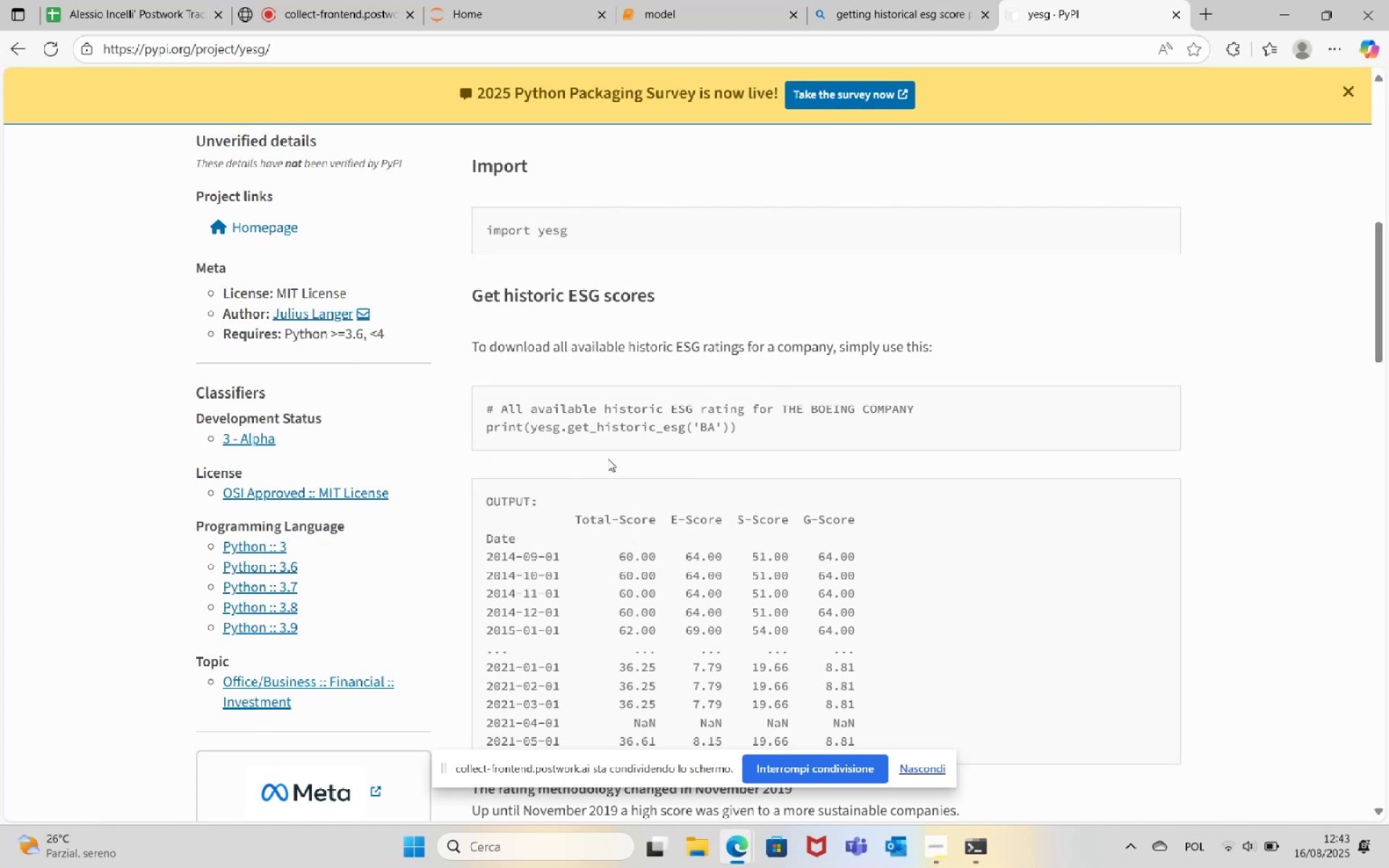 
wait(5.99)
 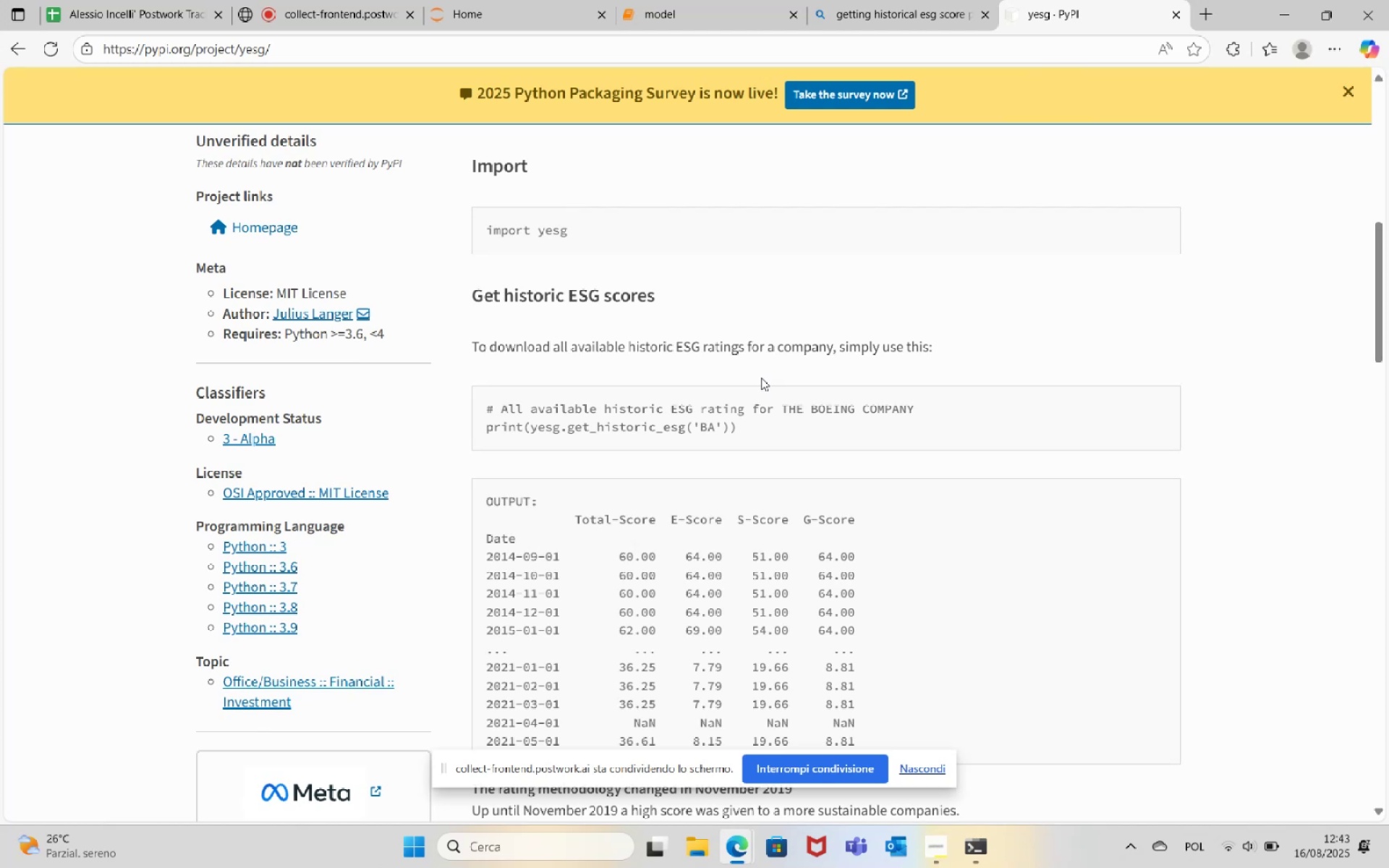 
left_click_drag(start_coordinate=[749, 425], to_coordinate=[539, 430])
 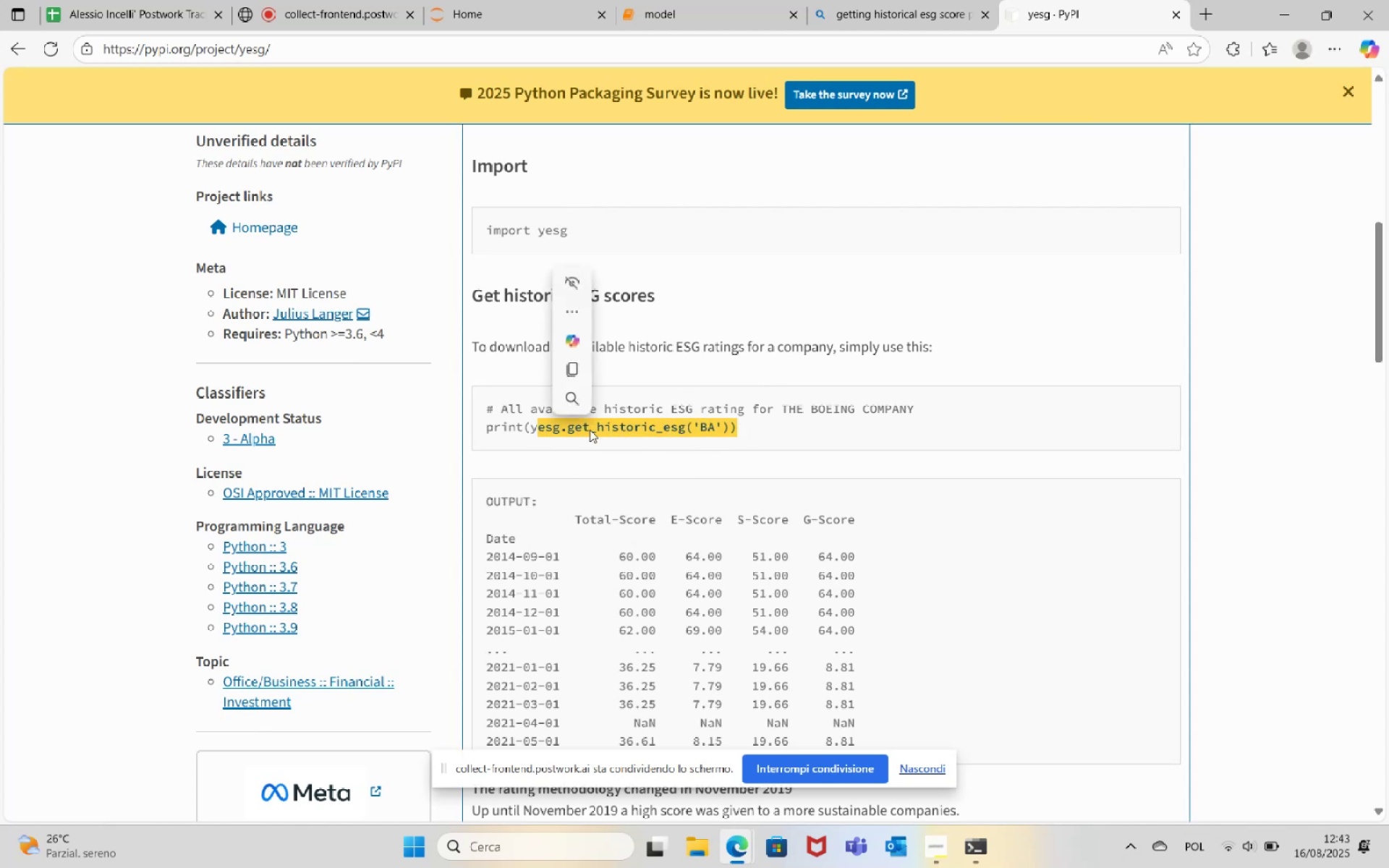 
left_click([590, 430])
 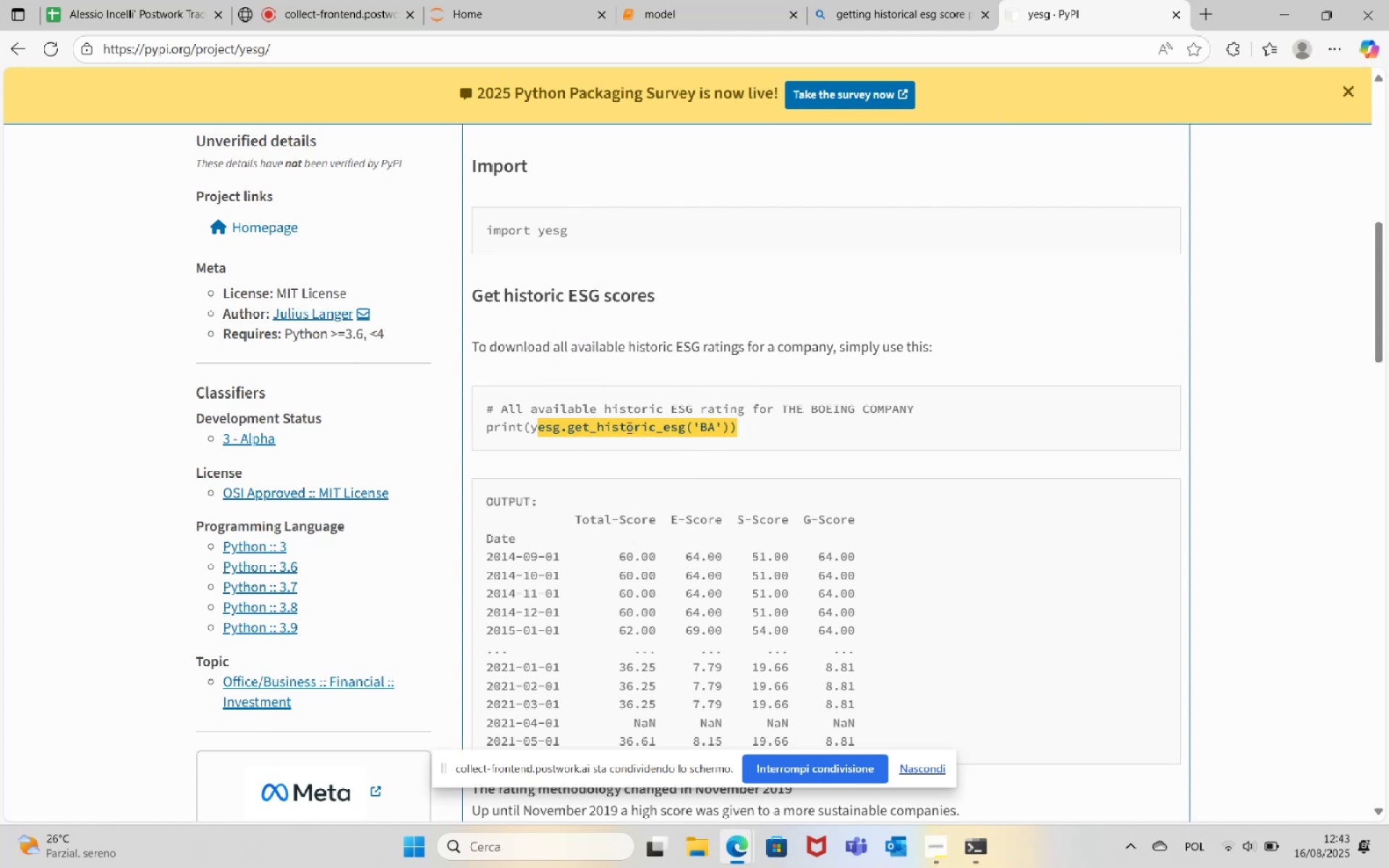 
left_click([652, 426])
 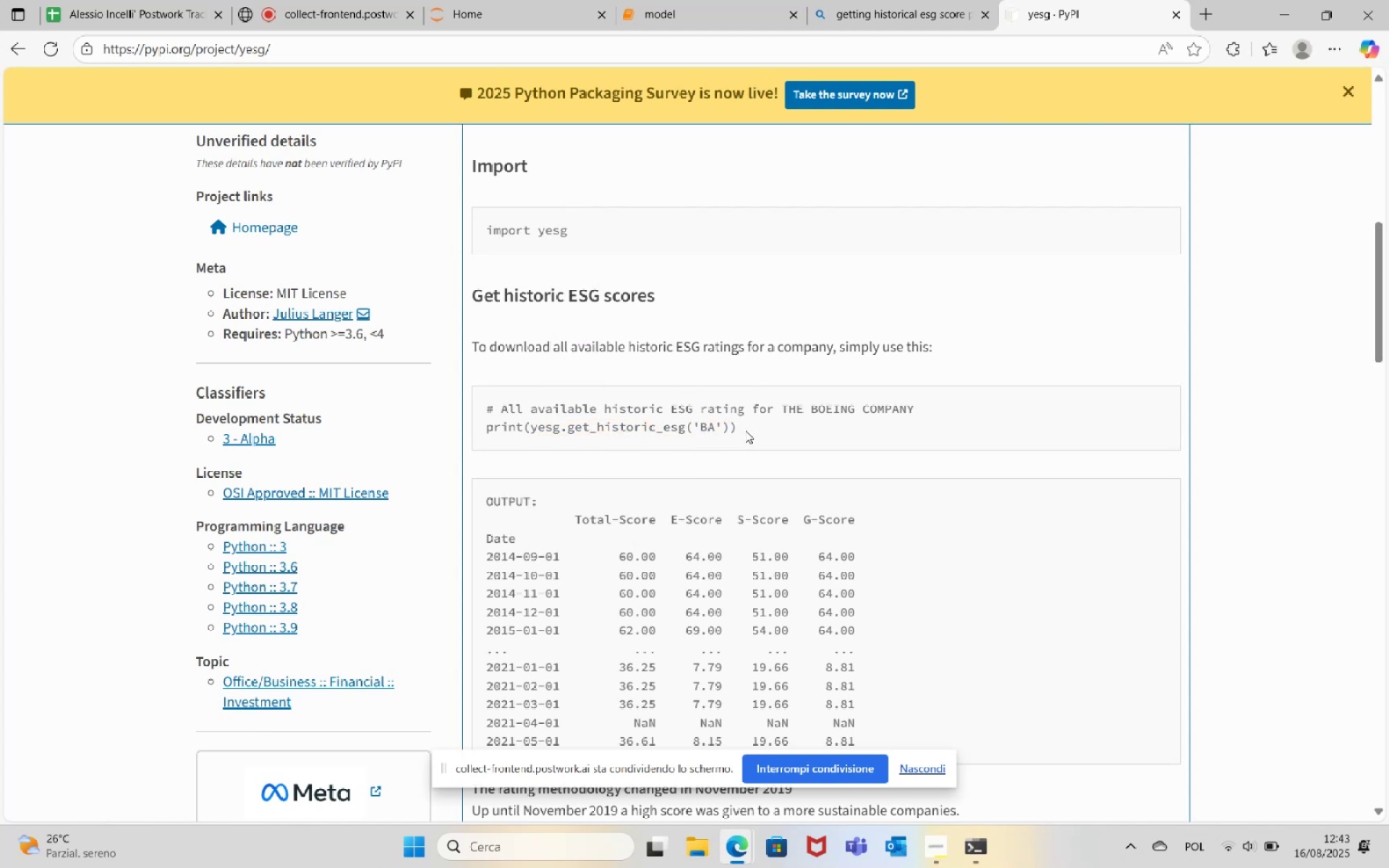 
left_click_drag(start_coordinate=[745, 430], to_coordinate=[473, 429])
 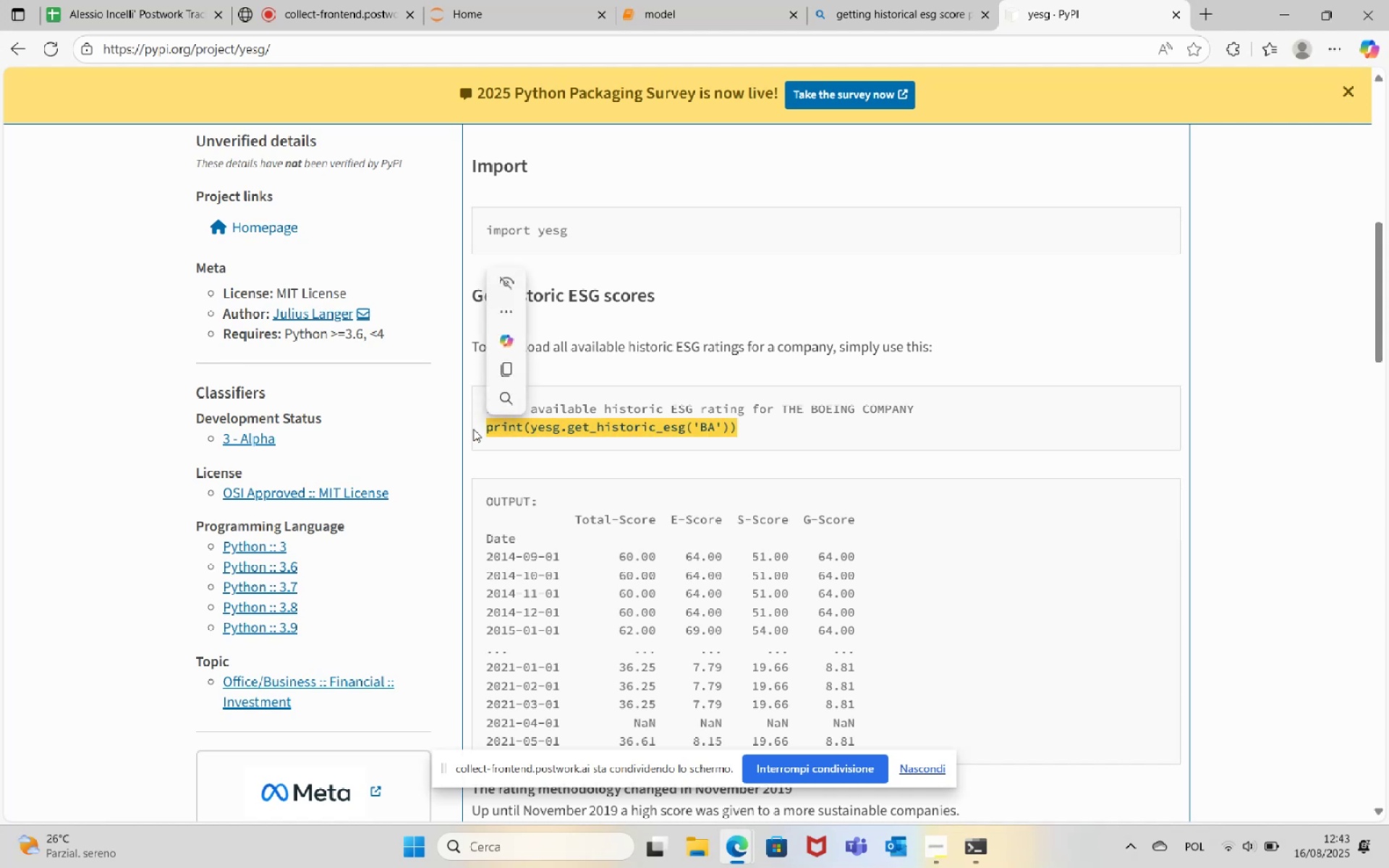 
key(Control+C)
 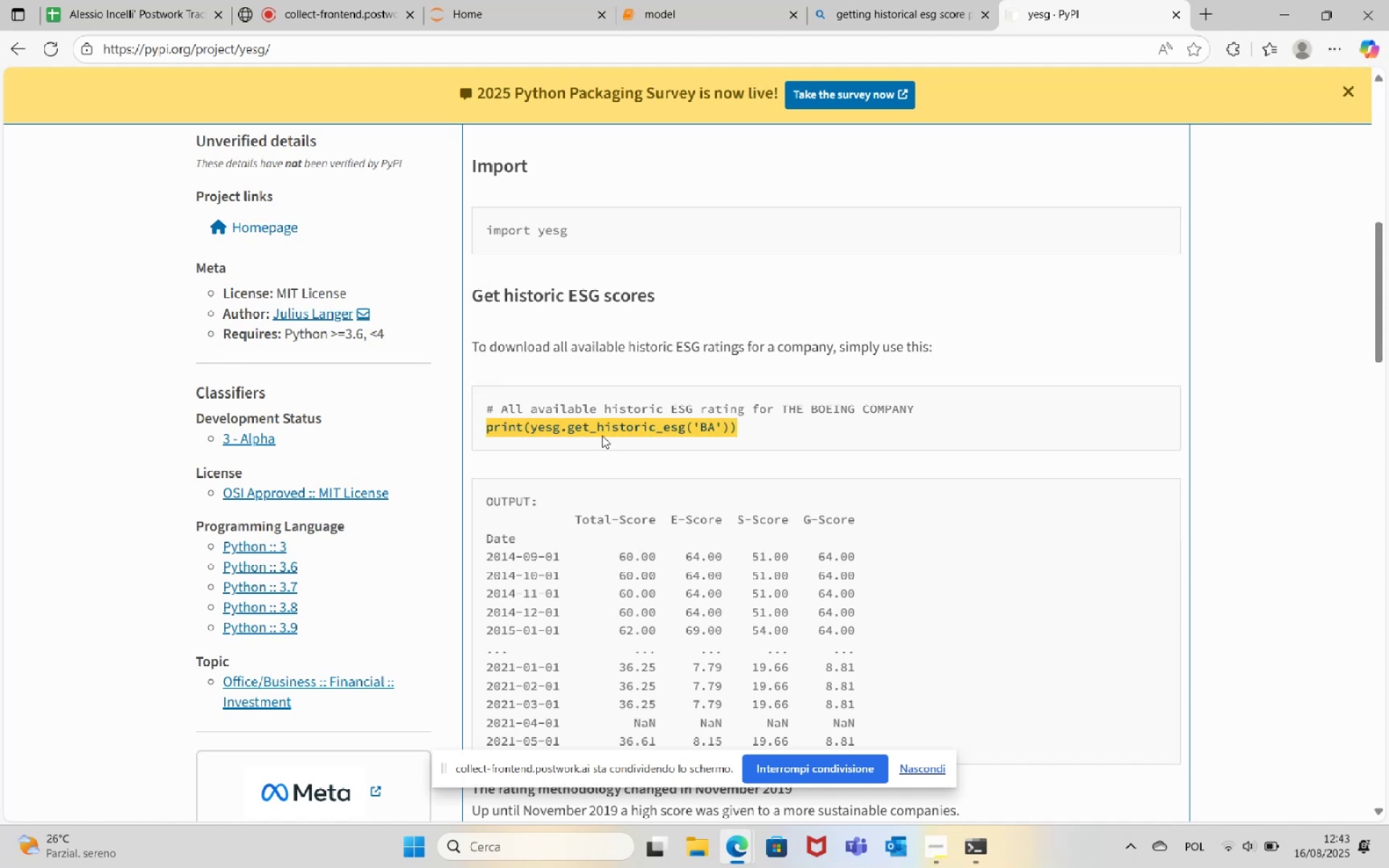 
left_click([602, 435])
 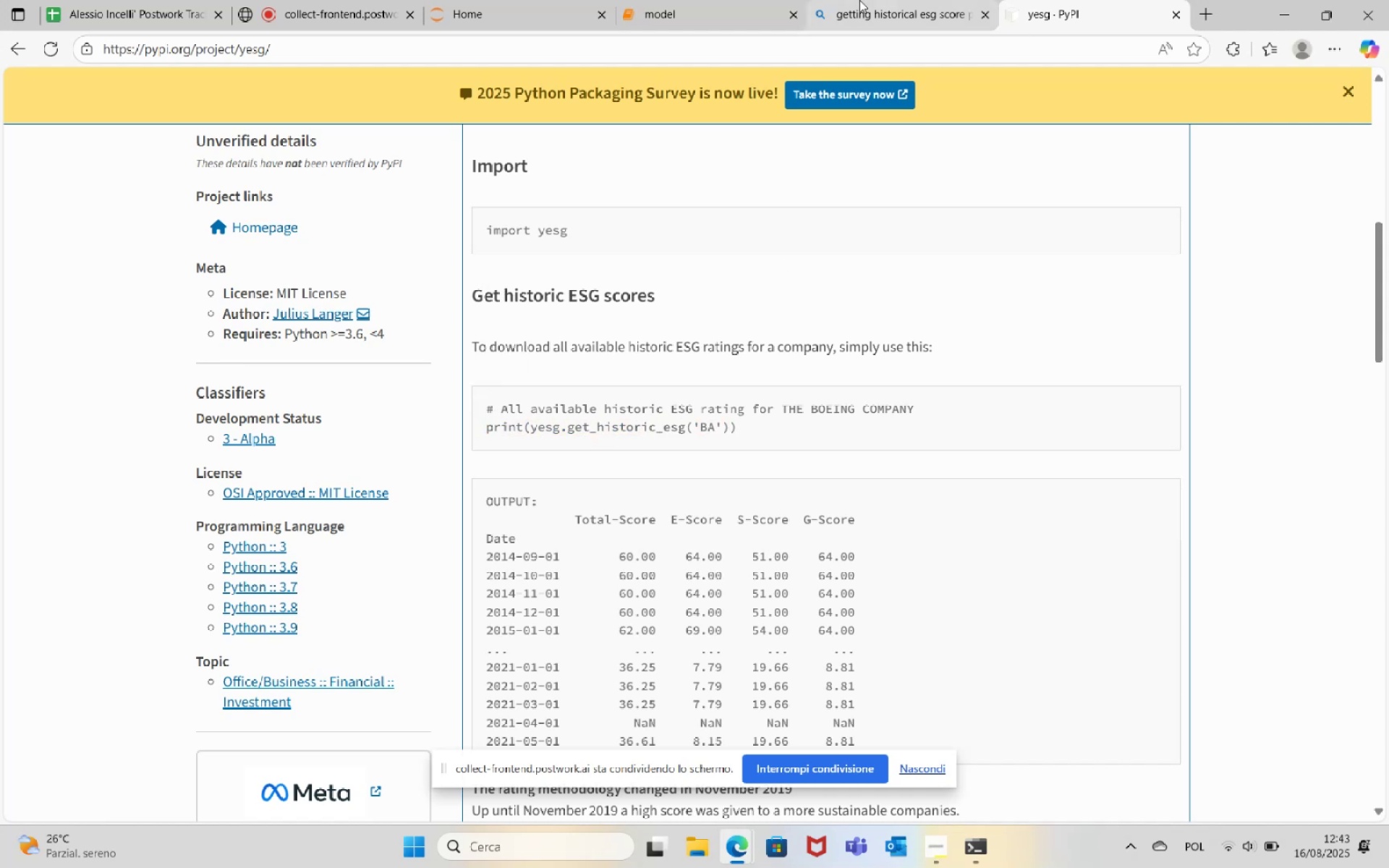 
left_click([692, 0])
 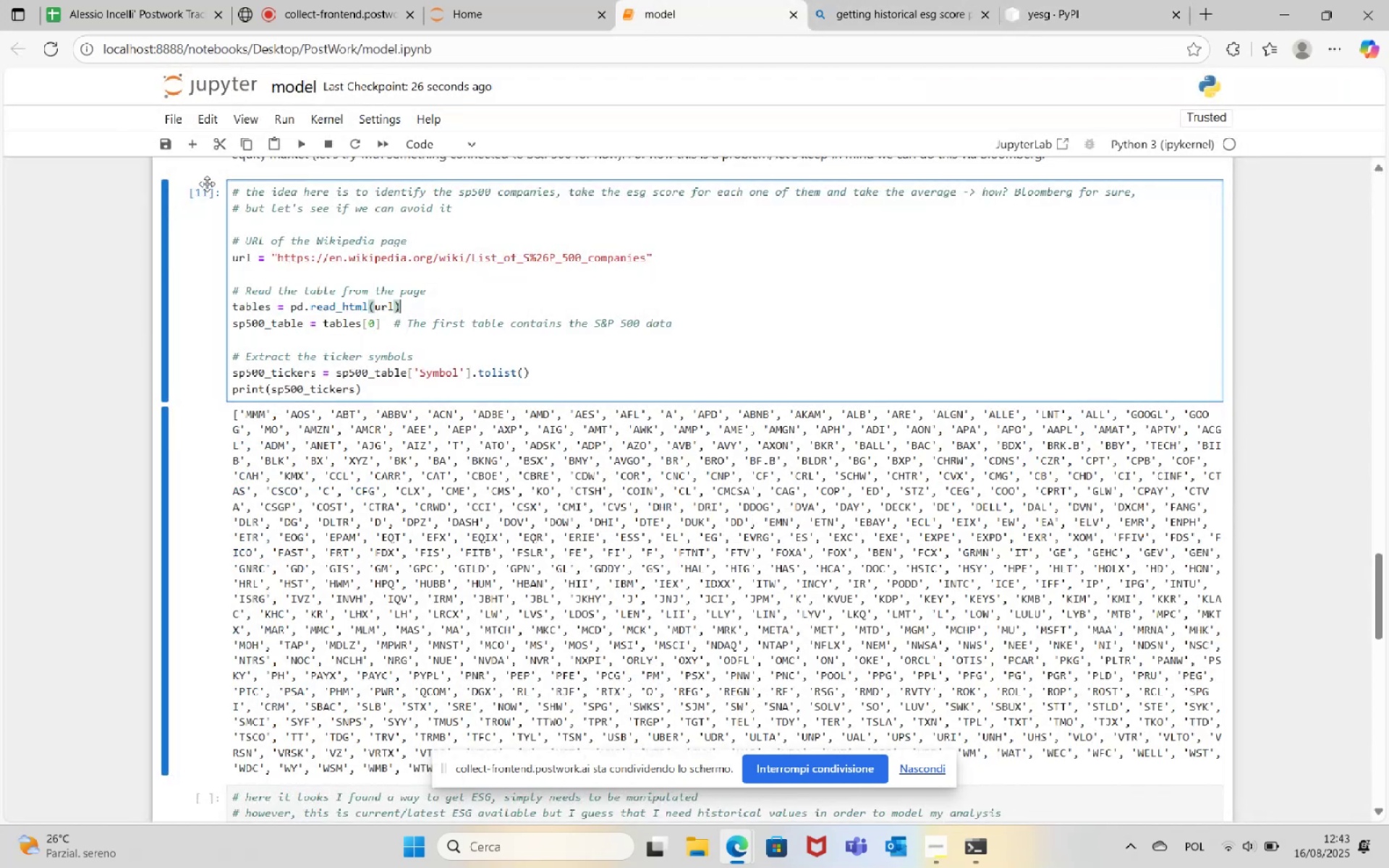 
left_click([194, 150])
 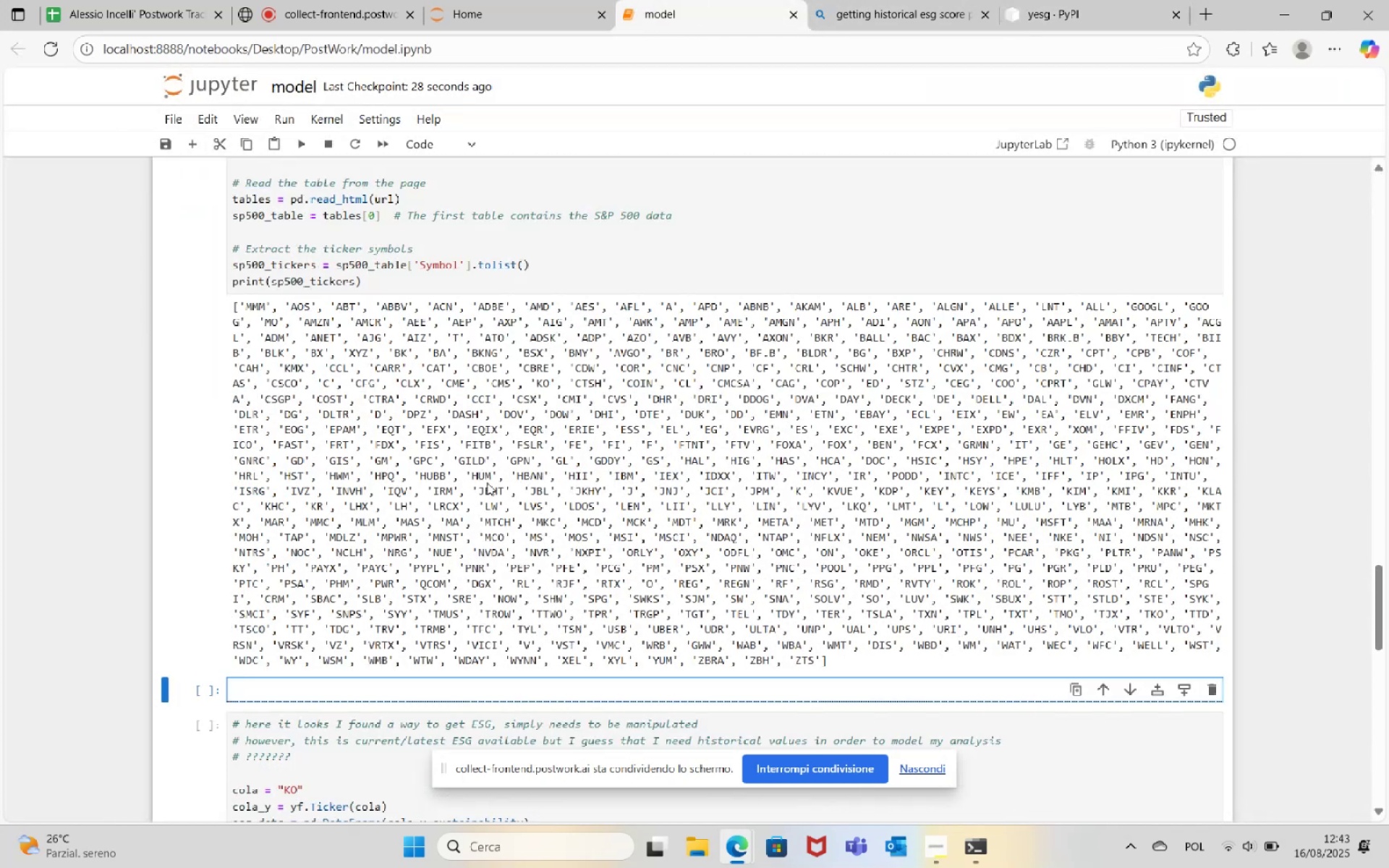 
type(import yesg)
 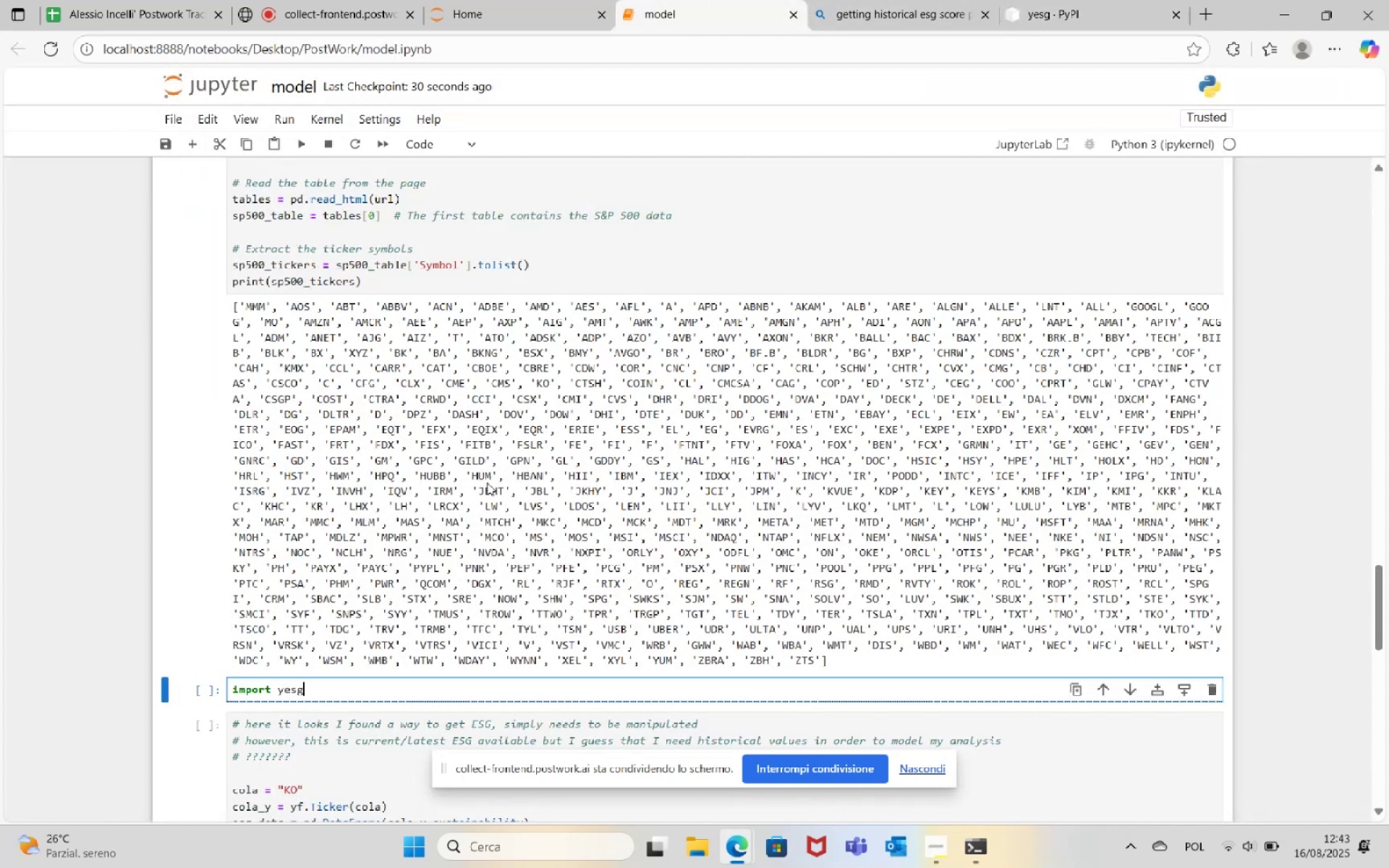 
key(Enter)
 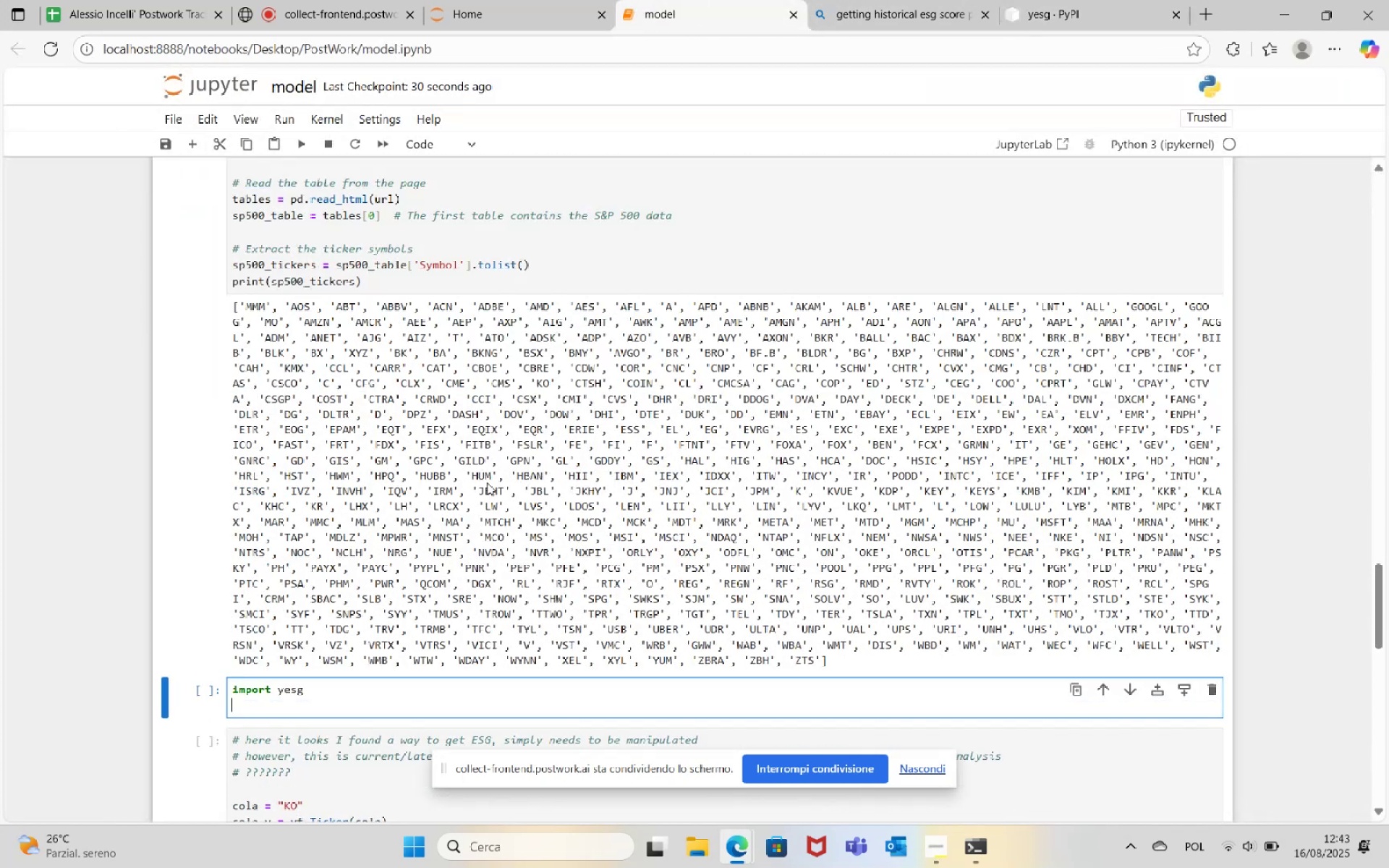 
key(Enter)
 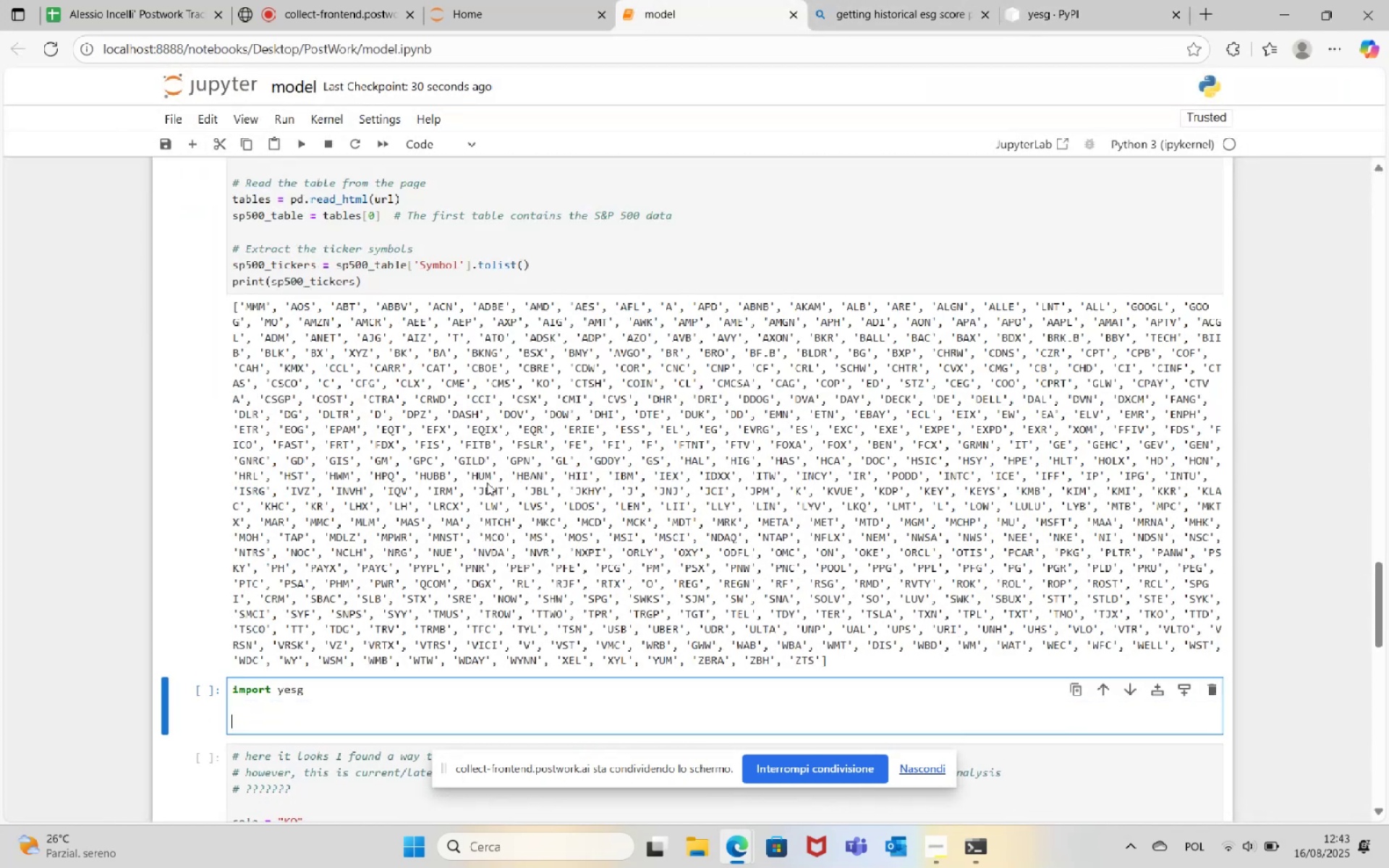 
key(Control+V)
 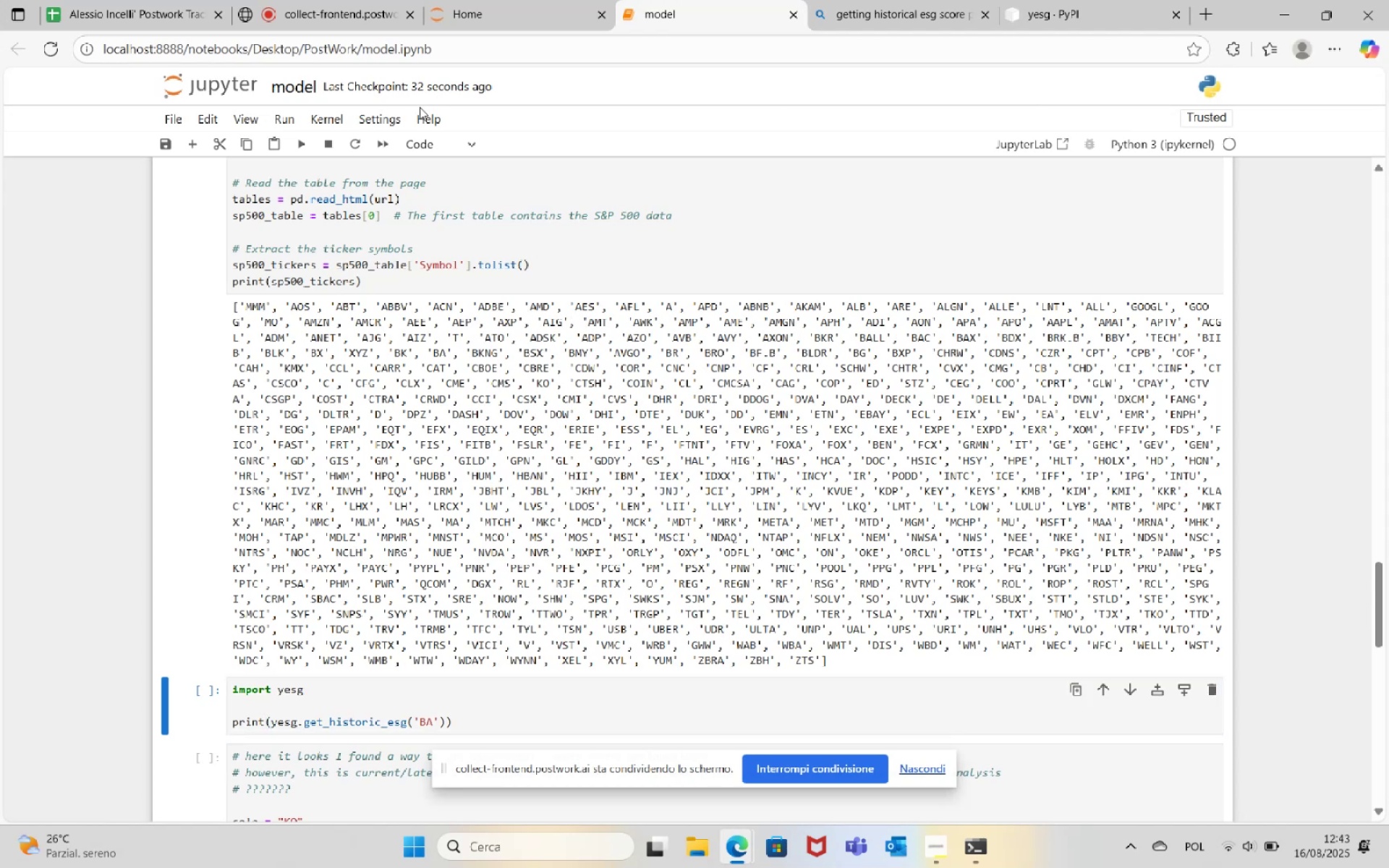 
left_click([307, 146])
 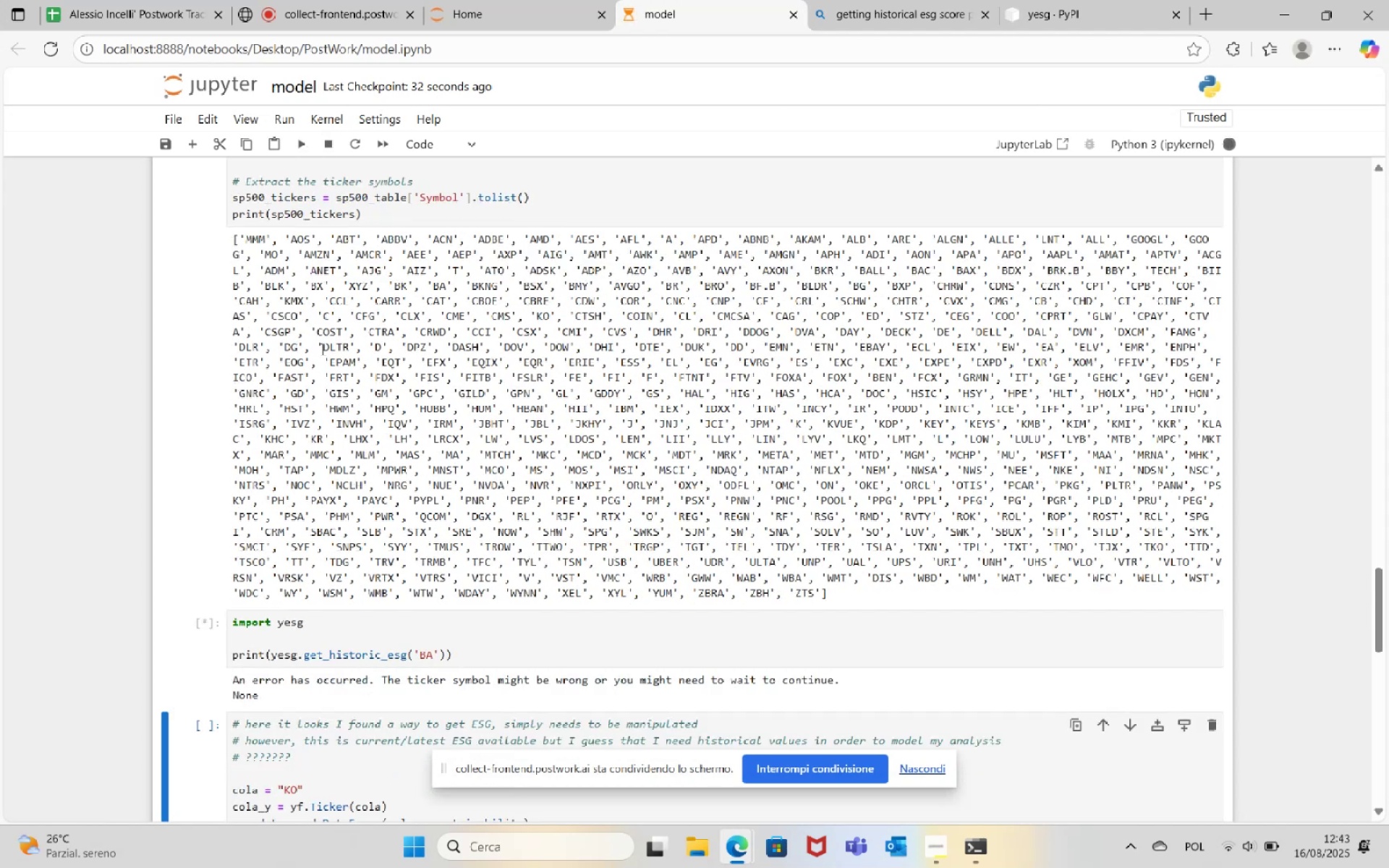 
scroll: coordinate [326, 352], scroll_direction: down, amount: 3.0
 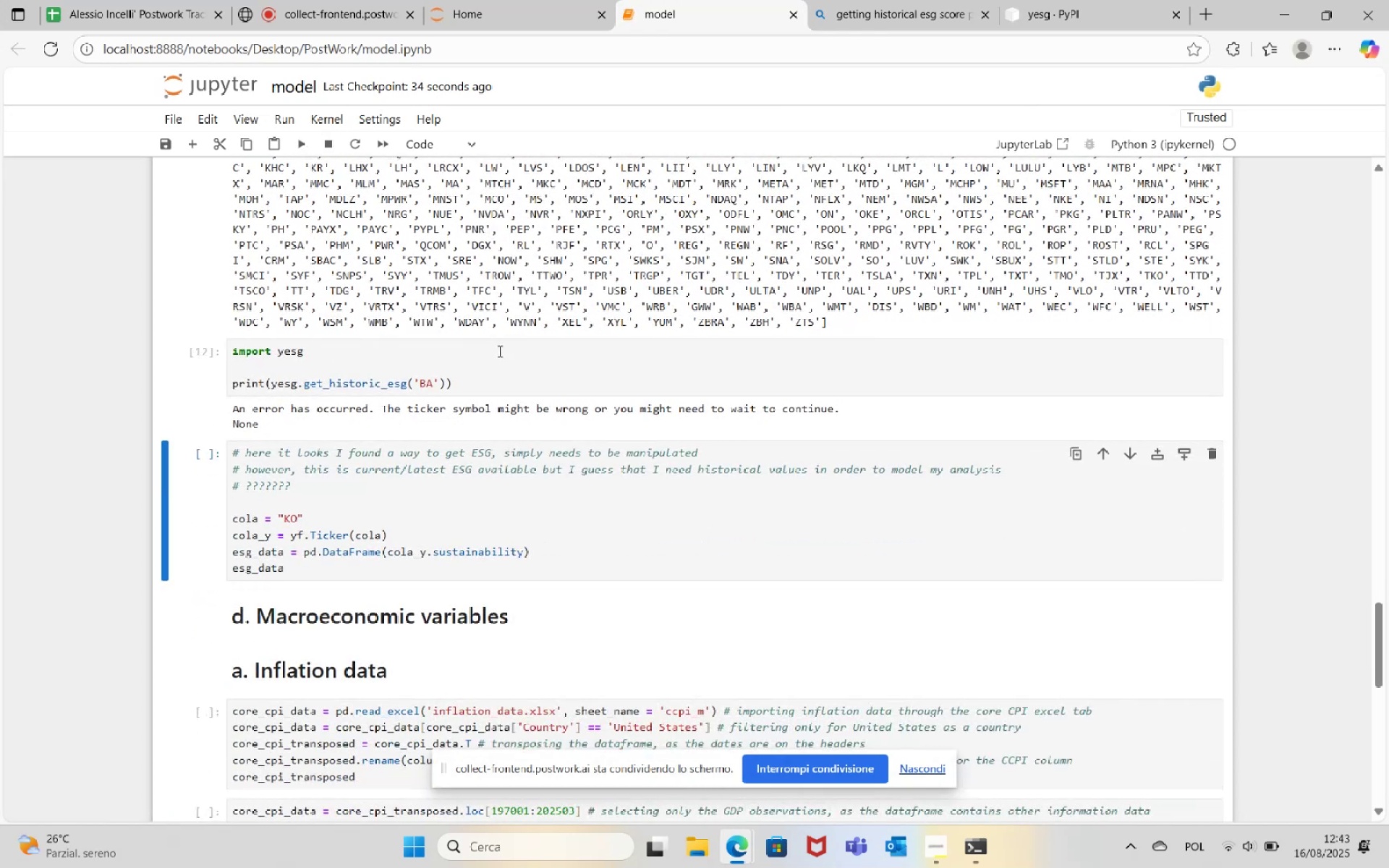 
left_click([498, 351])
 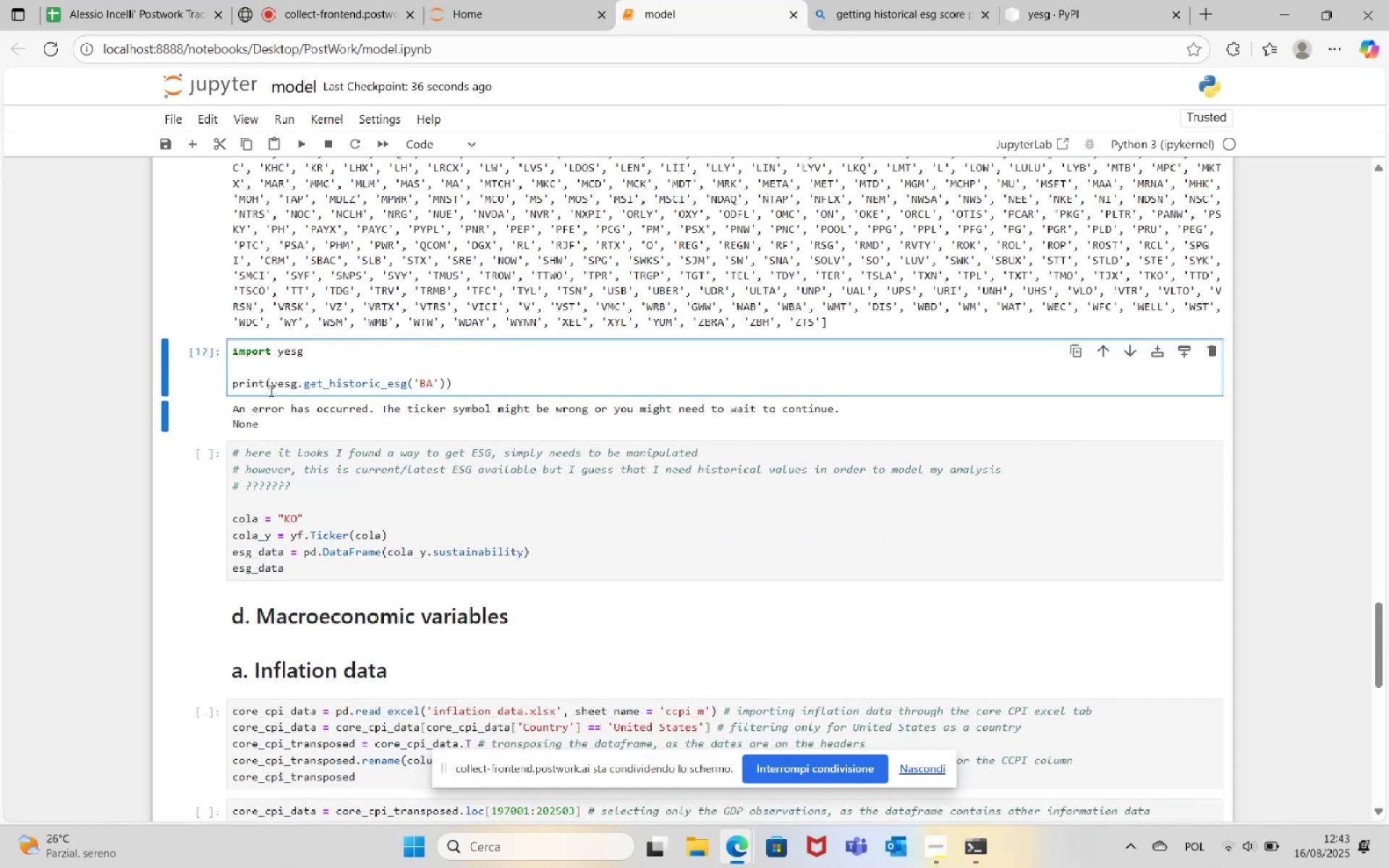 
left_click([273, 384])
 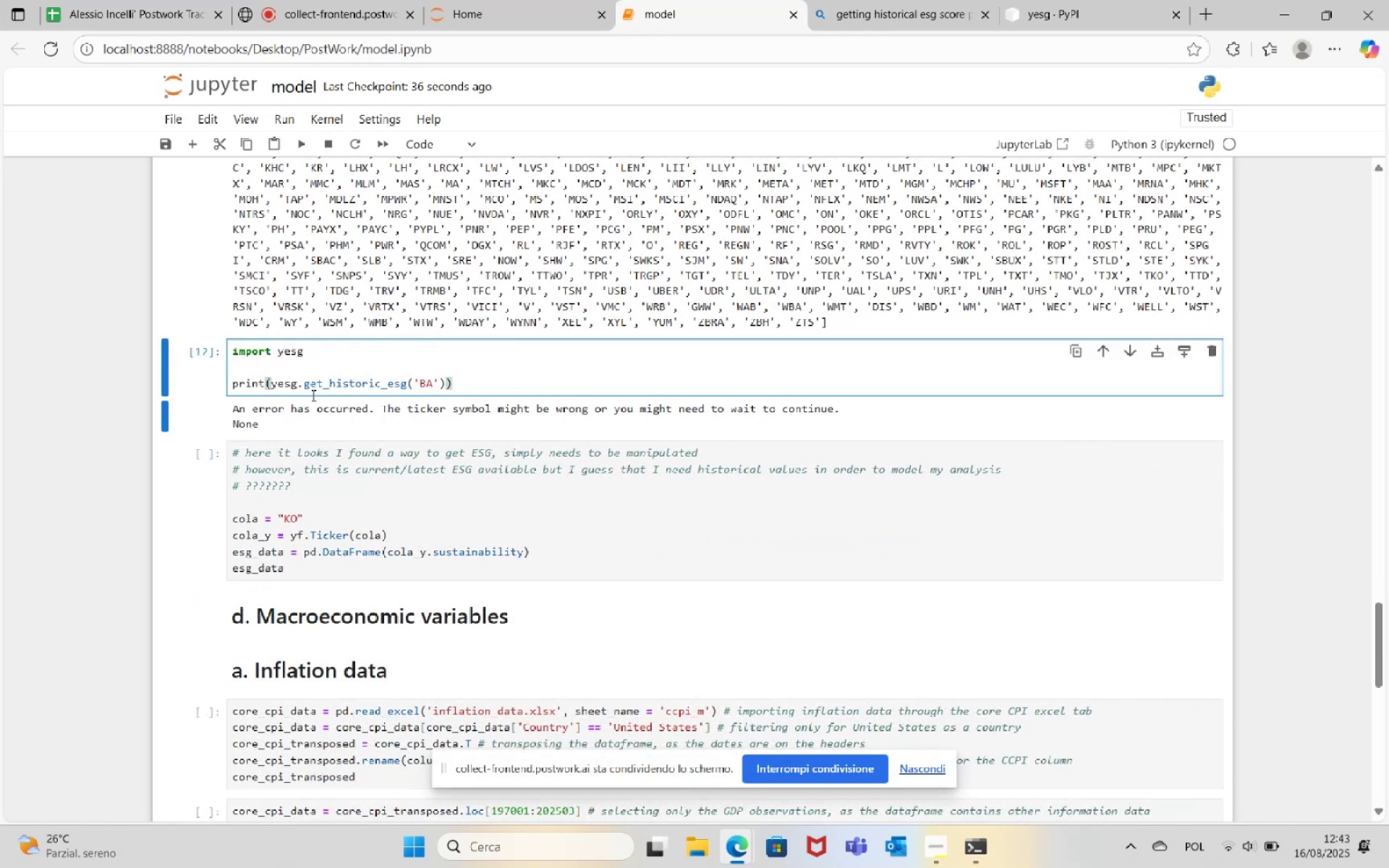 
hold_key(key=Backspace, duration=0.74)
 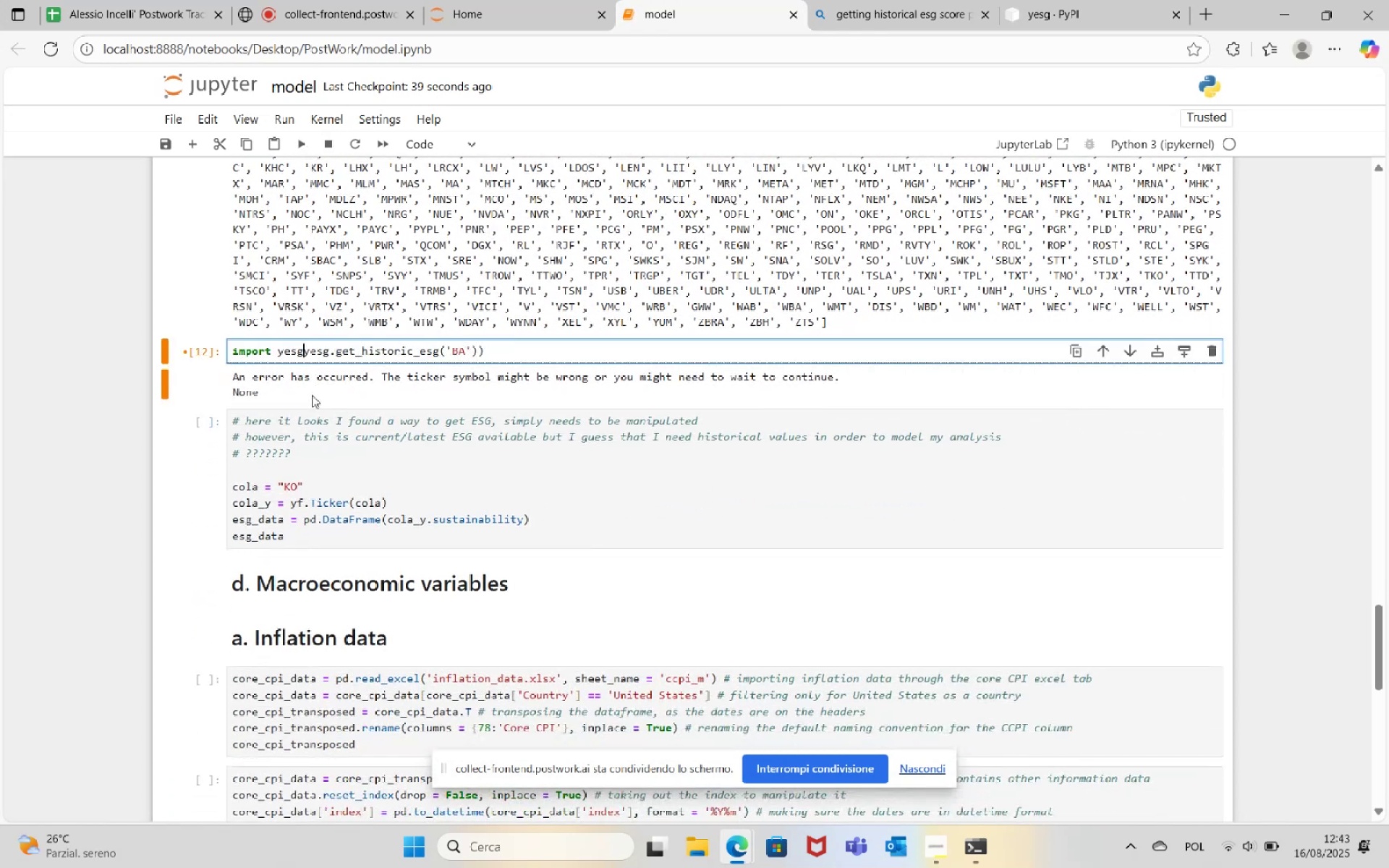 
key(Enter)
 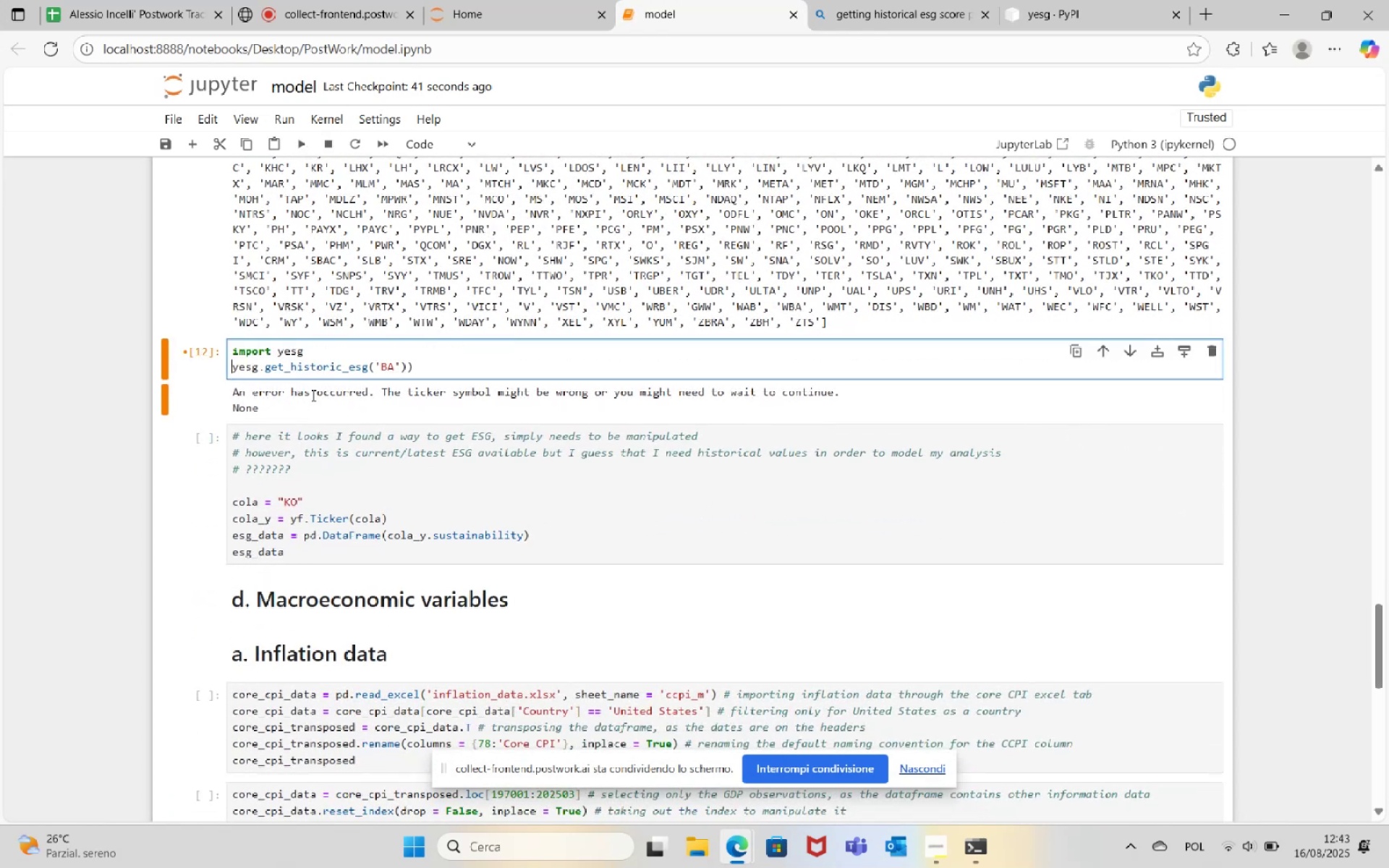 
key(Enter)
 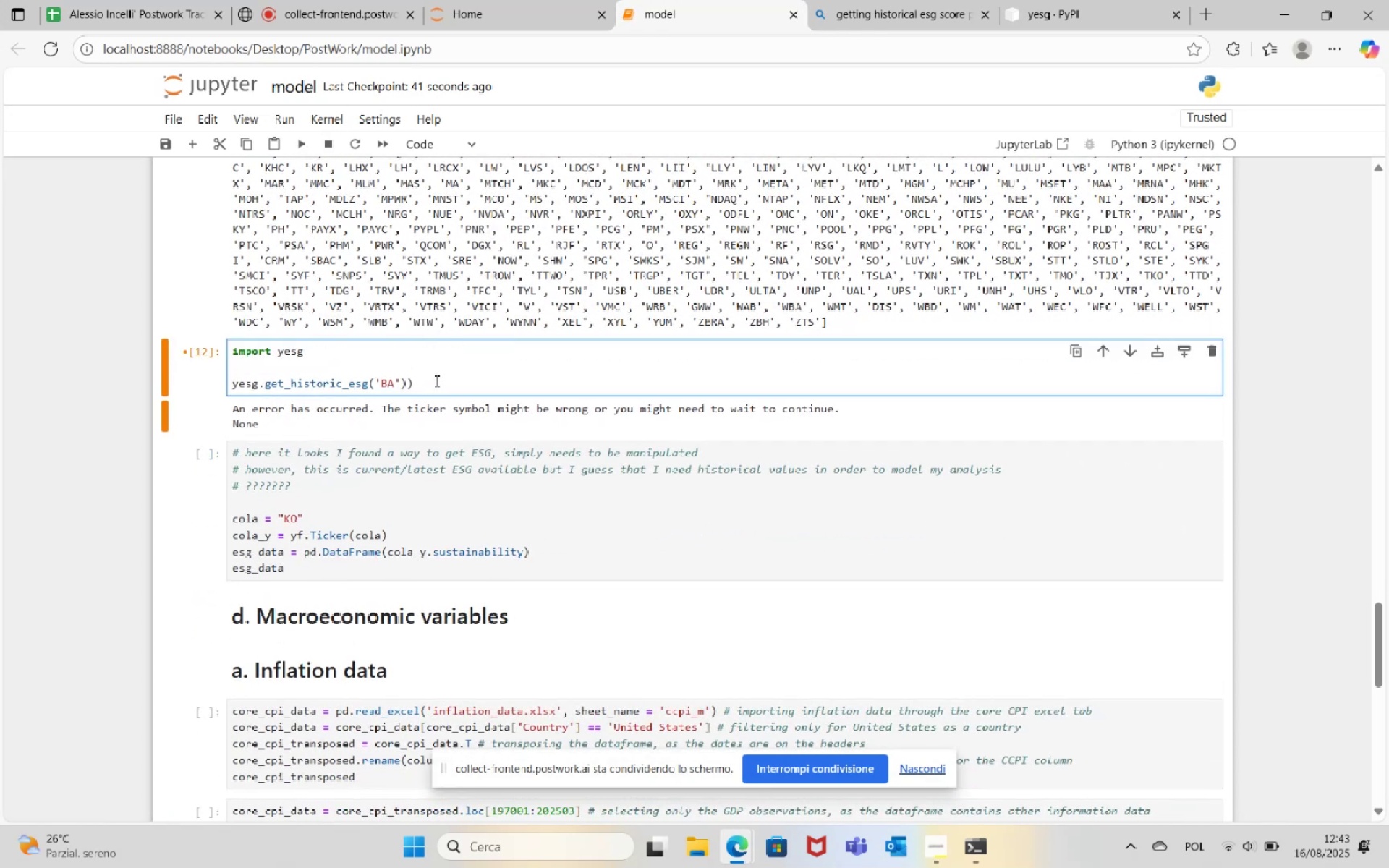 
left_click([436, 380])
 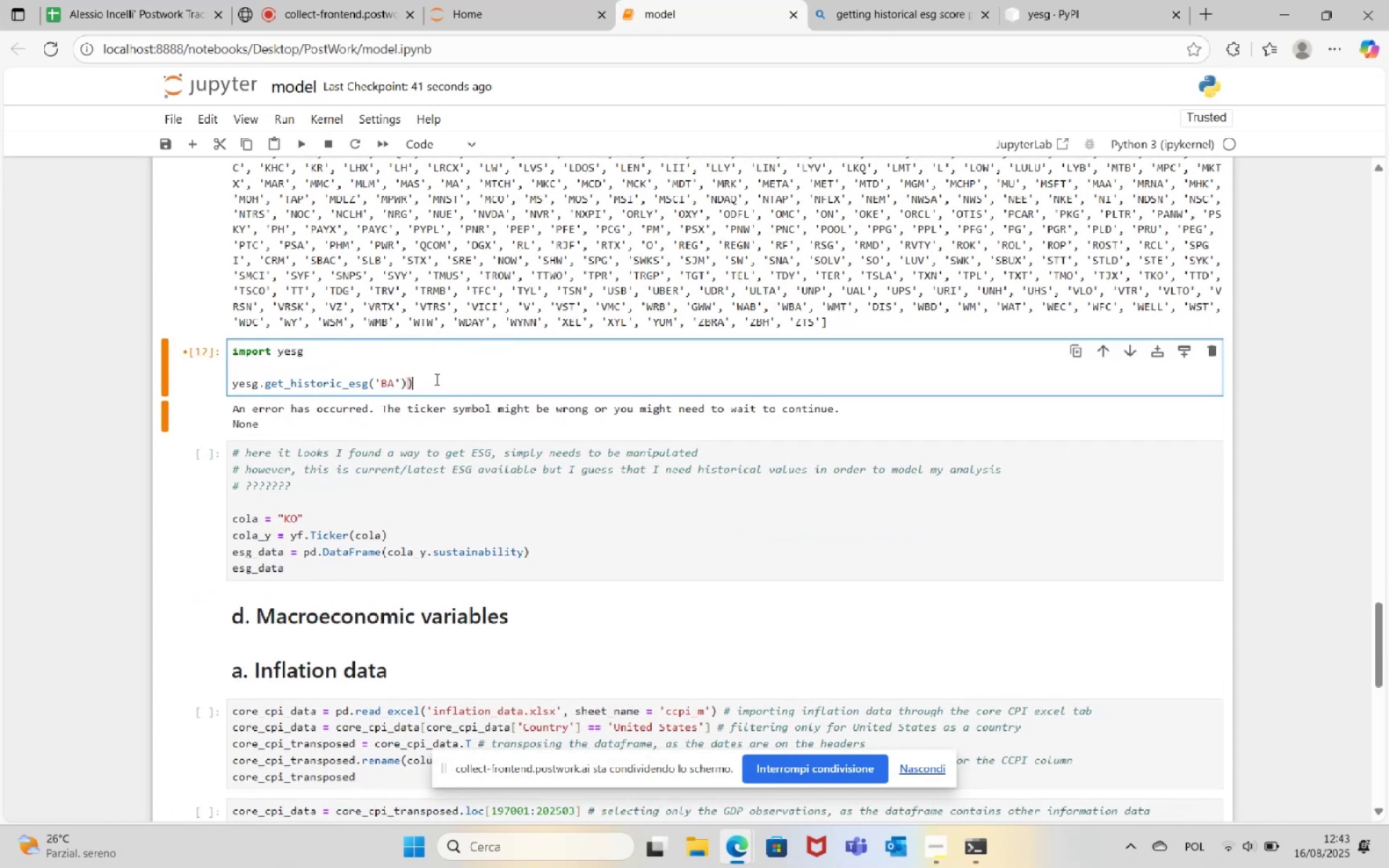 
key(Backspace)
 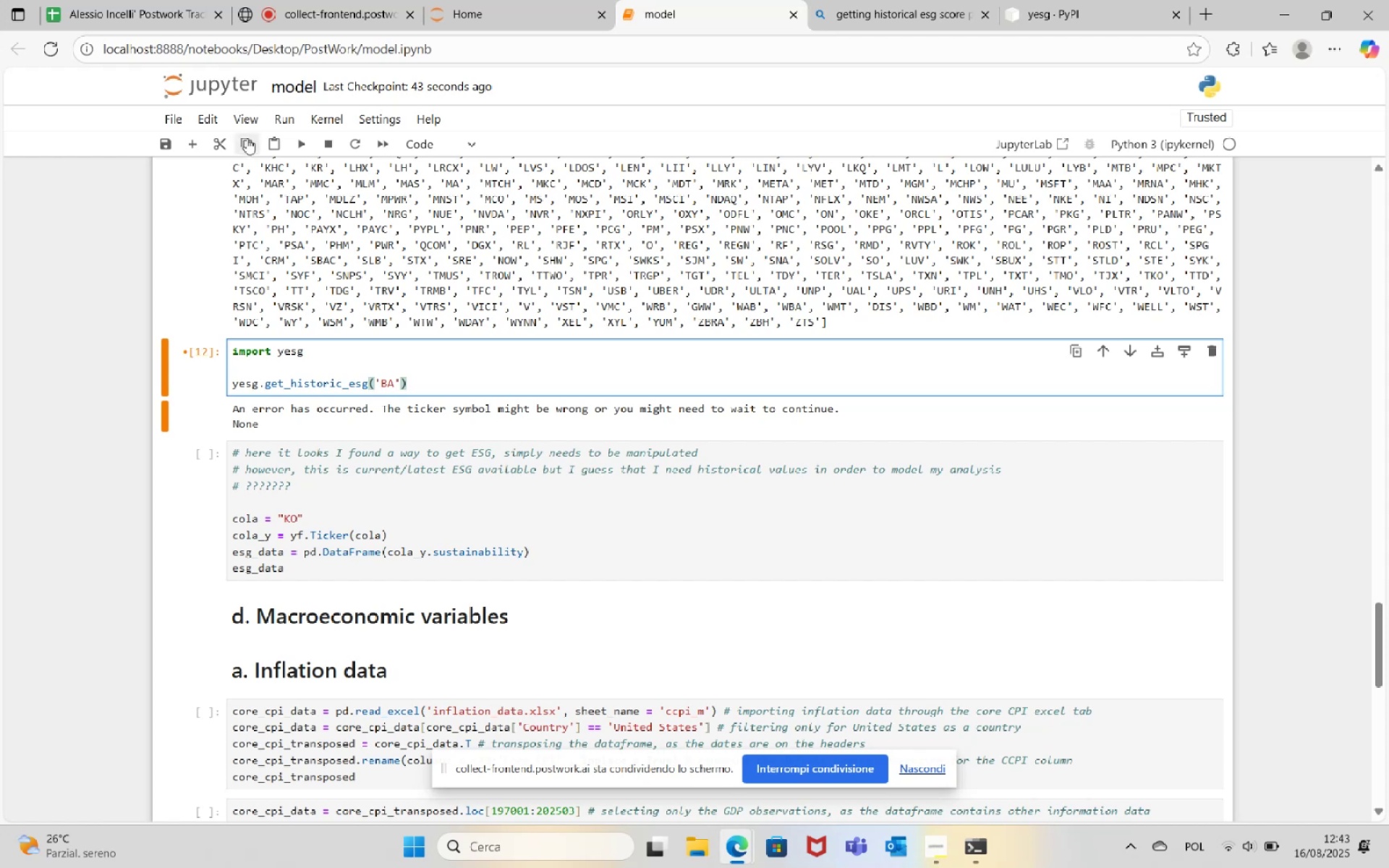 
left_click([297, 148])
 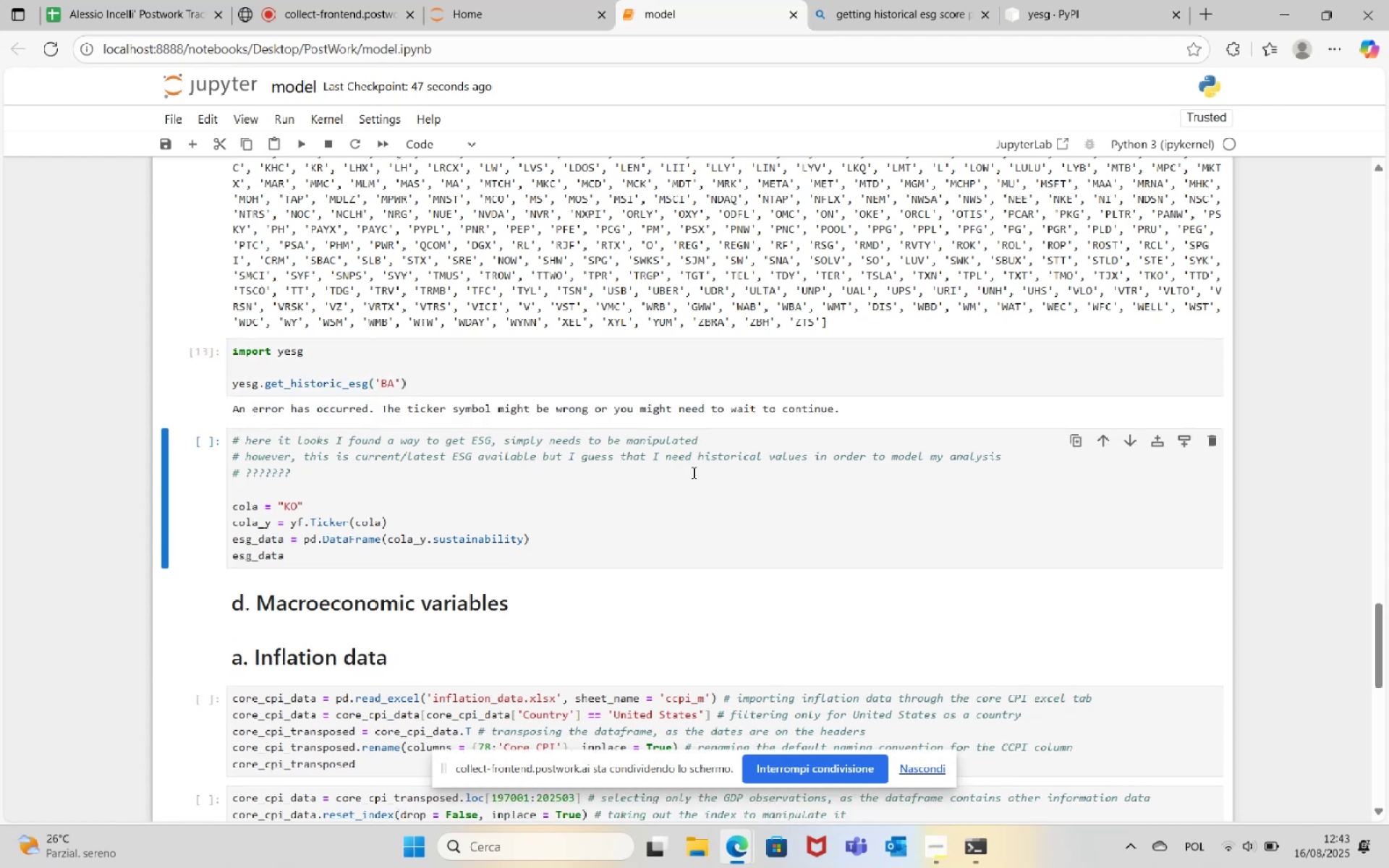 
double_click([390, 385])
 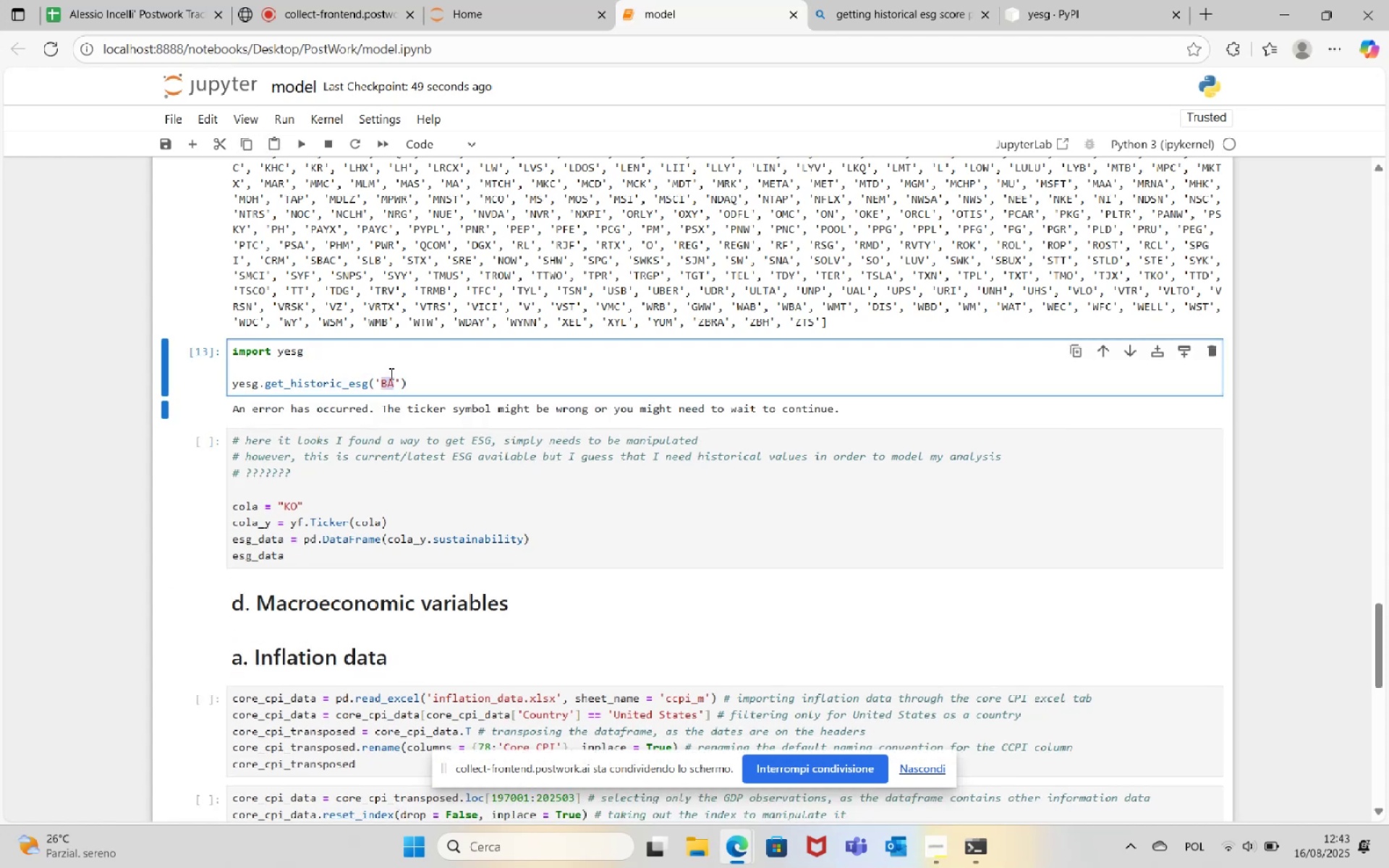 
type(AMZN)
 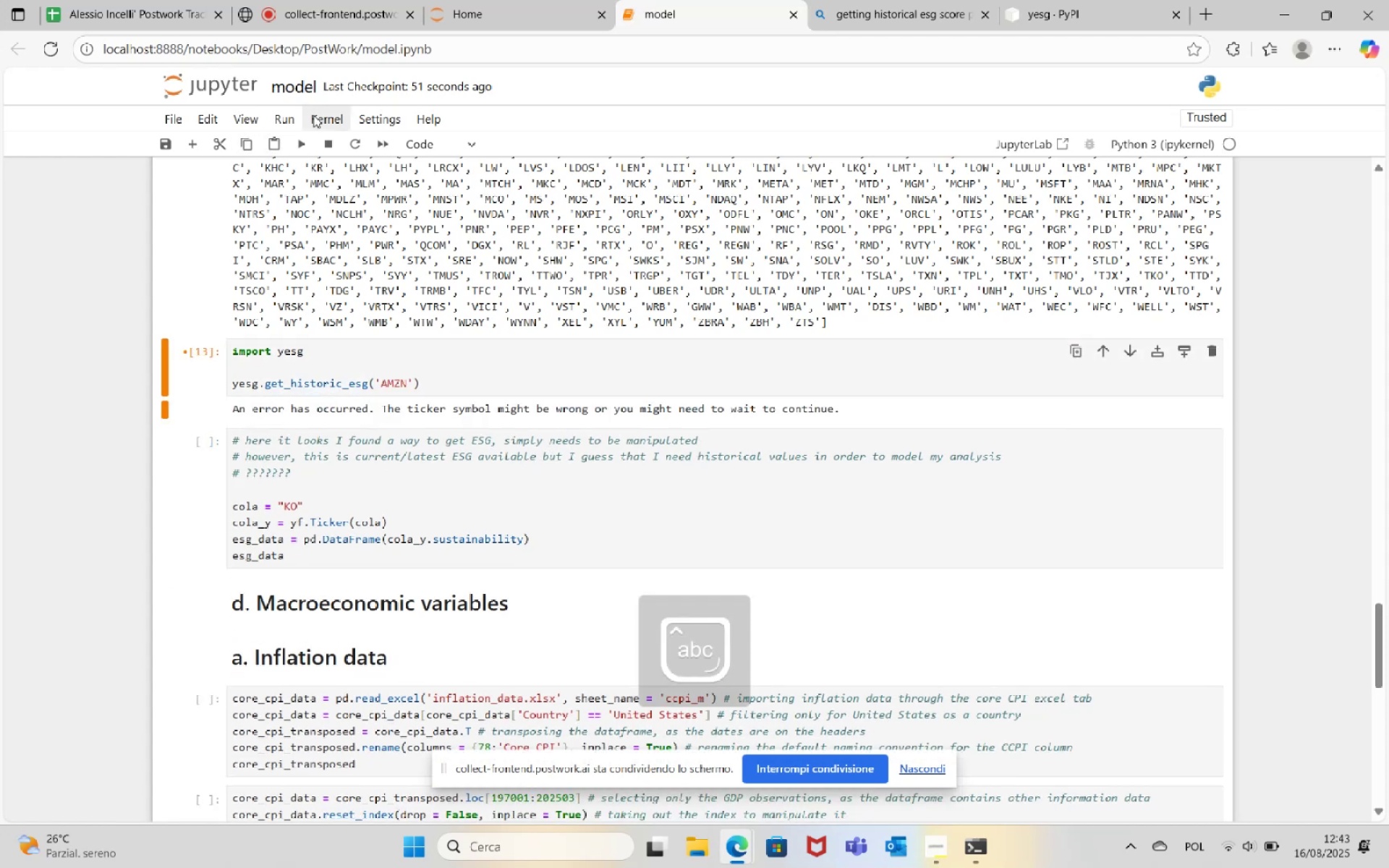 
left_click([303, 150])
 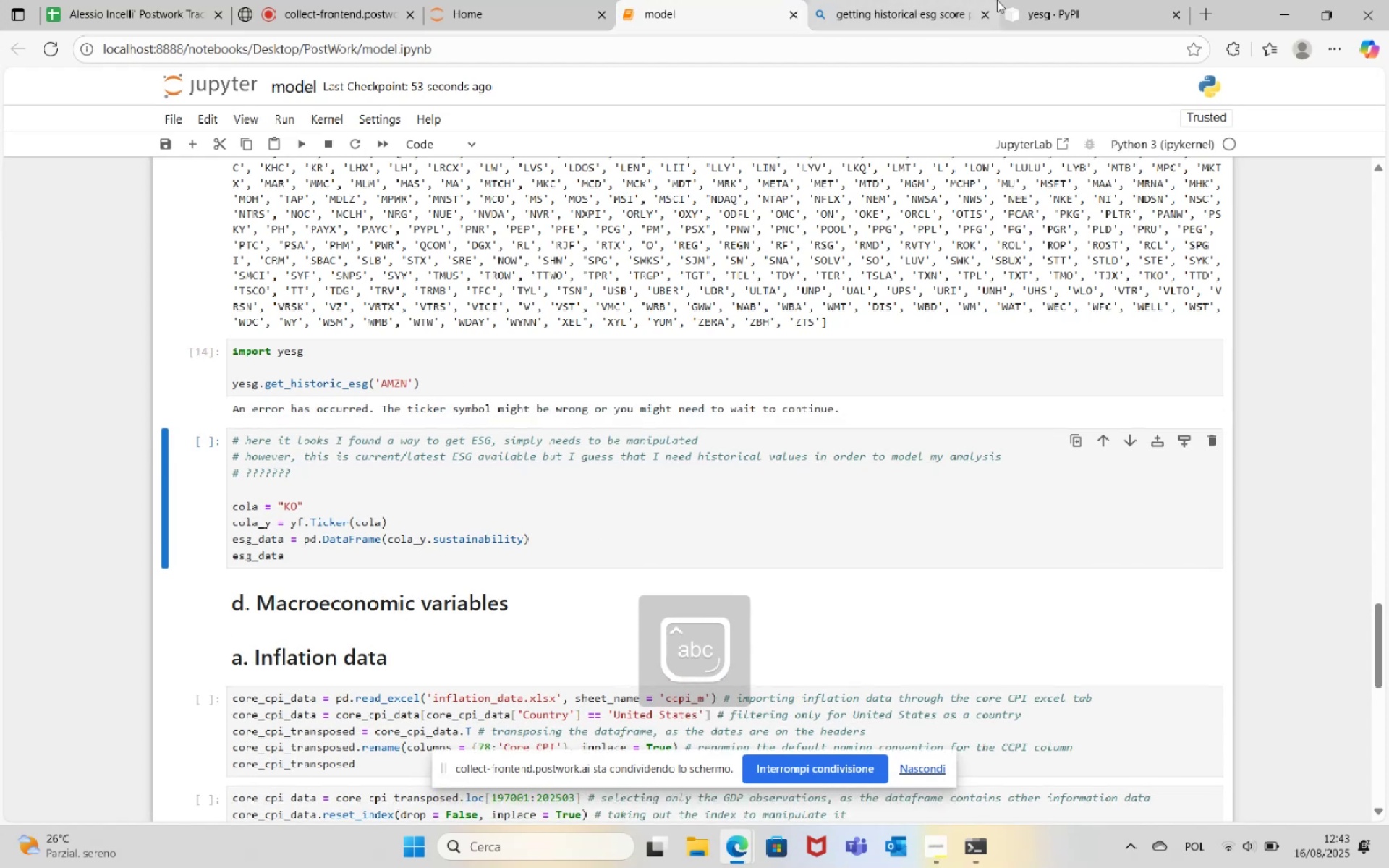 
left_click([1069, 0])
 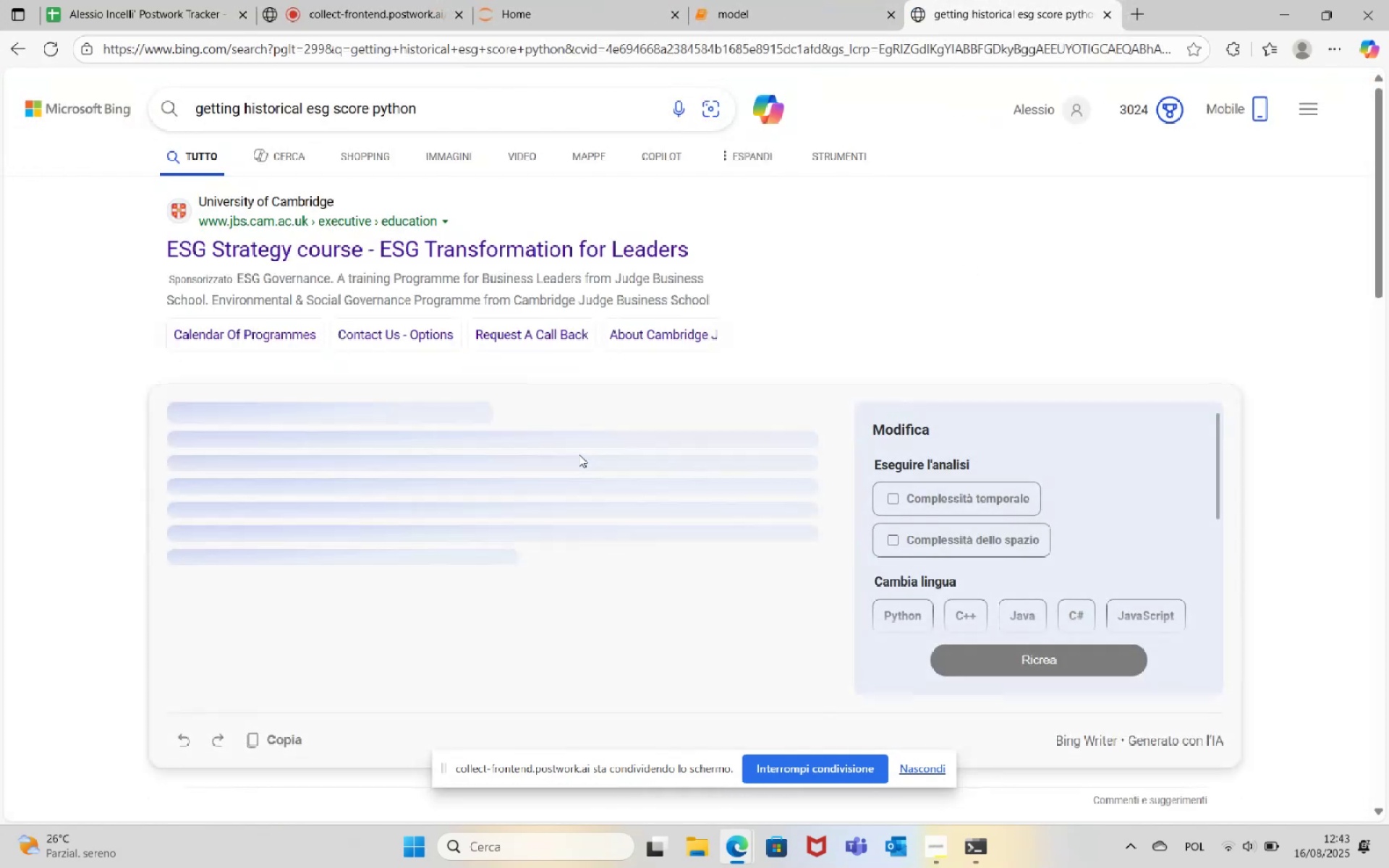 
scroll: coordinate [610, 445], scroll_direction: down, amount: 8.0
 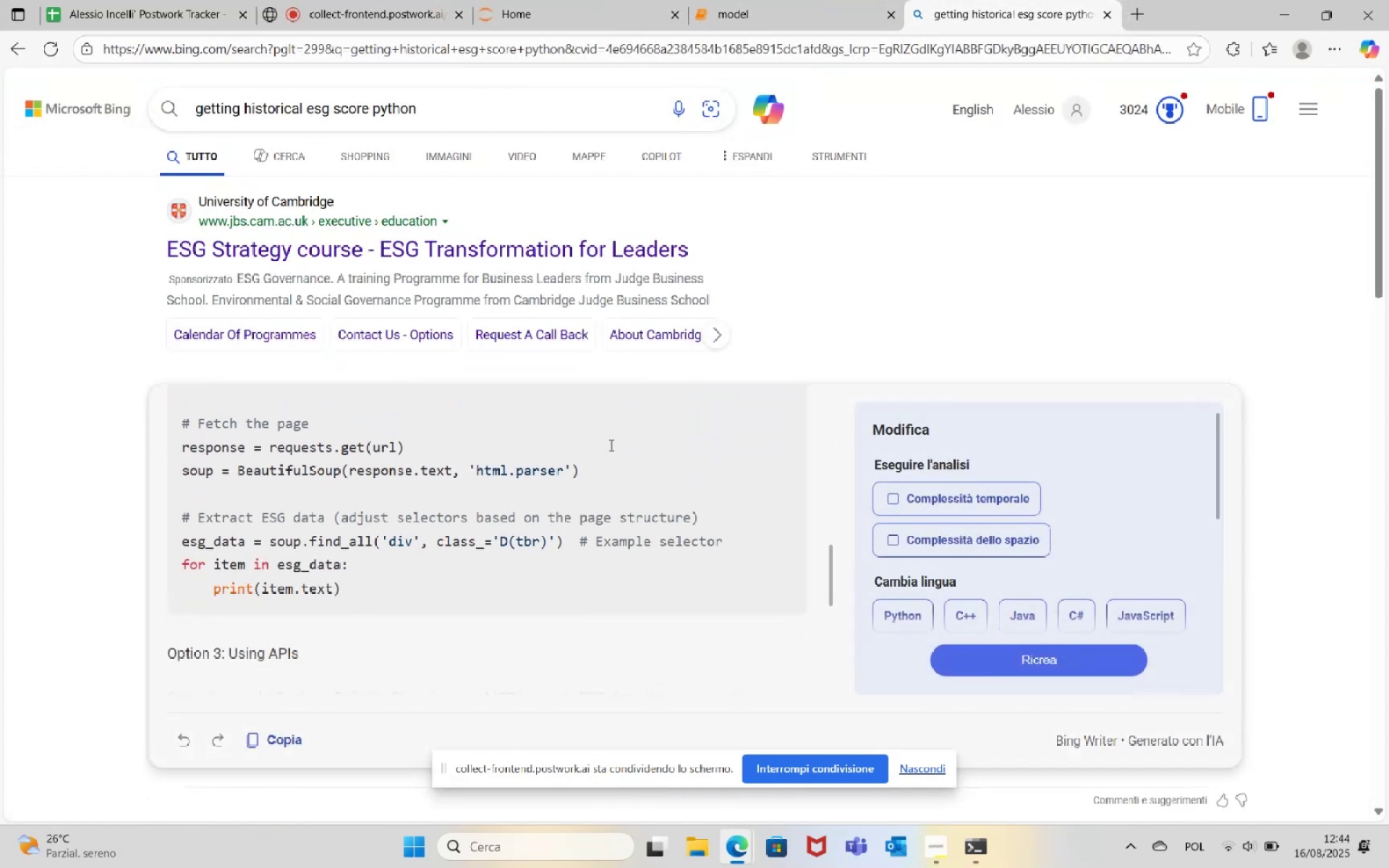 
scroll: coordinate [610, 445], scroll_direction: up, amount: 2.0
 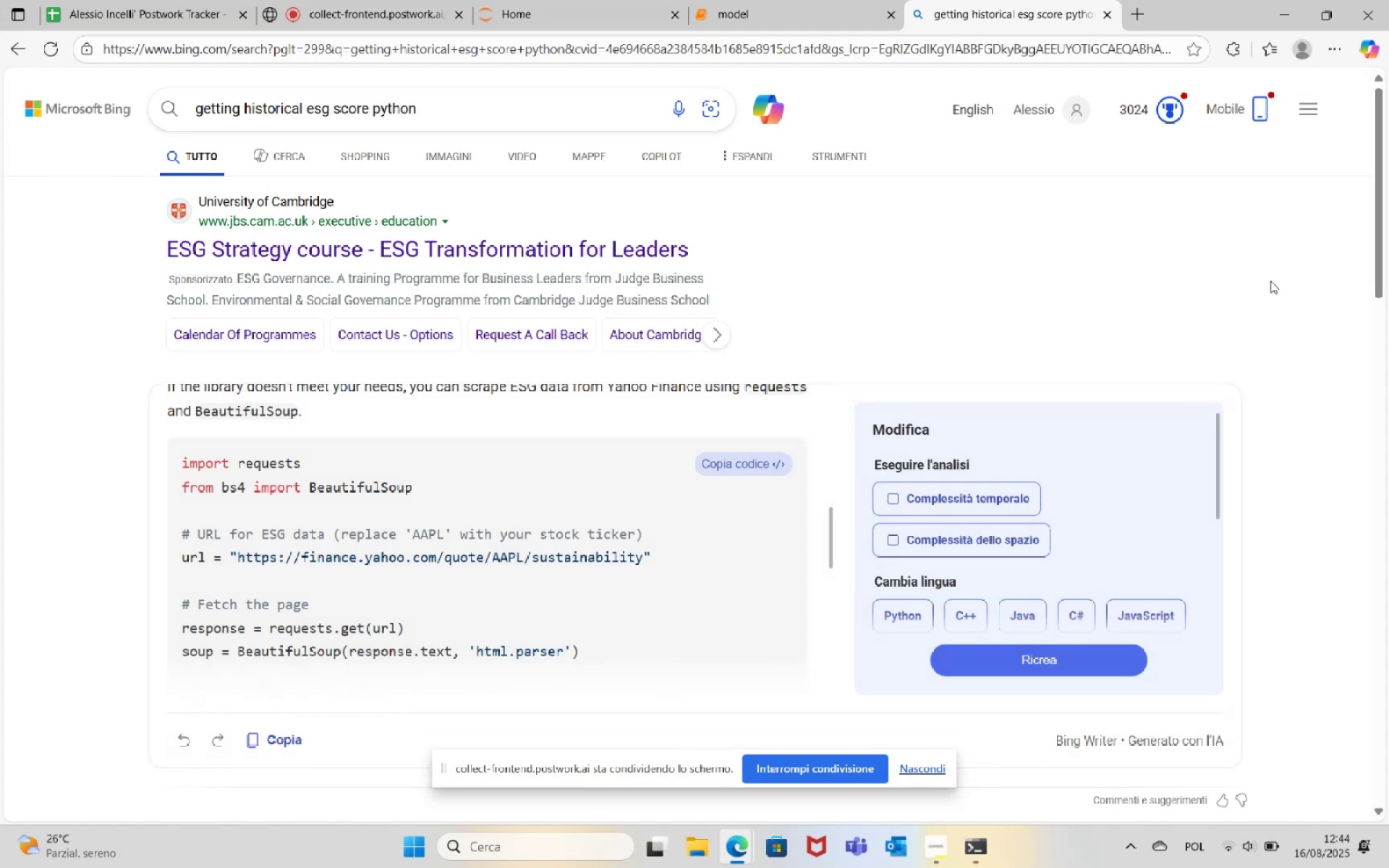 
scroll: coordinate [548, 487], scroll_direction: down, amount: 23.0
 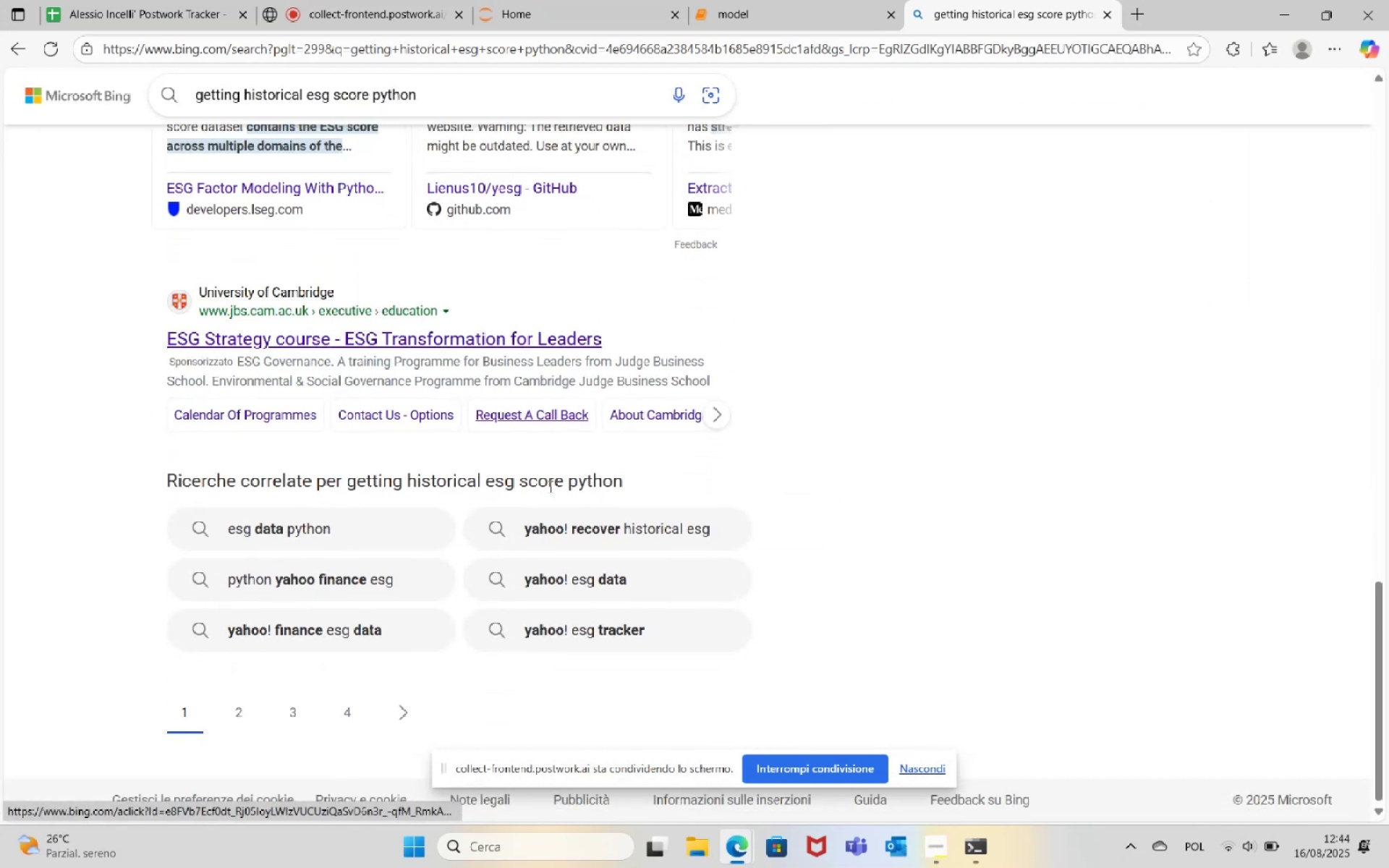 
scroll: coordinate [823, 210], scroll_direction: up, amount: 27.0
 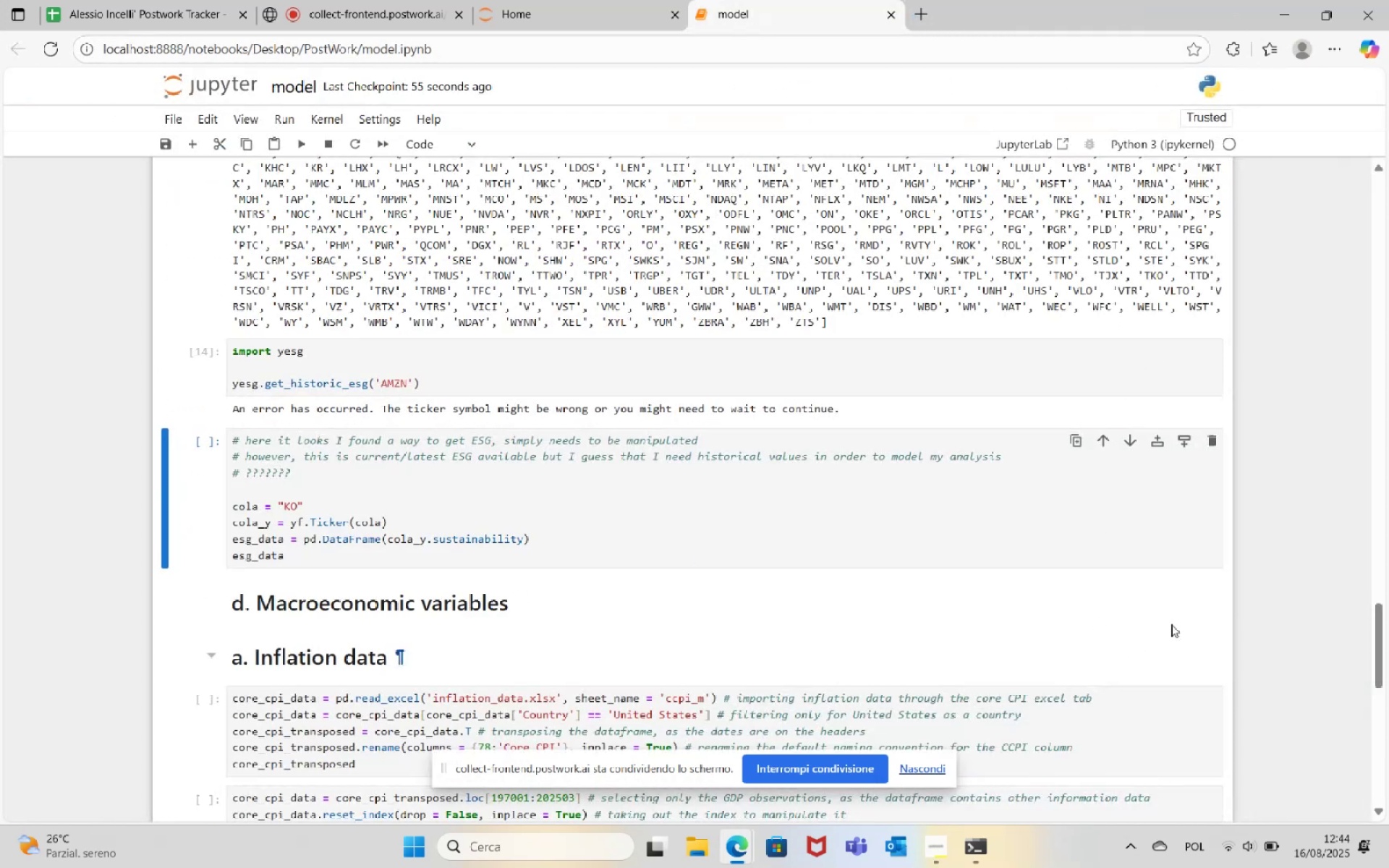 
wait(5.5)
 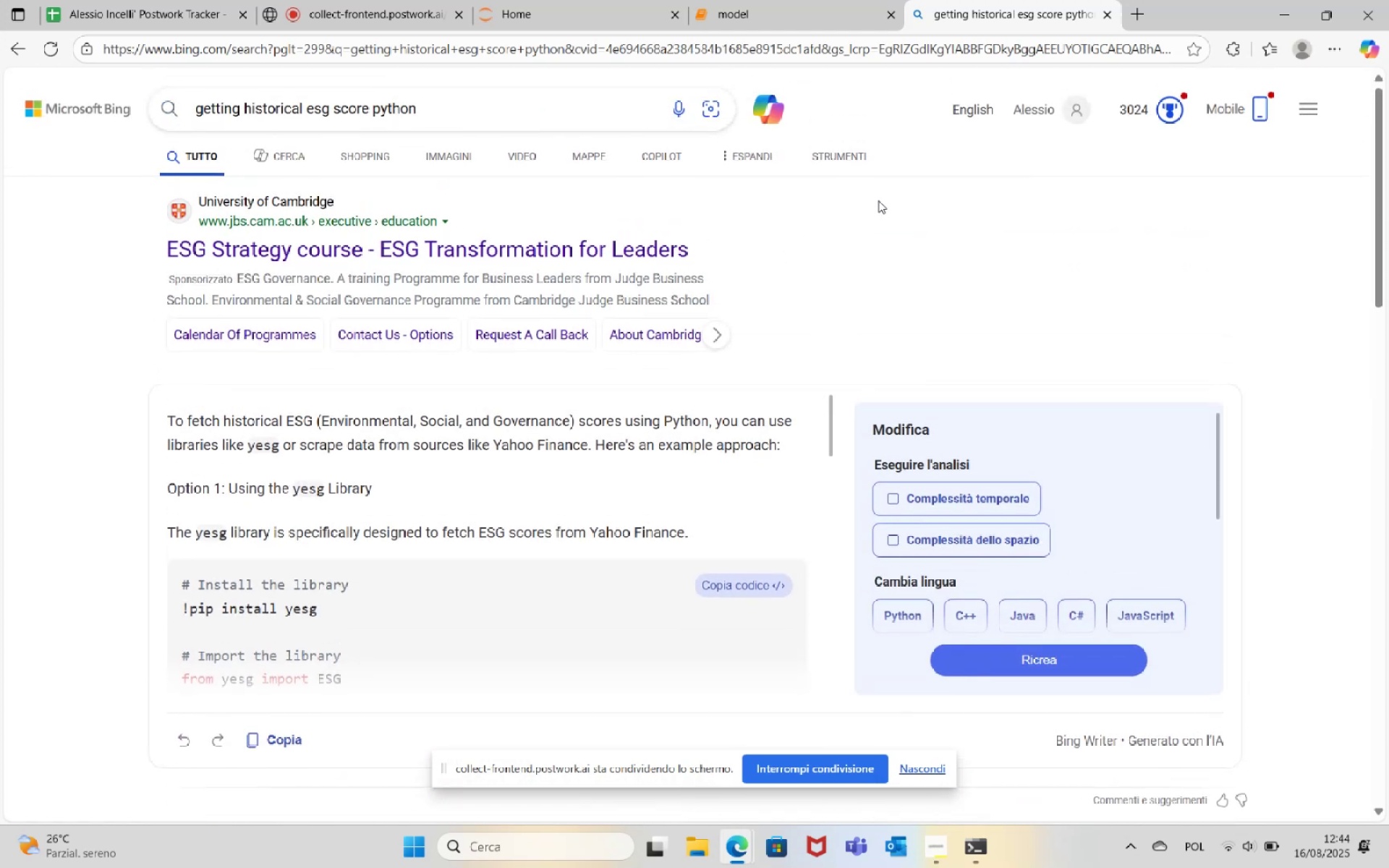 
left_click([1278, 12])
 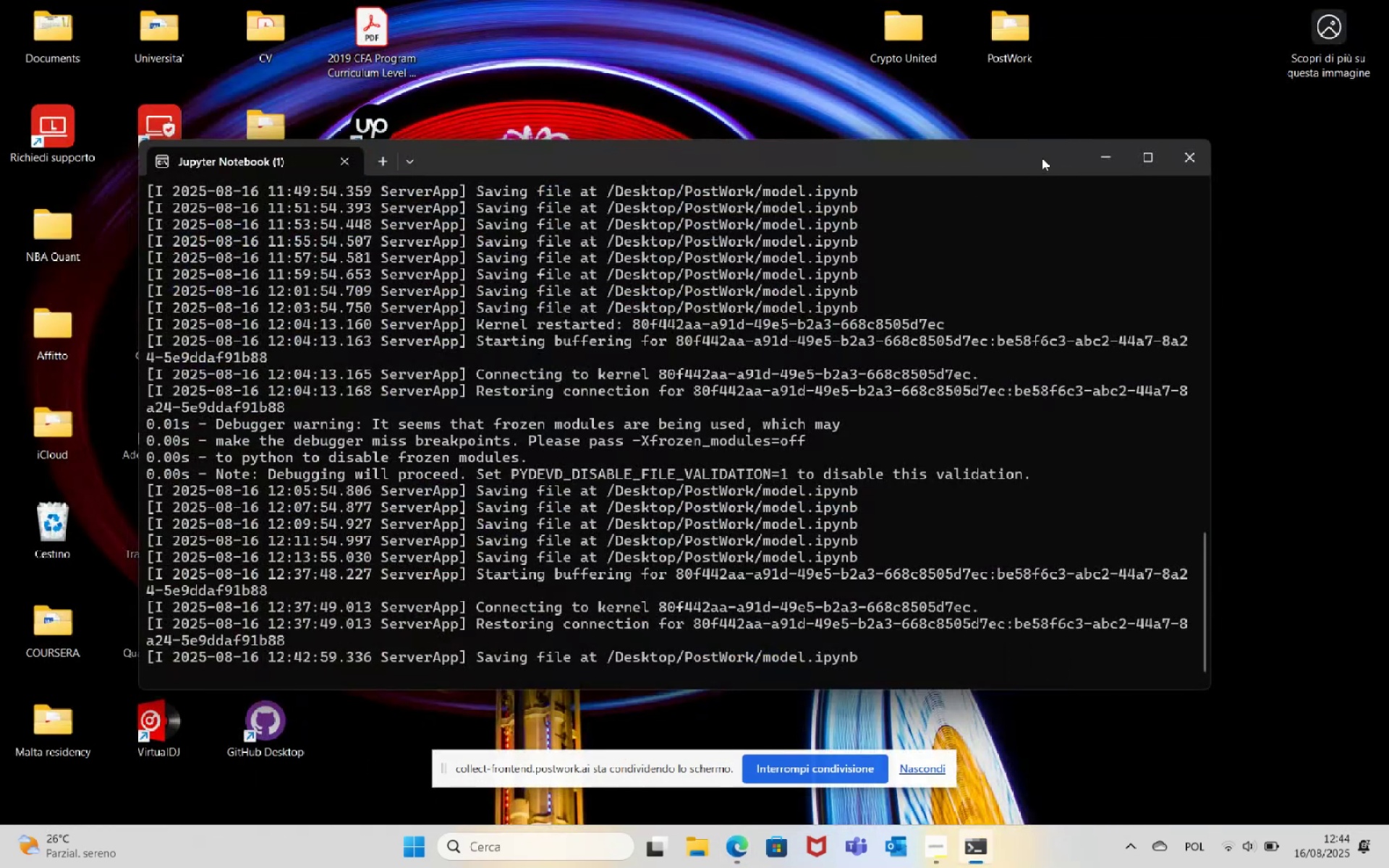 
left_click([1100, 151])
 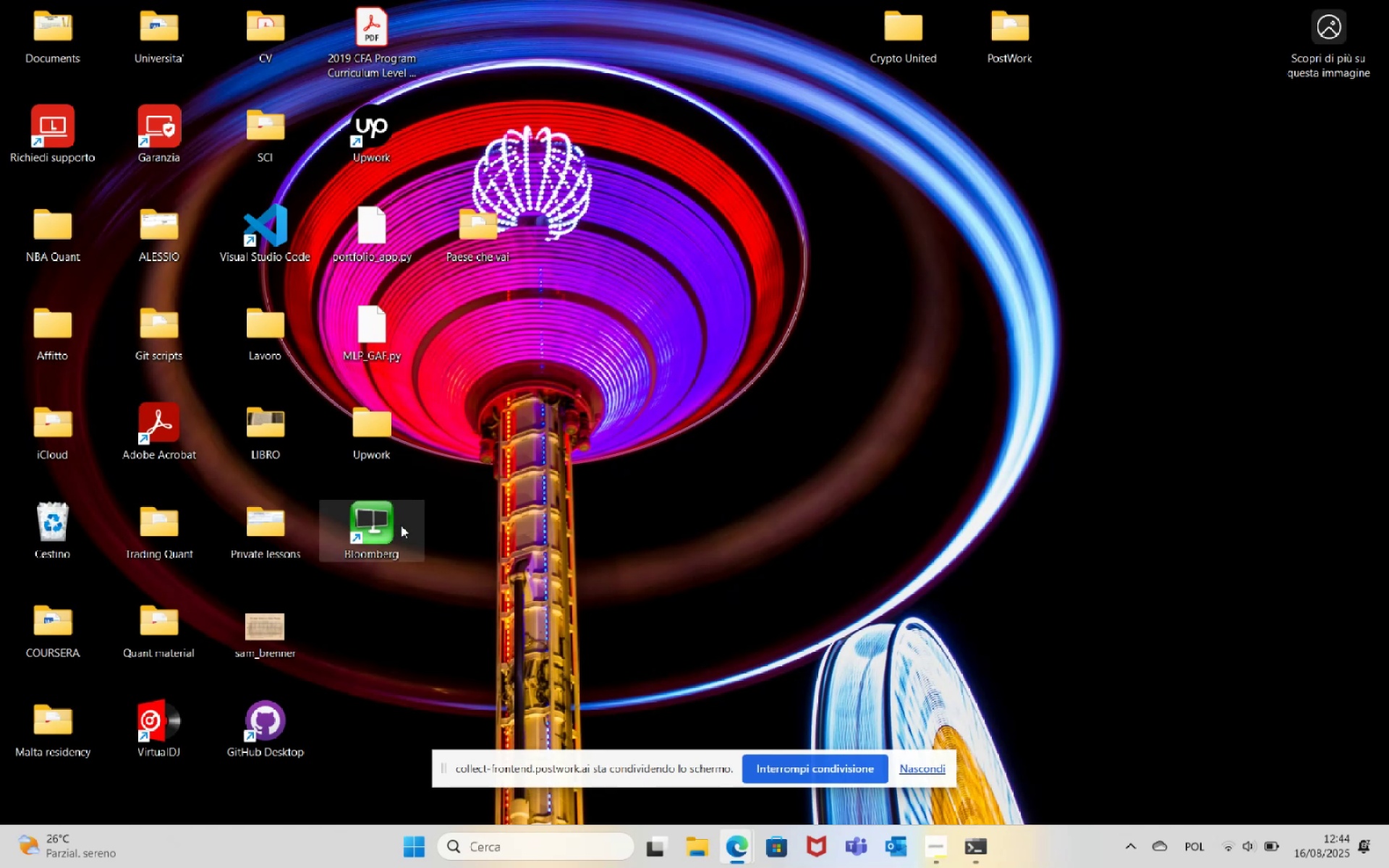 
double_click([401, 525])
 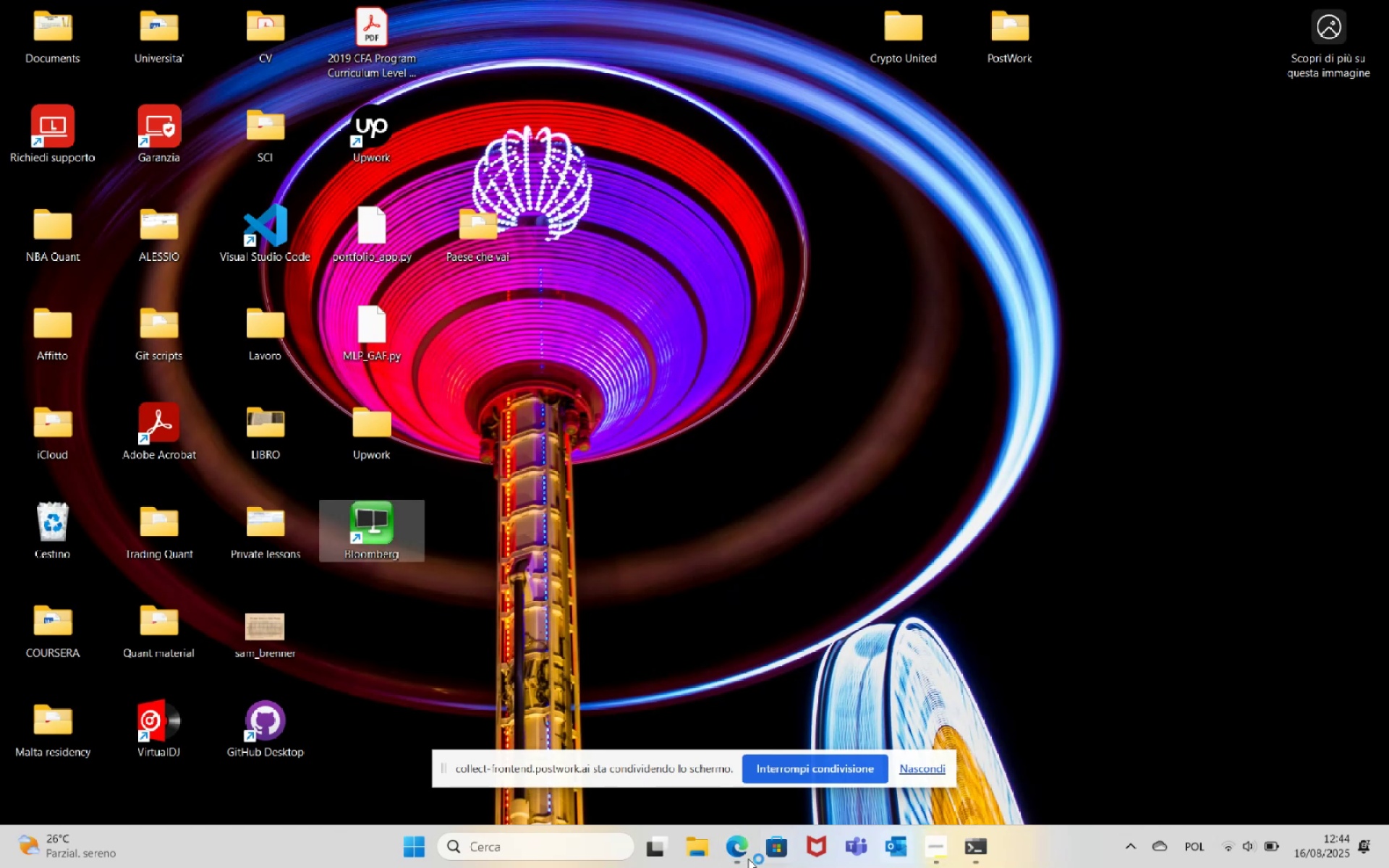 
left_click([745, 859])
 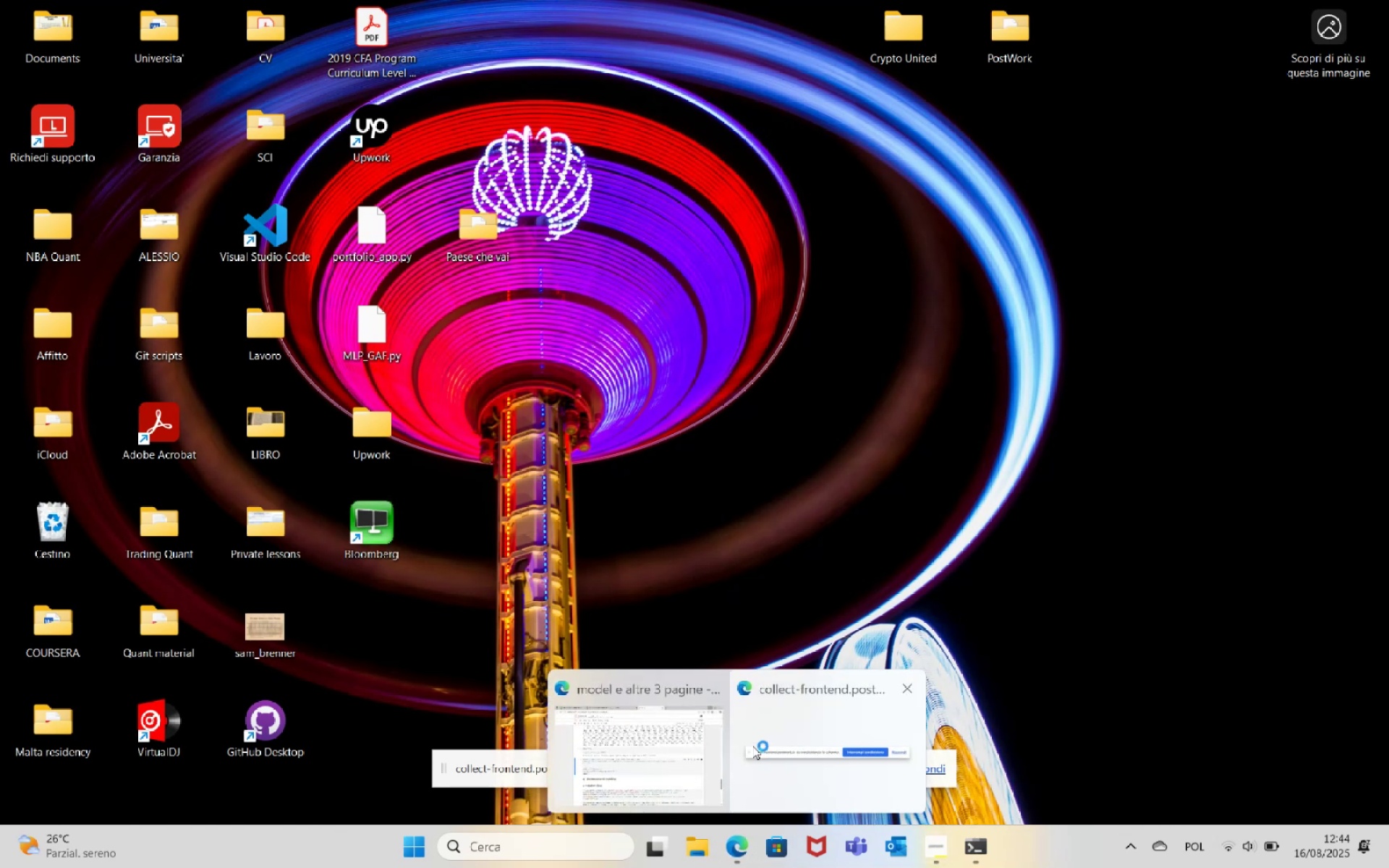 
left_click([632, 743])
 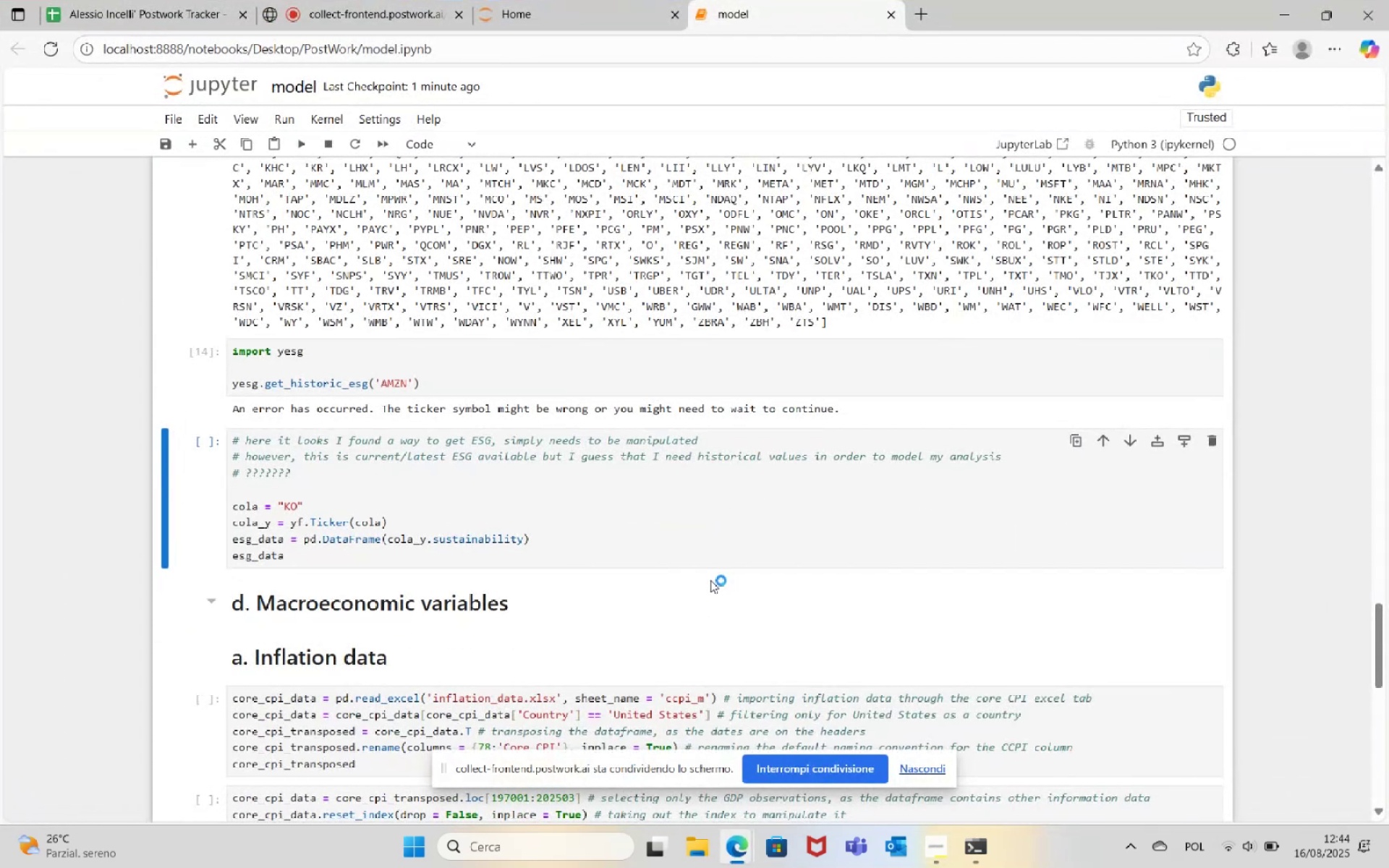 
scroll: coordinate [658, 475], scroll_direction: up, amount: 6.0
 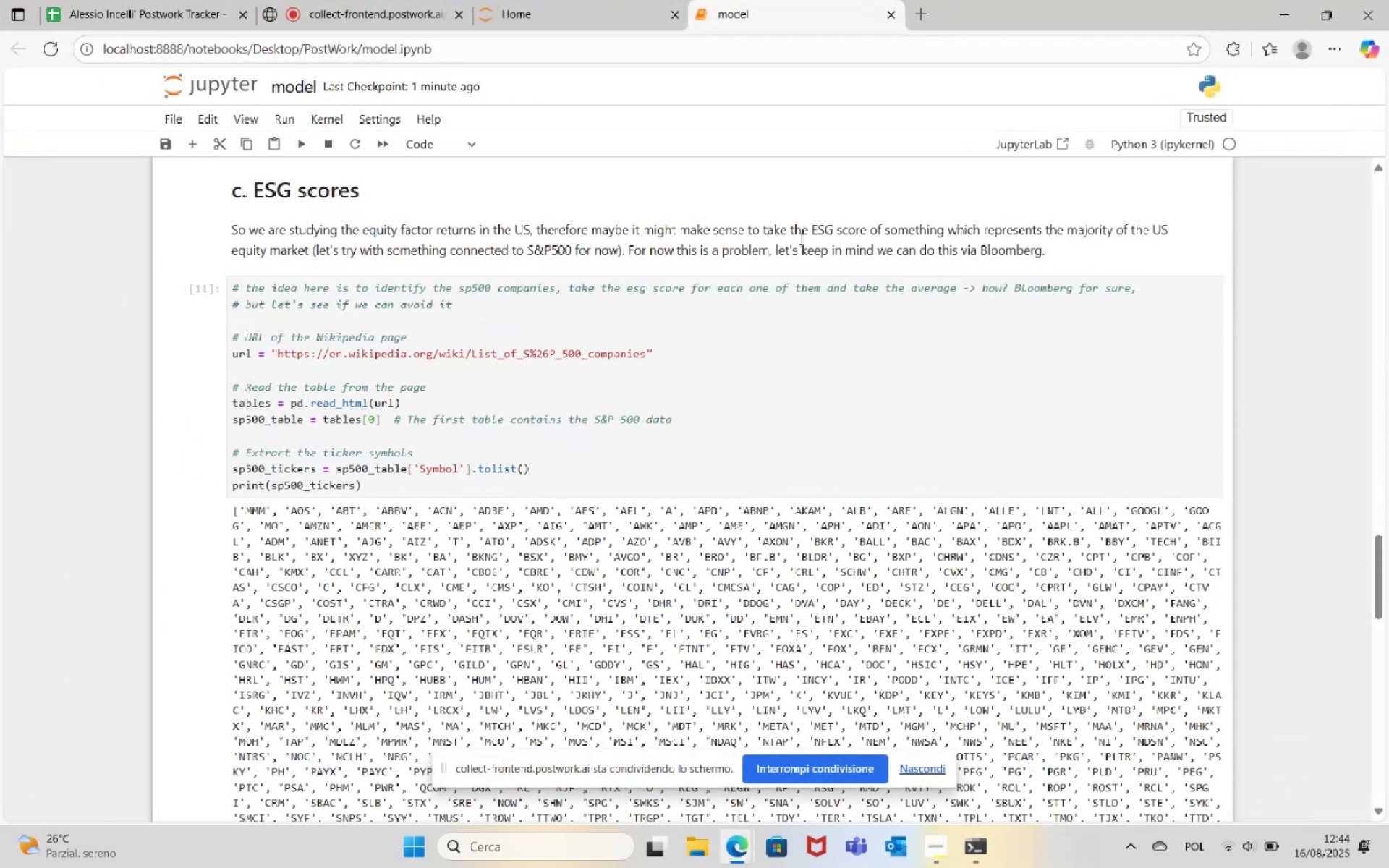 
left_click([826, 245])
 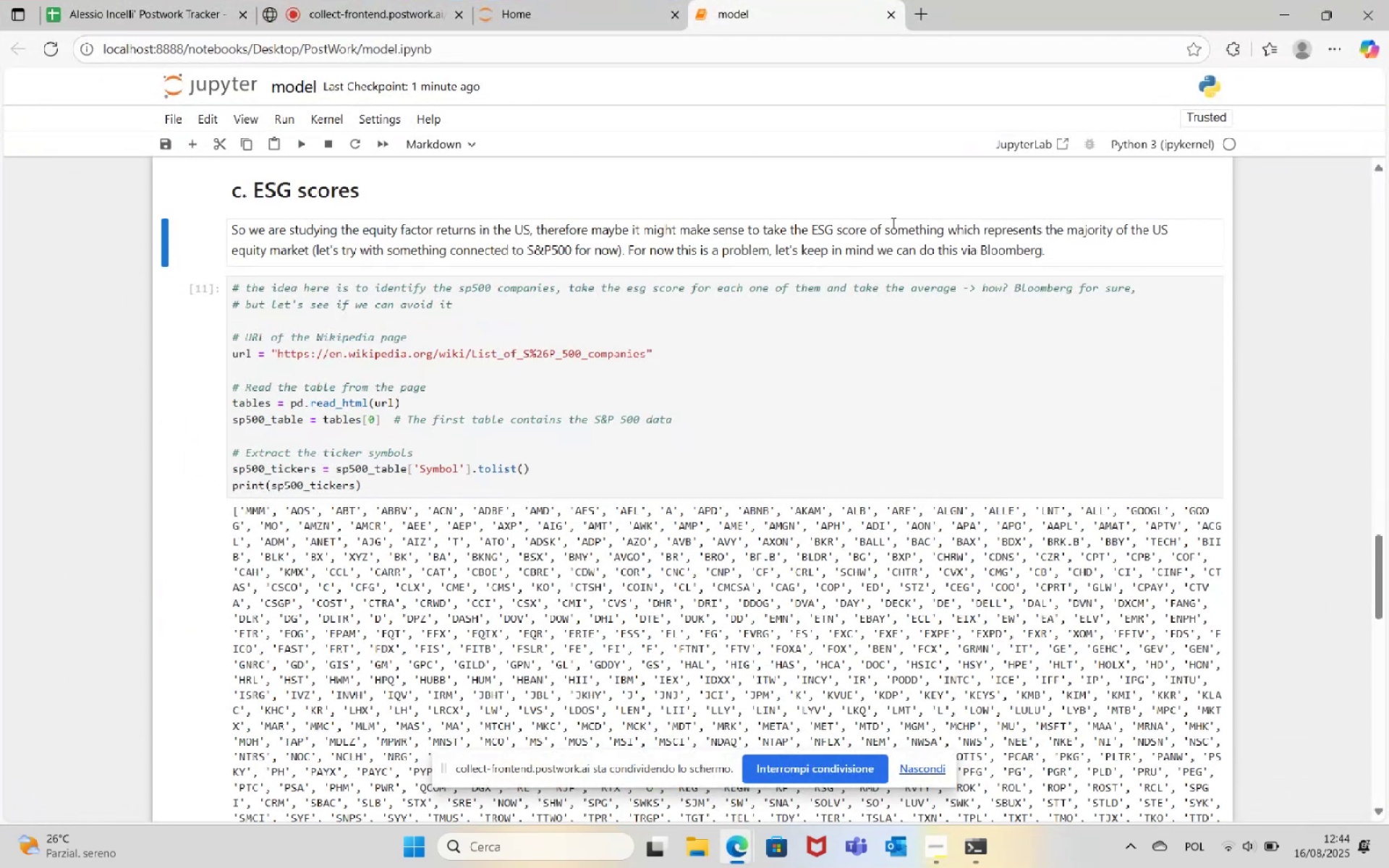 
double_click([892, 223])
 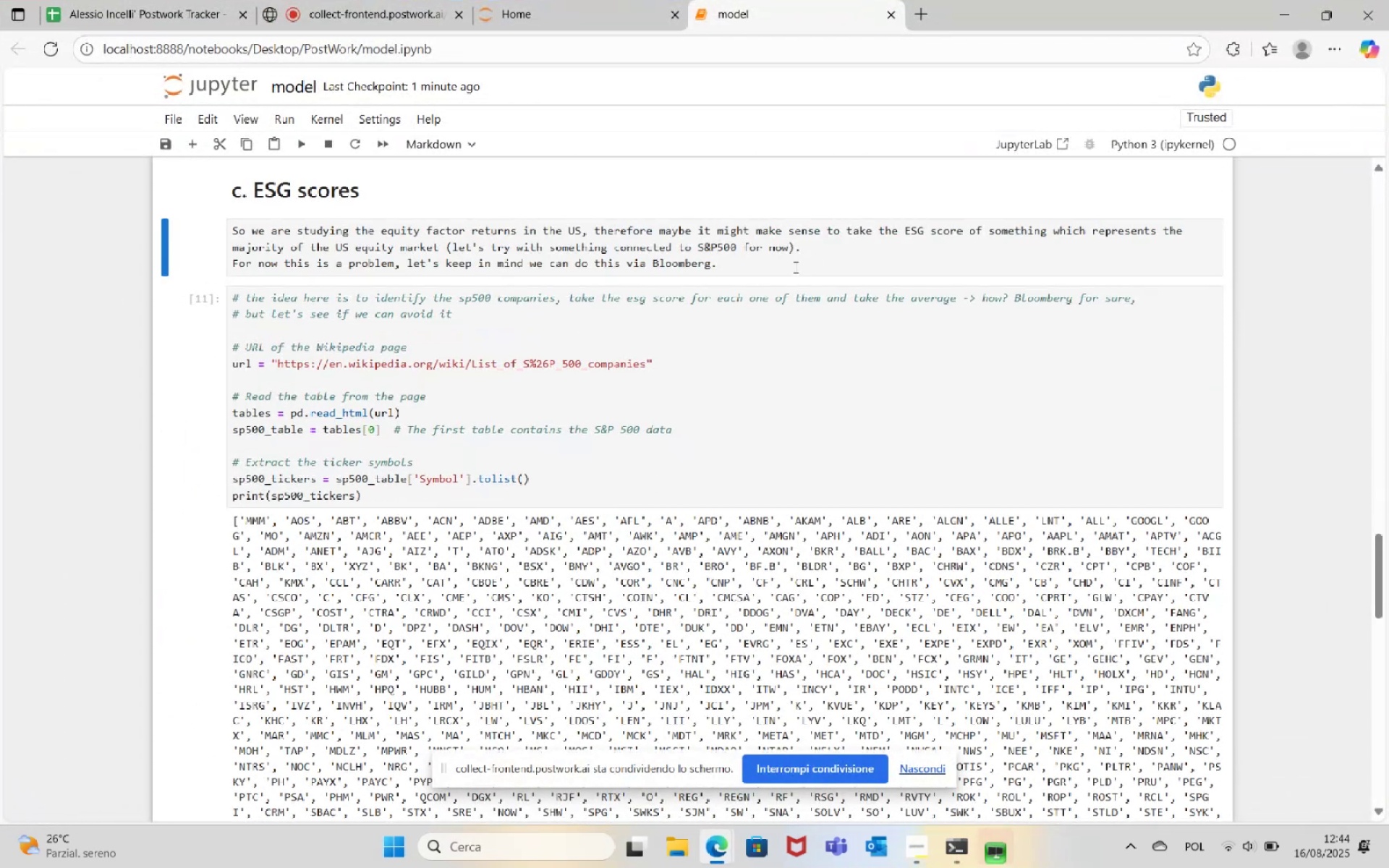 
left_click([794, 267])
 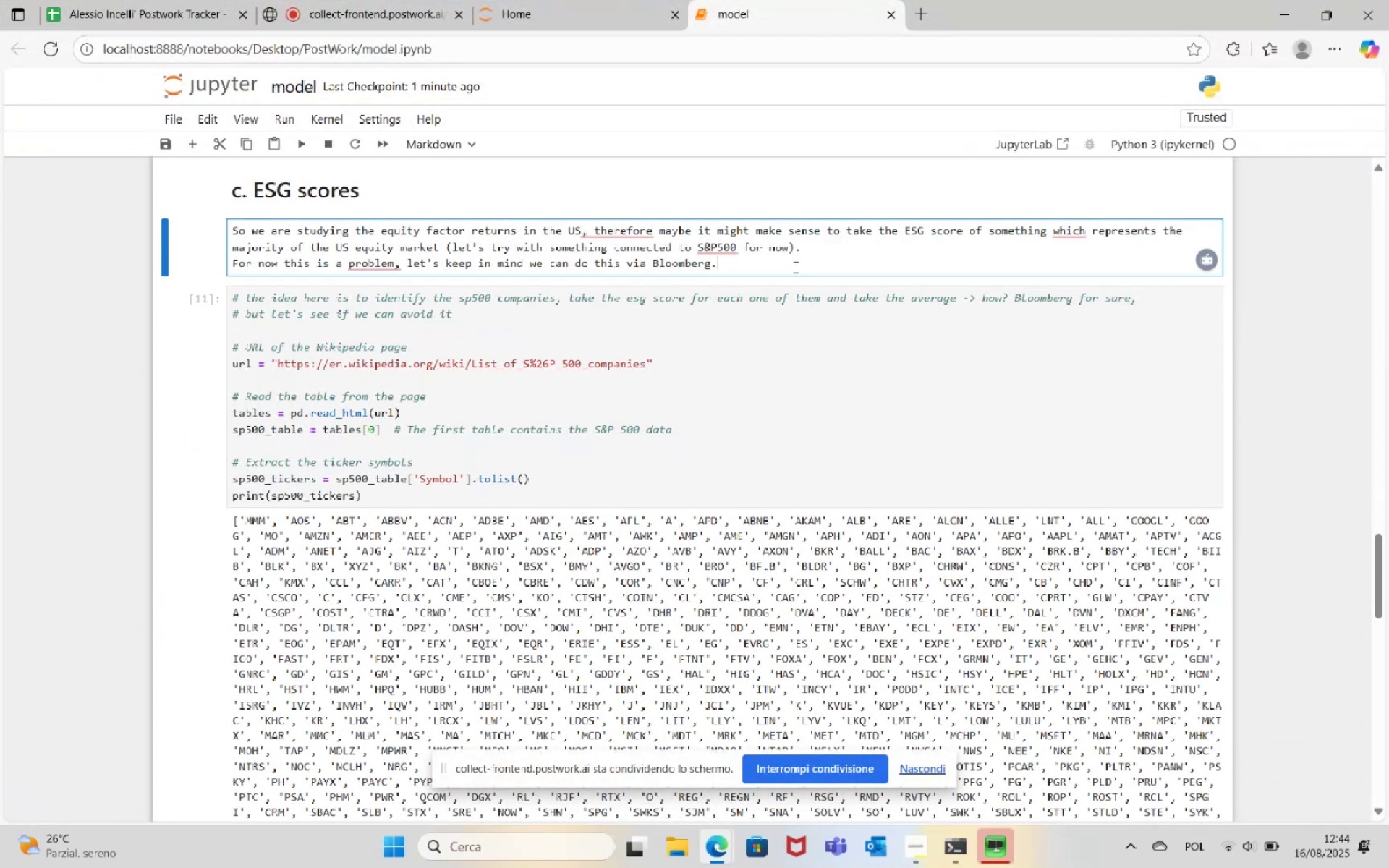 
key(Enter)
 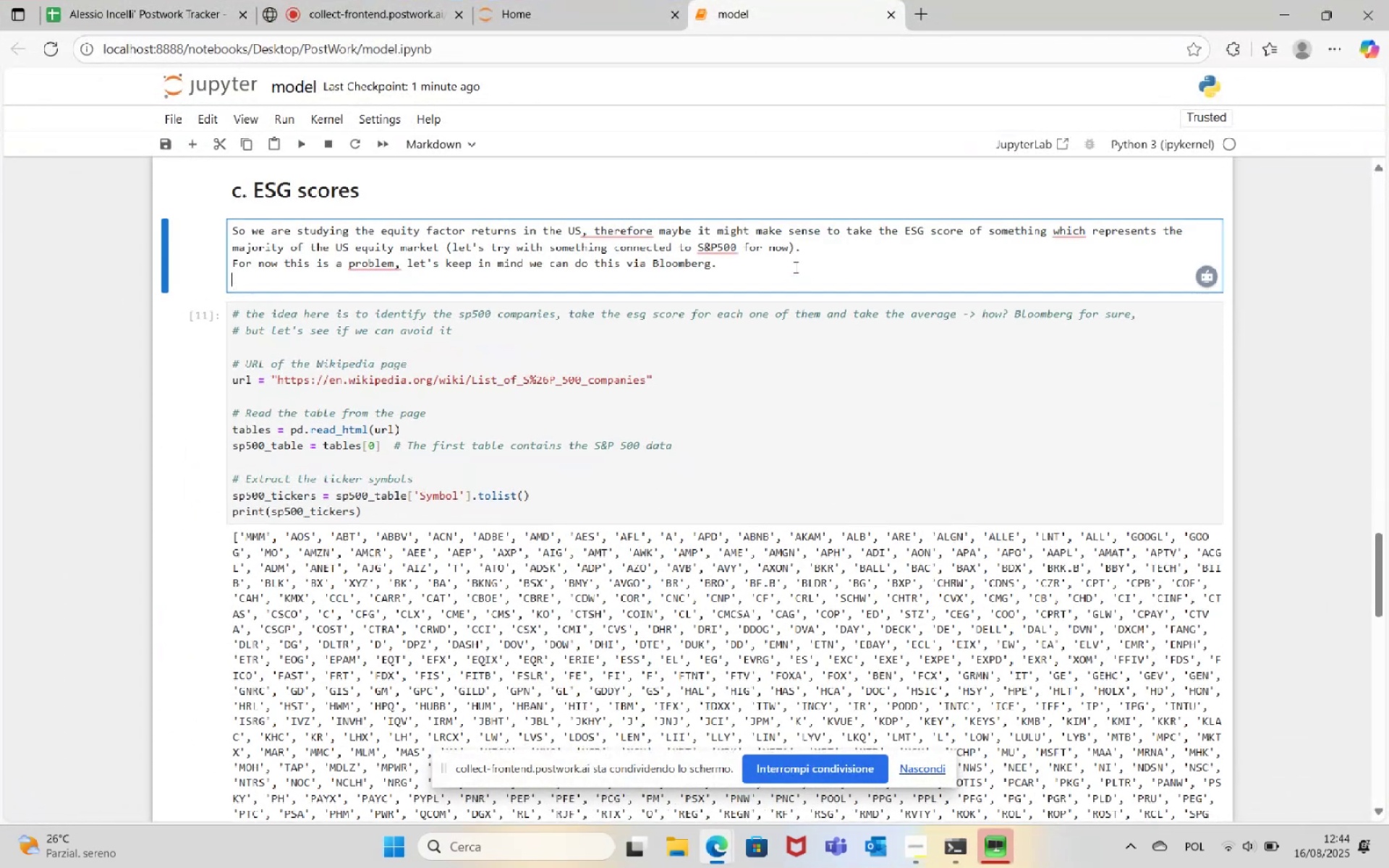 
key(Enter)
 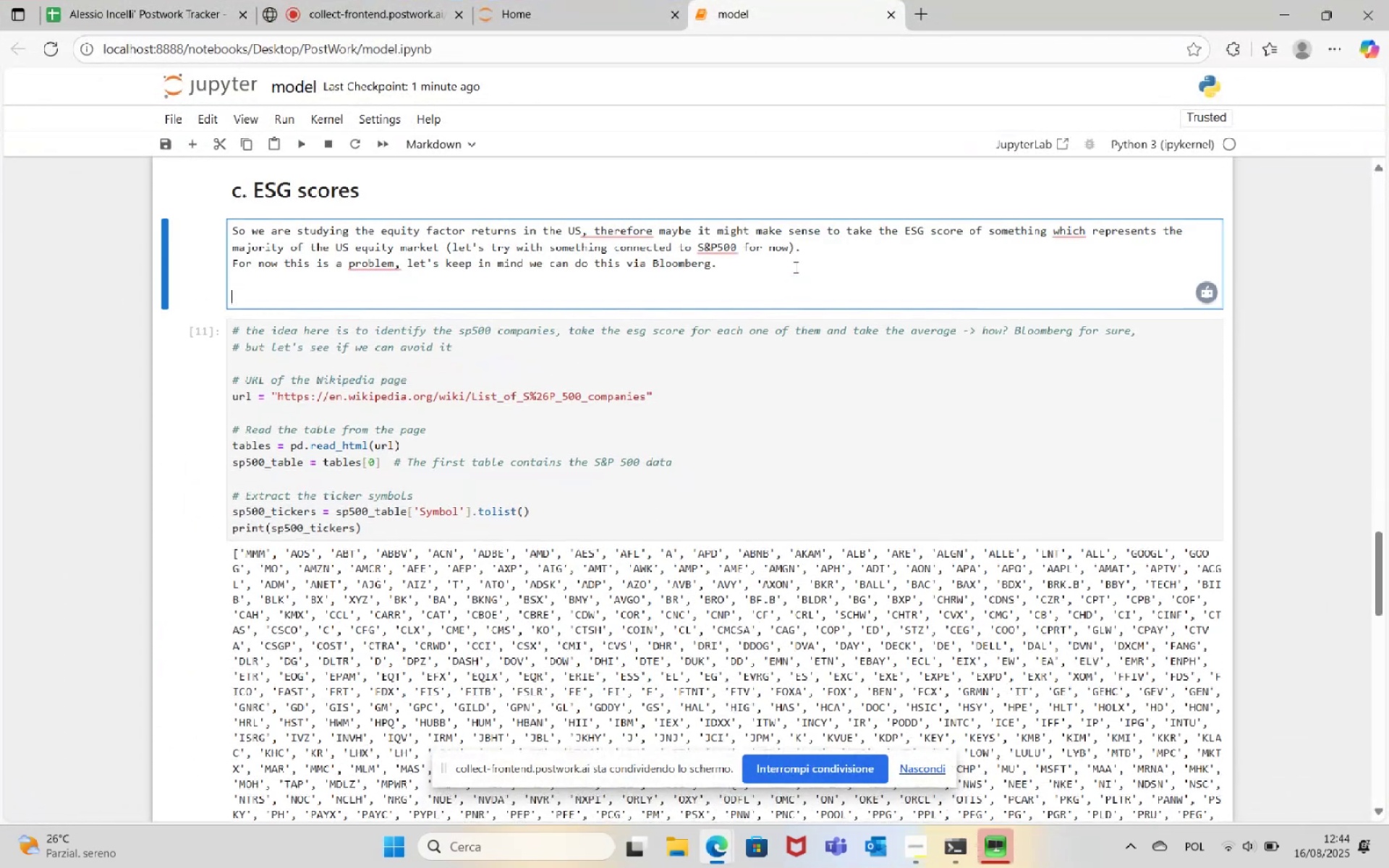 
type(Maybe )
 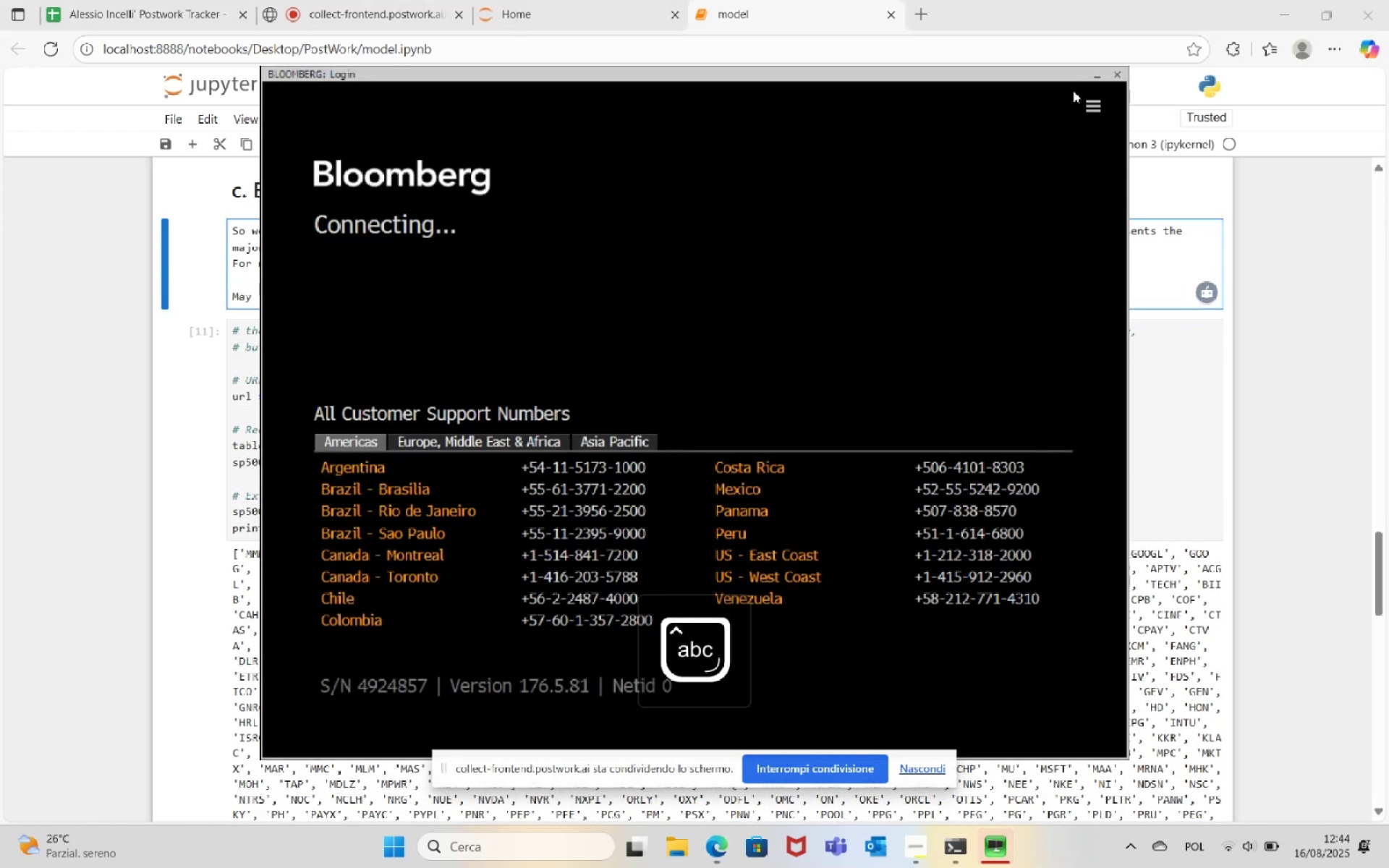 
left_click([1097, 73])
 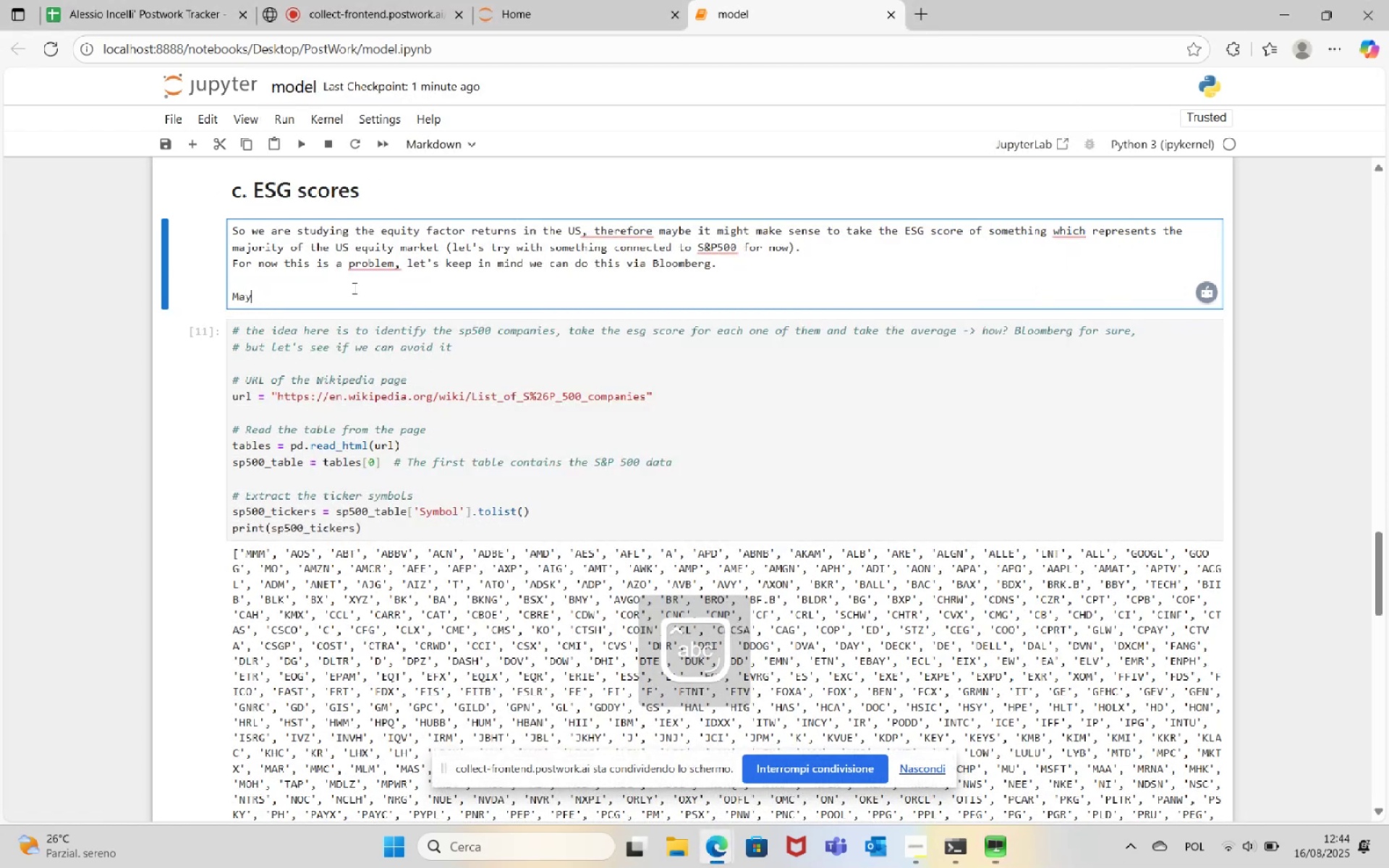 
type(be getting this from Bloomberg is really the easis)
key(Backspace)
type(est way.)
key(Backspace)
type( (manual download or API?))
 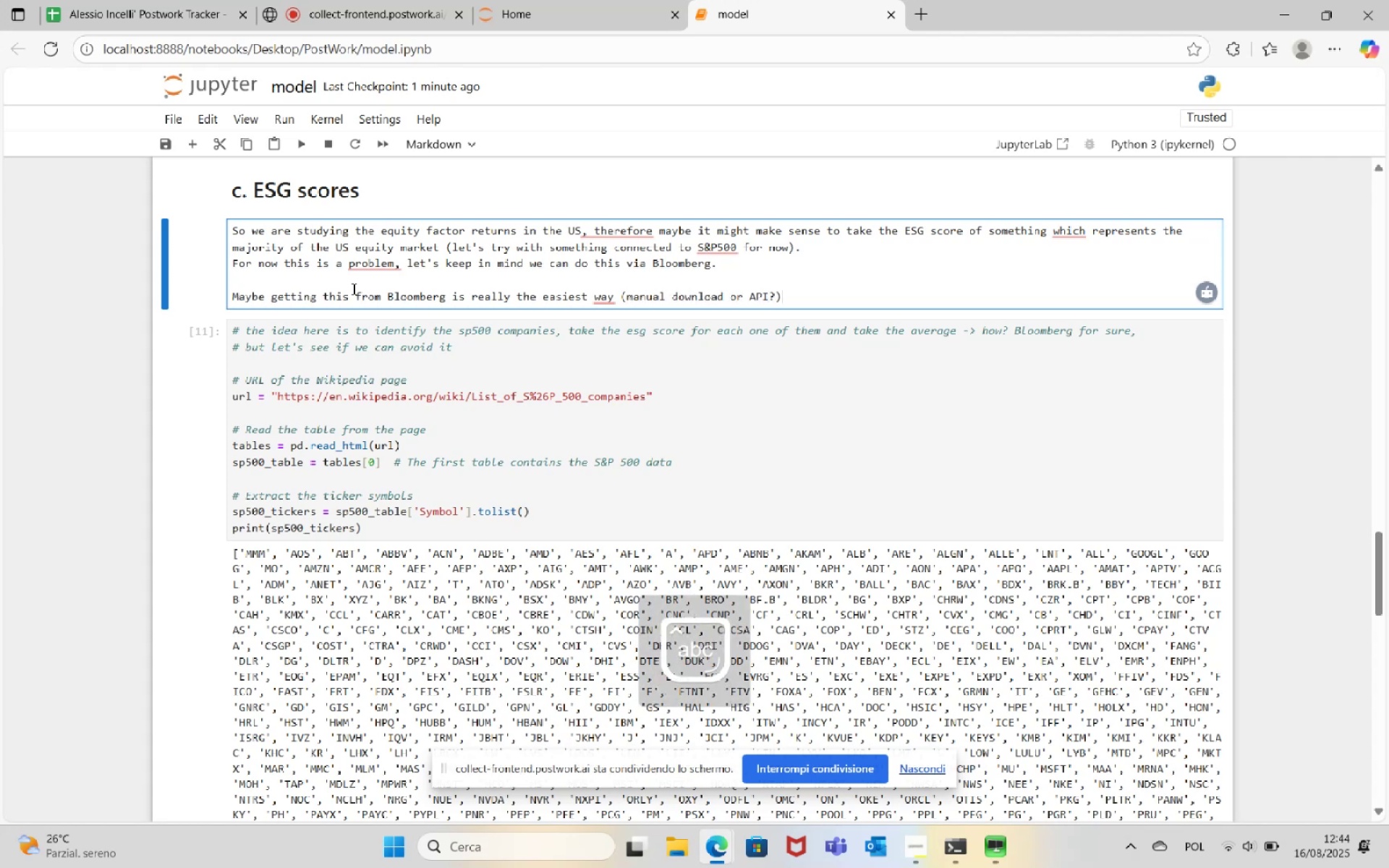 
left_click([311, 142])
 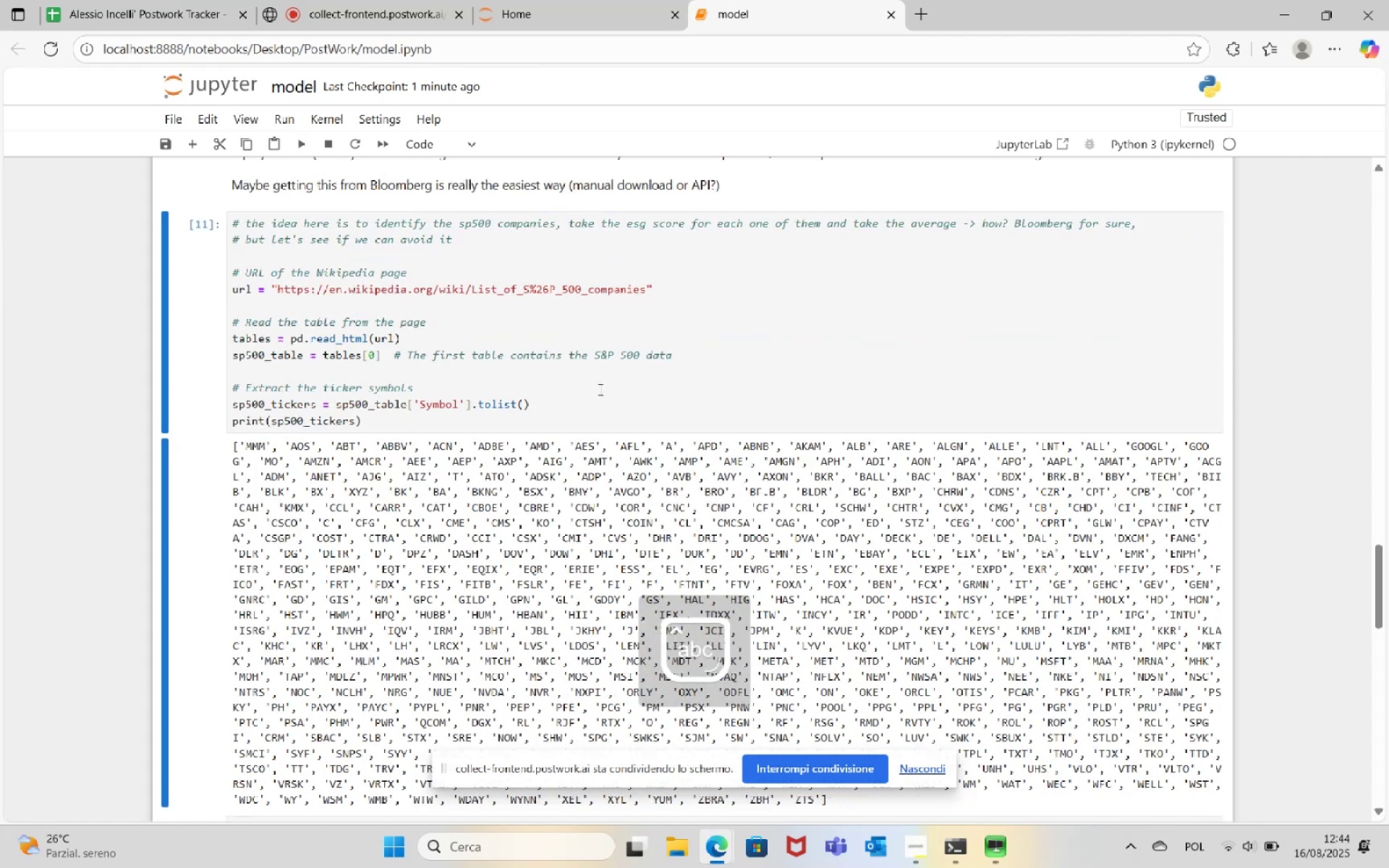 
scroll: coordinate [599, 392], scroll_direction: up, amount: 2.0
 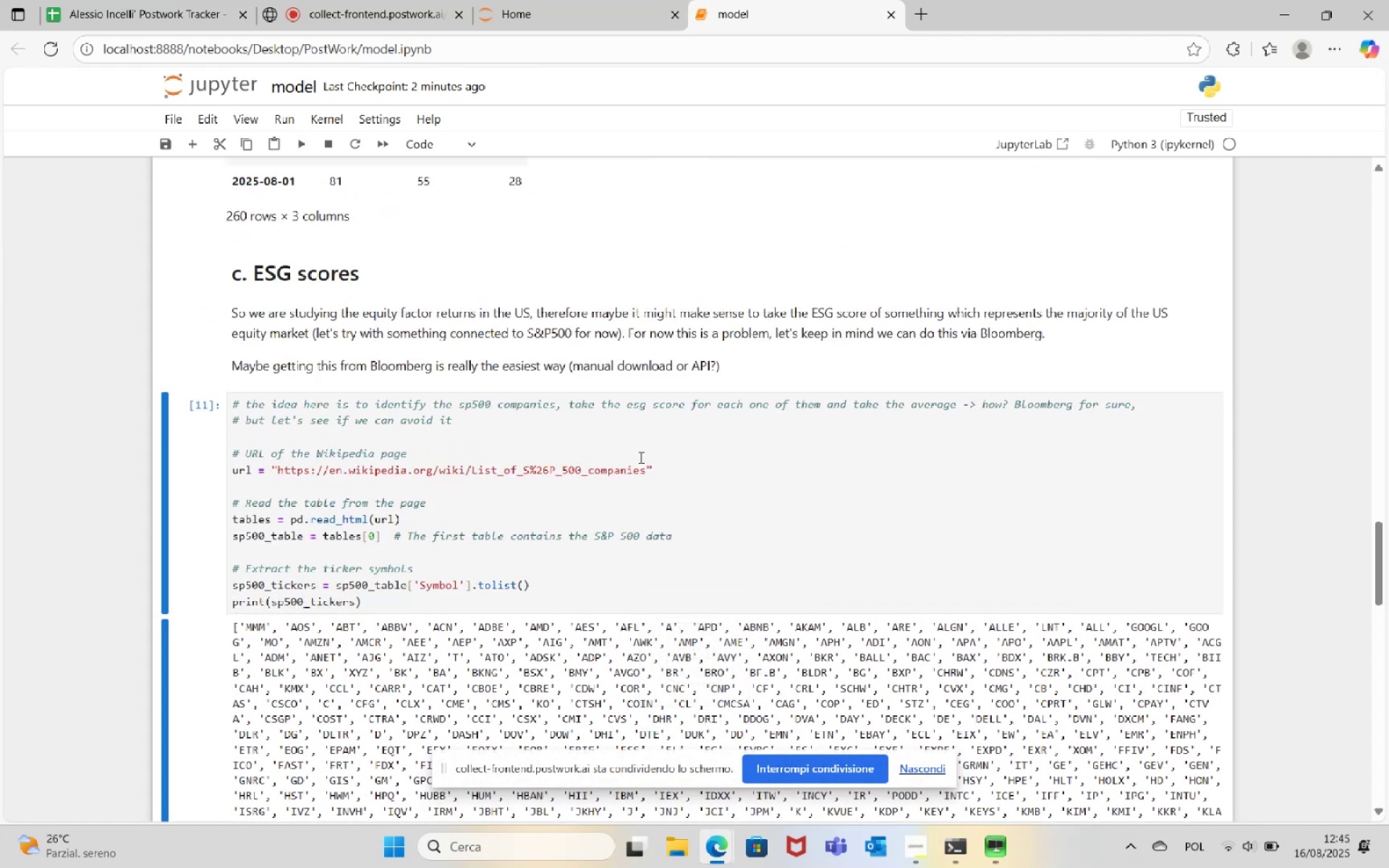 
left_click([640, 457])
 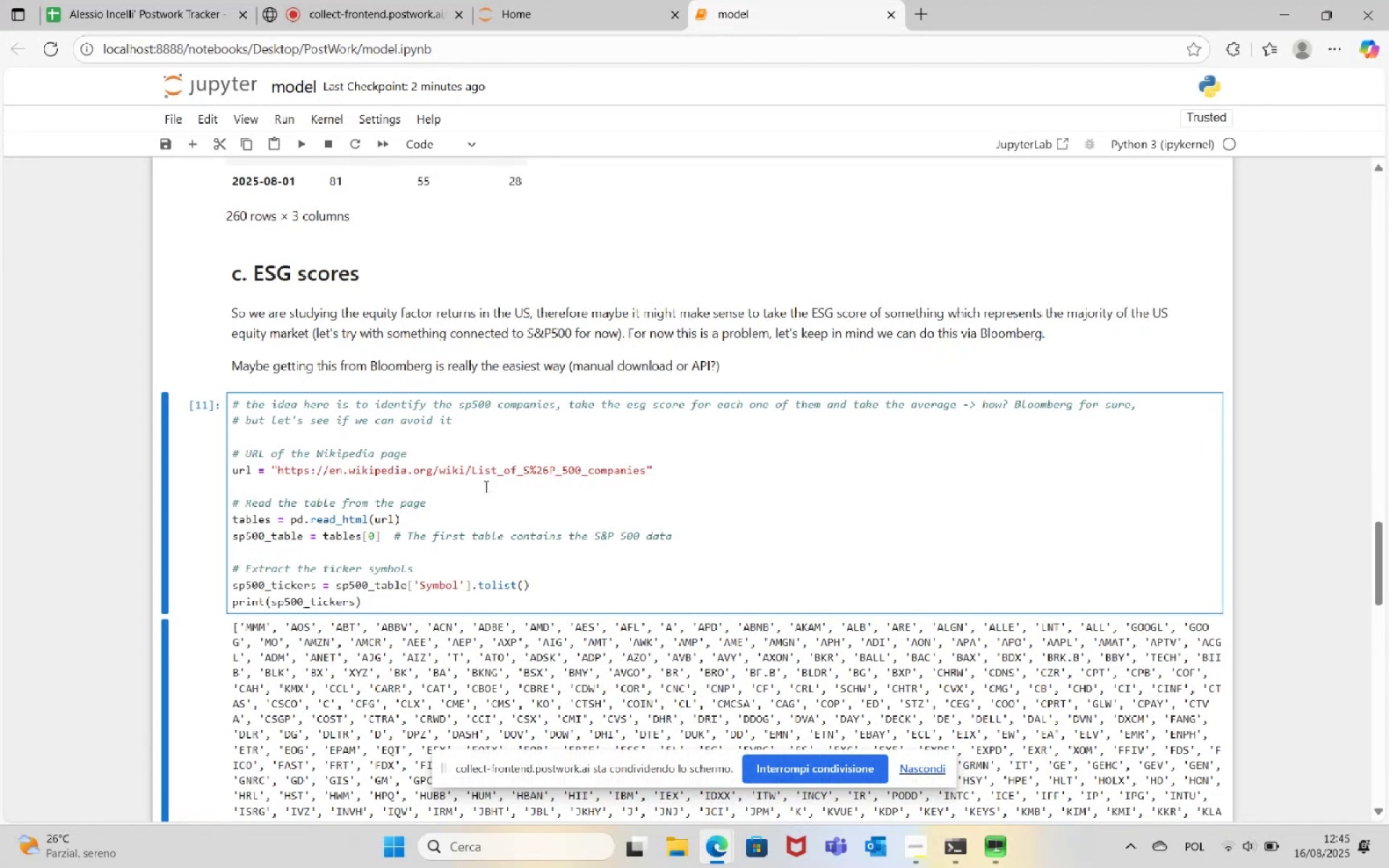 
wait(10.45)
 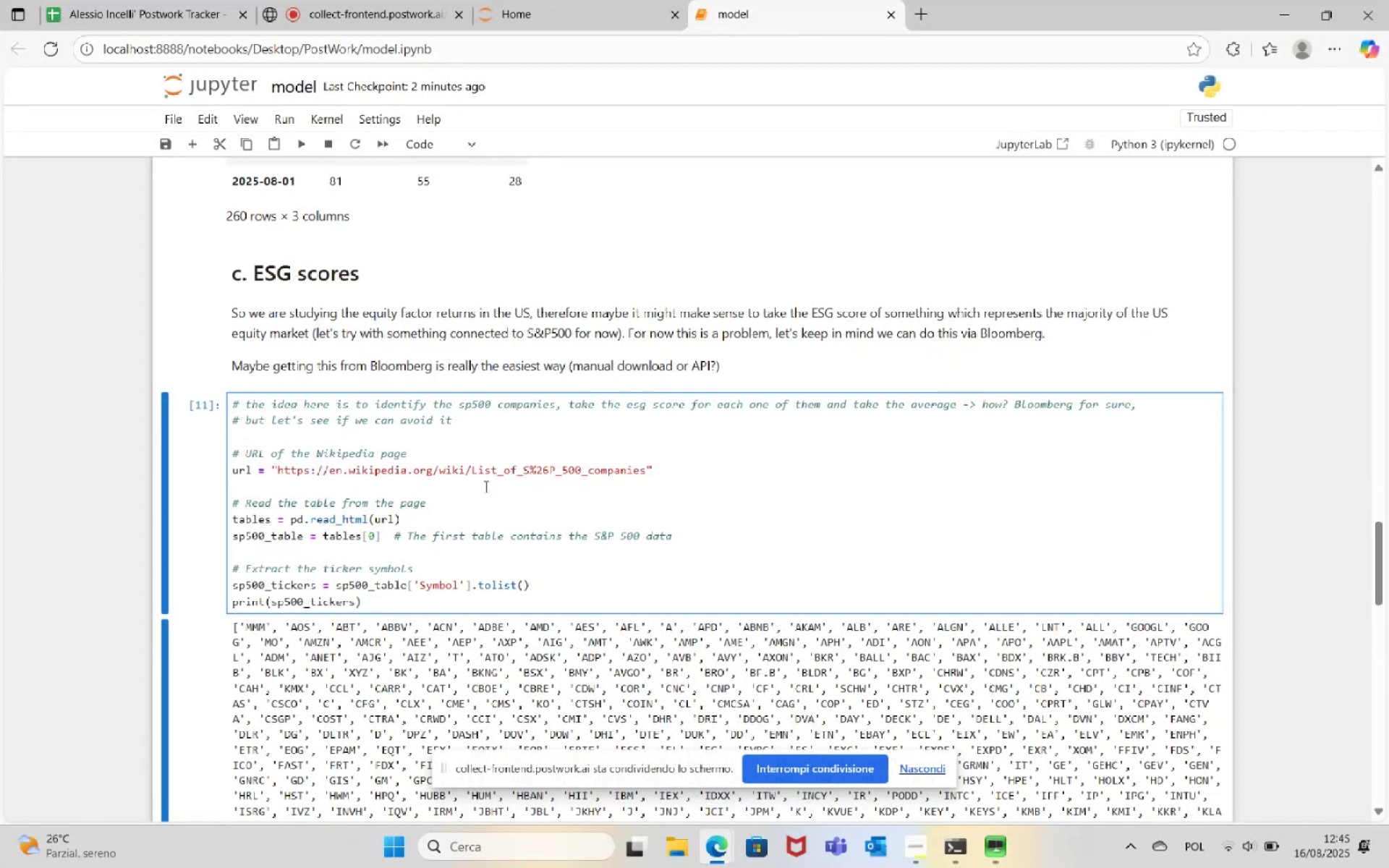 
left_click([981, 846])
 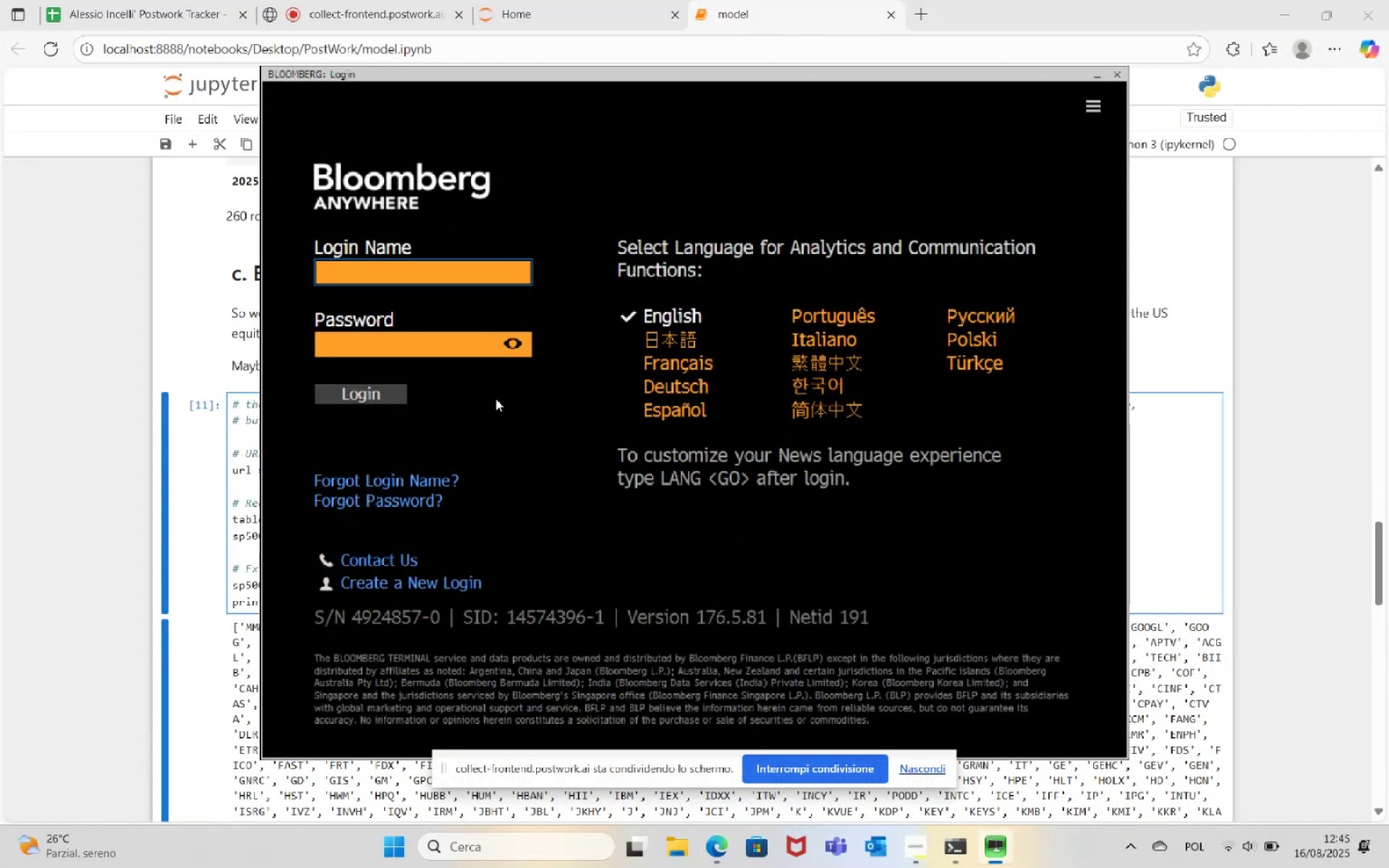 
type(NCASSAR1)
key(Tab)
type(SCIMalta11)
 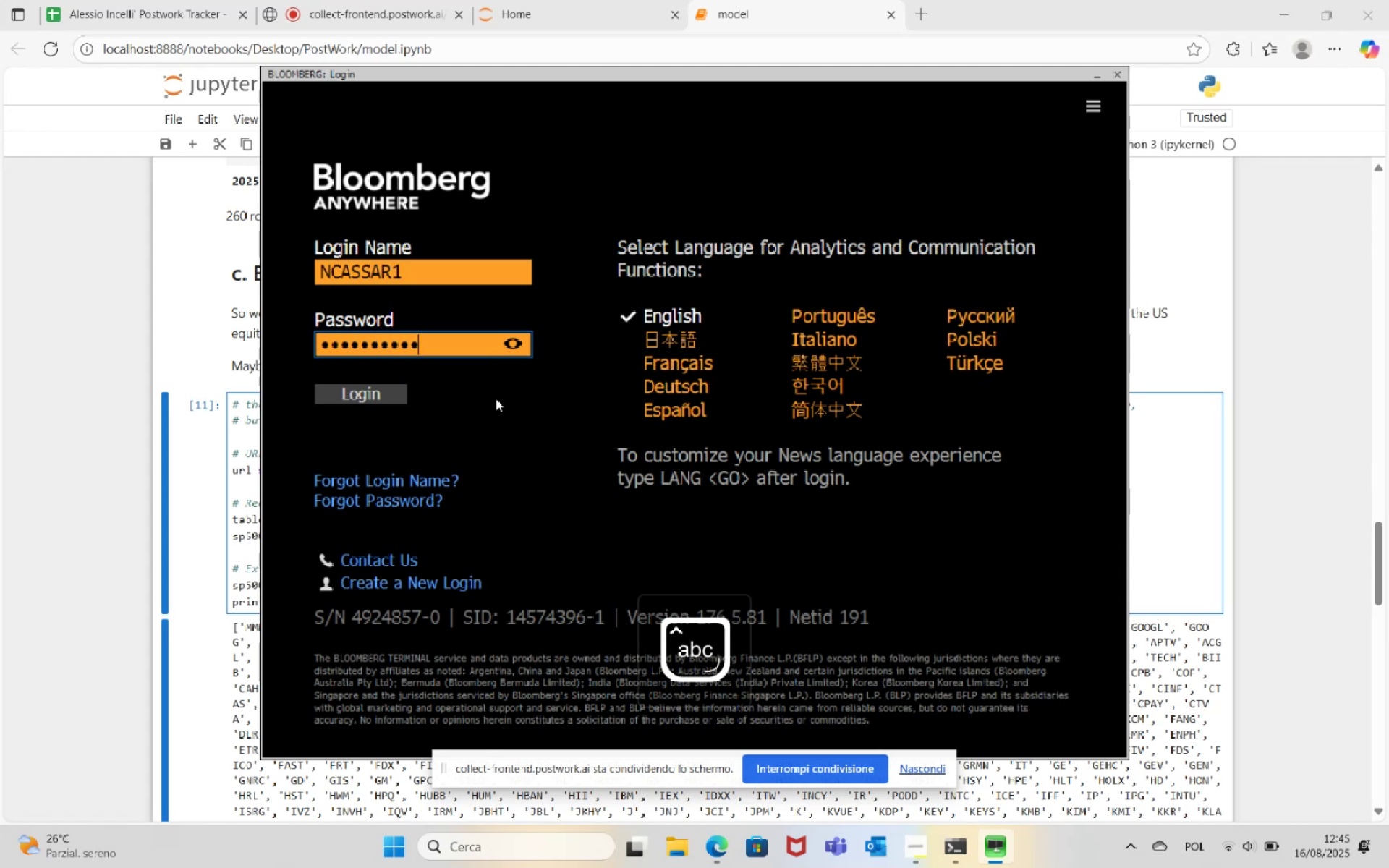 
key(Enter)
 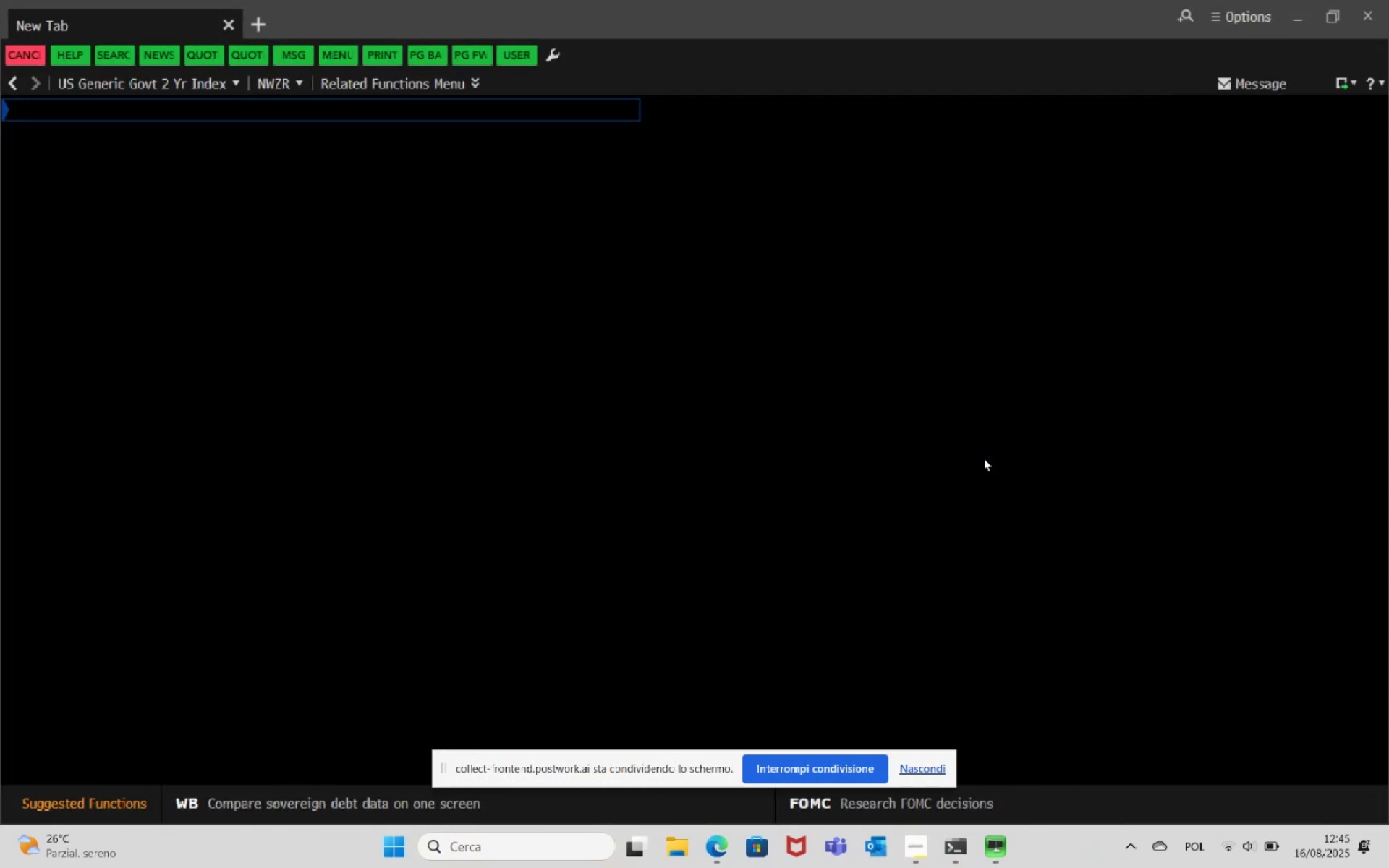 
wait(22.87)
 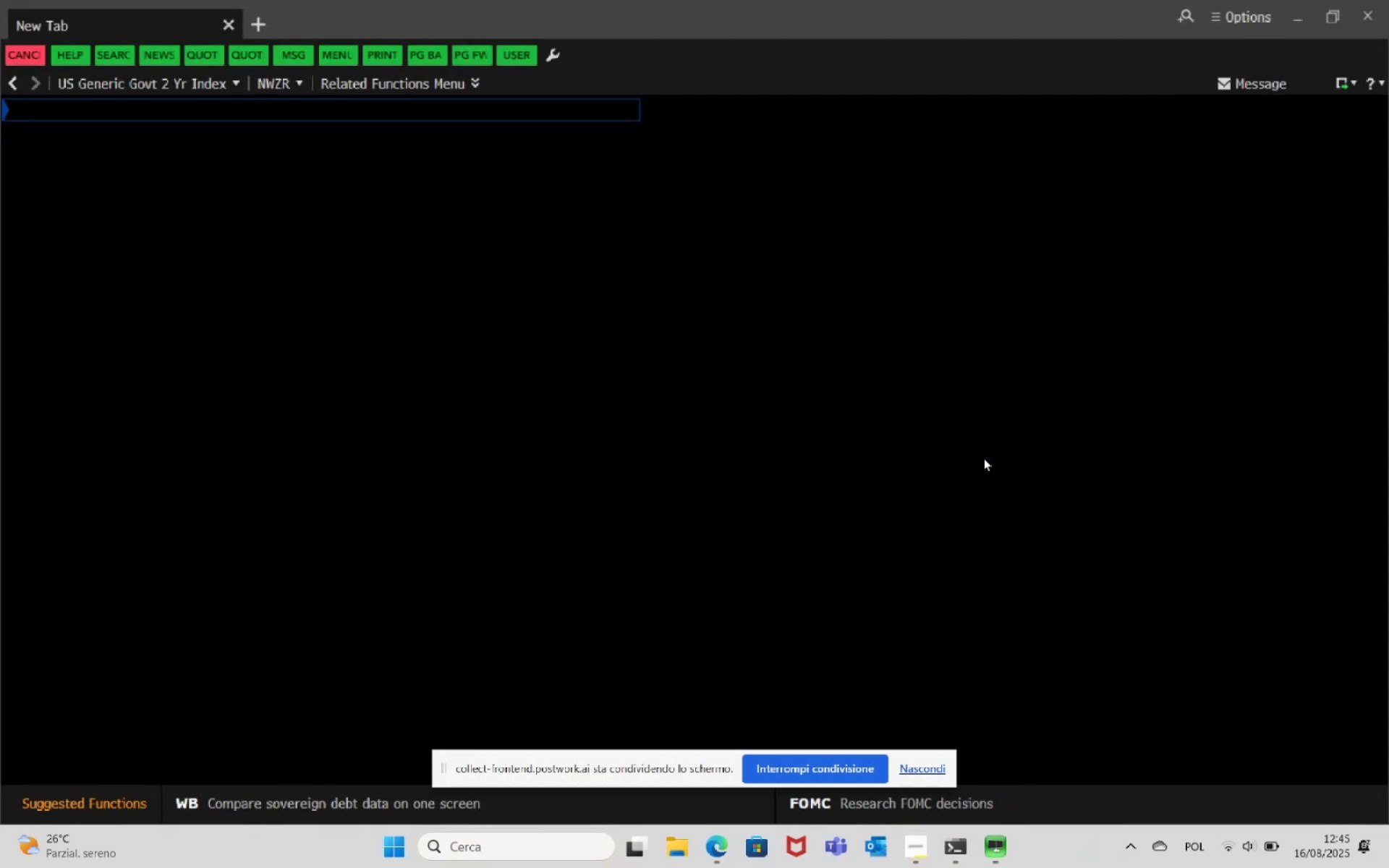 
left_click([432, 14])
 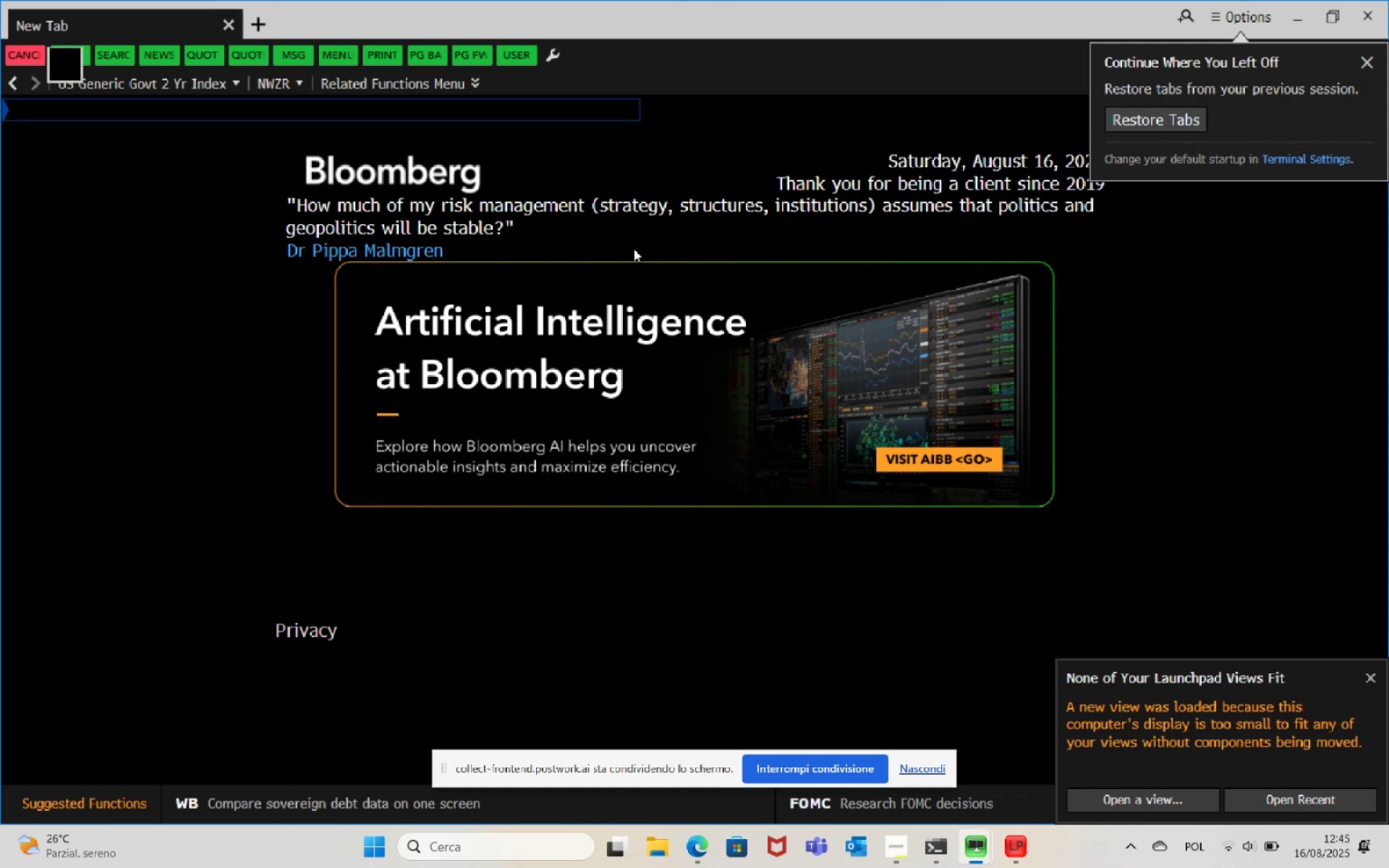 
left_click([711, 68])
 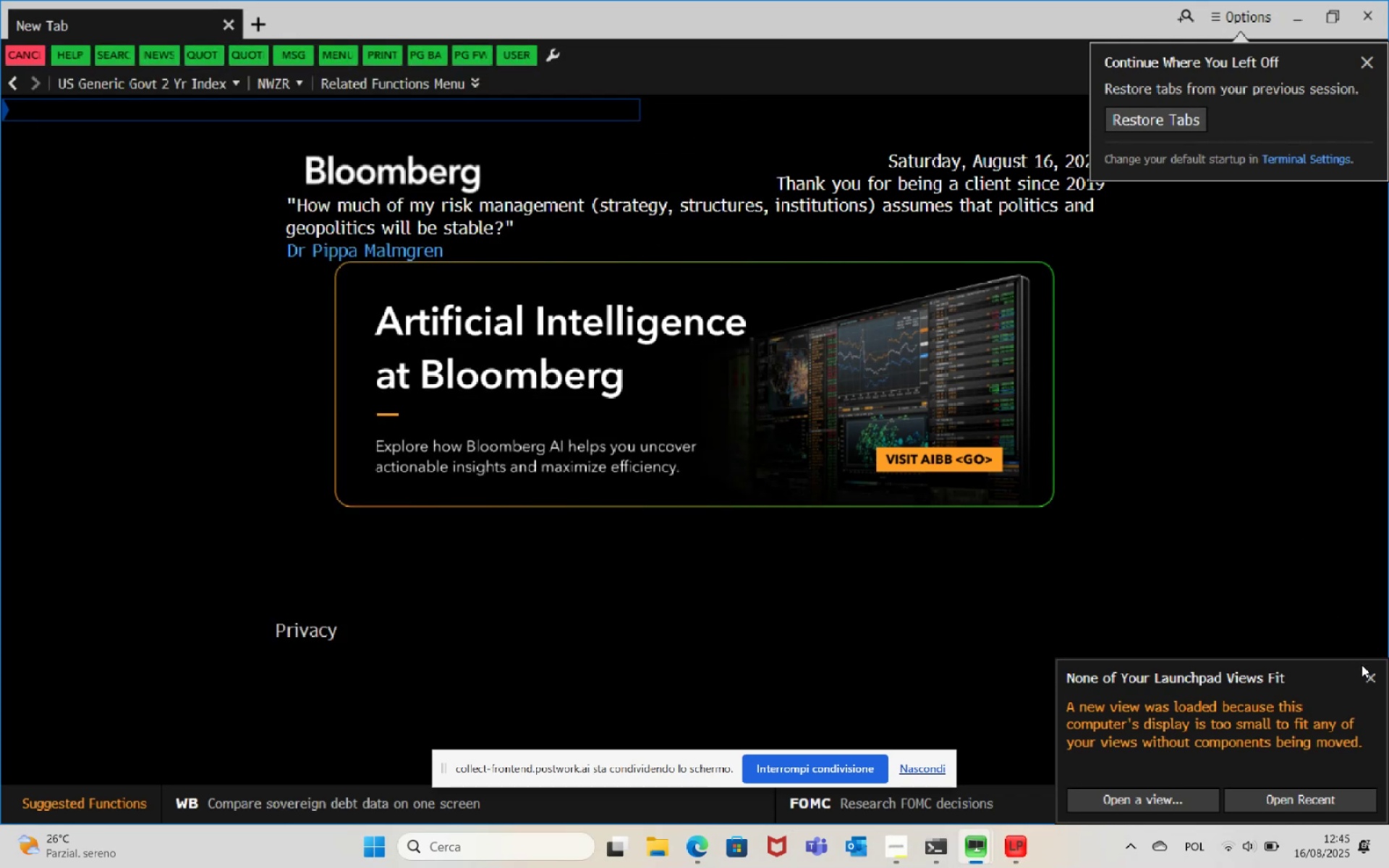 
left_click([1369, 676])
 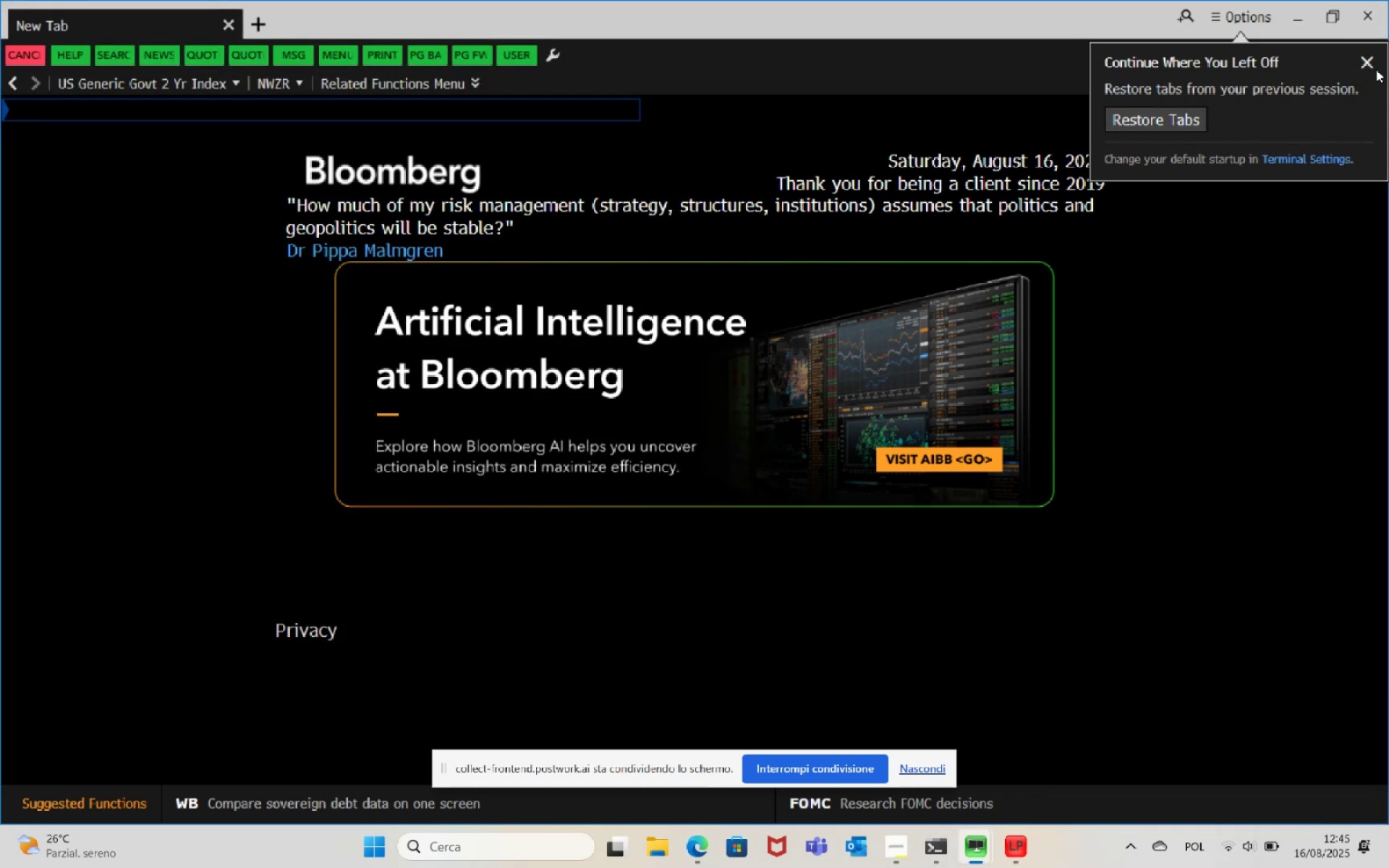 
left_click([1369, 69])
 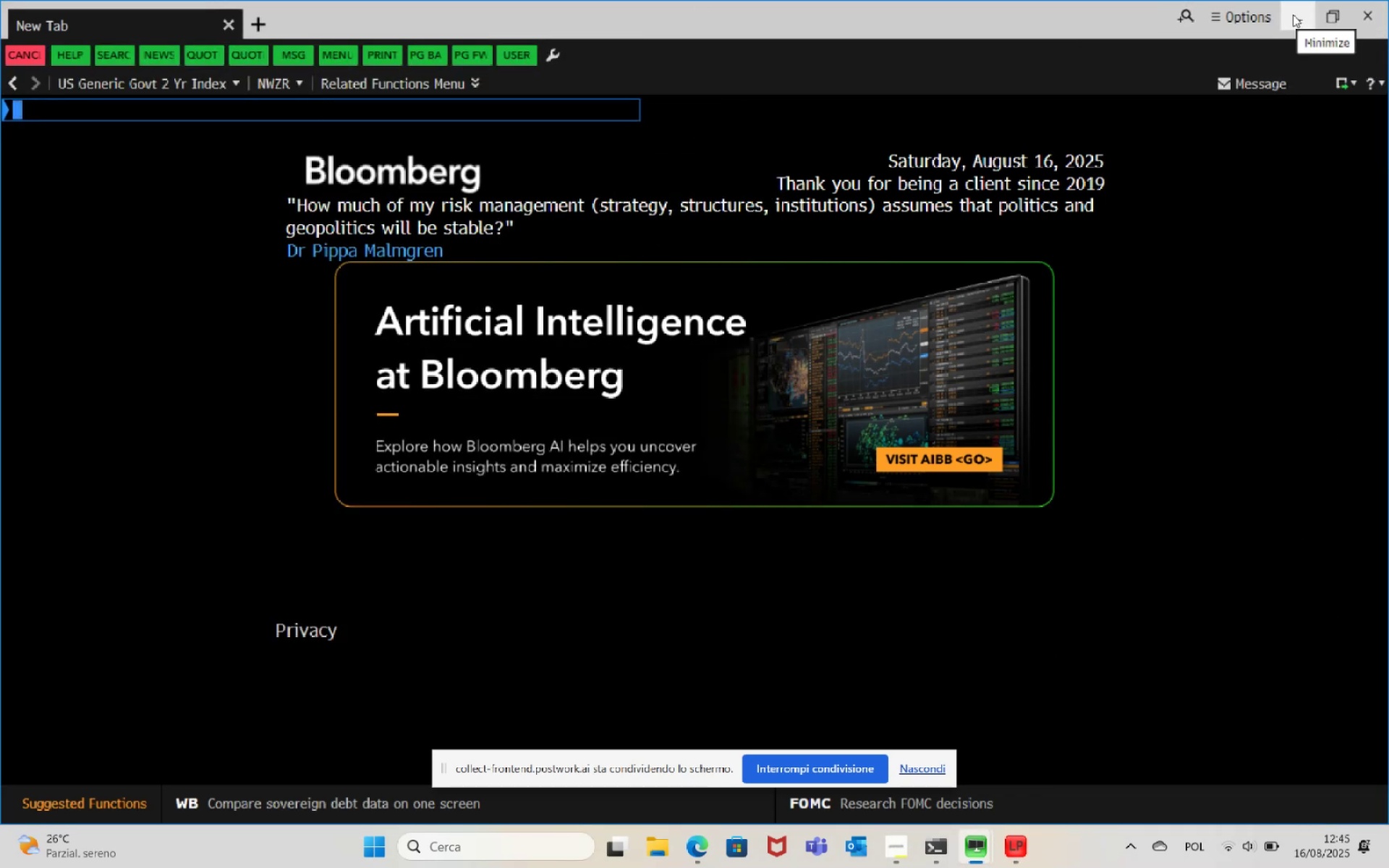 
left_click([1293, 14])
 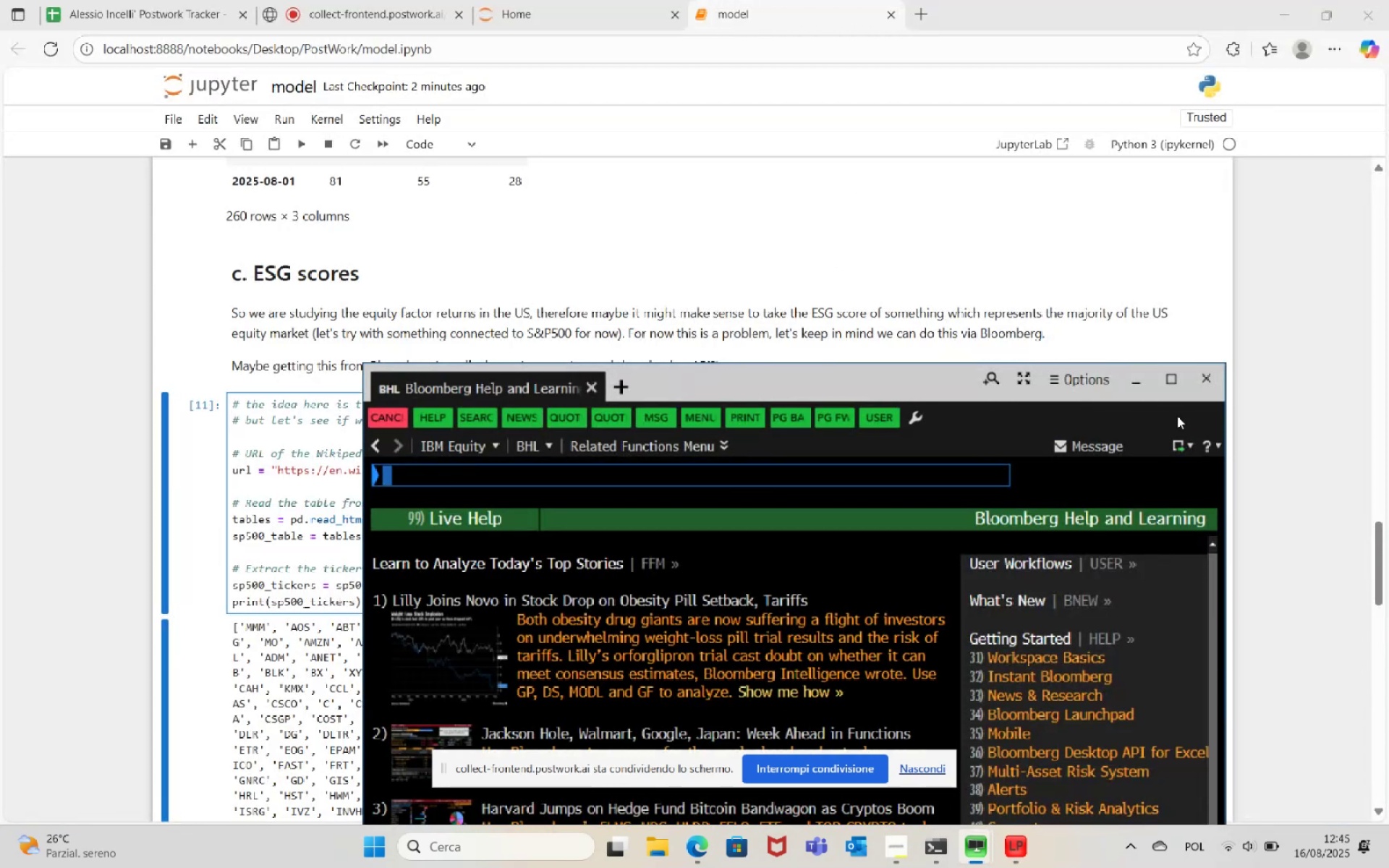 
left_click([1142, 384])
 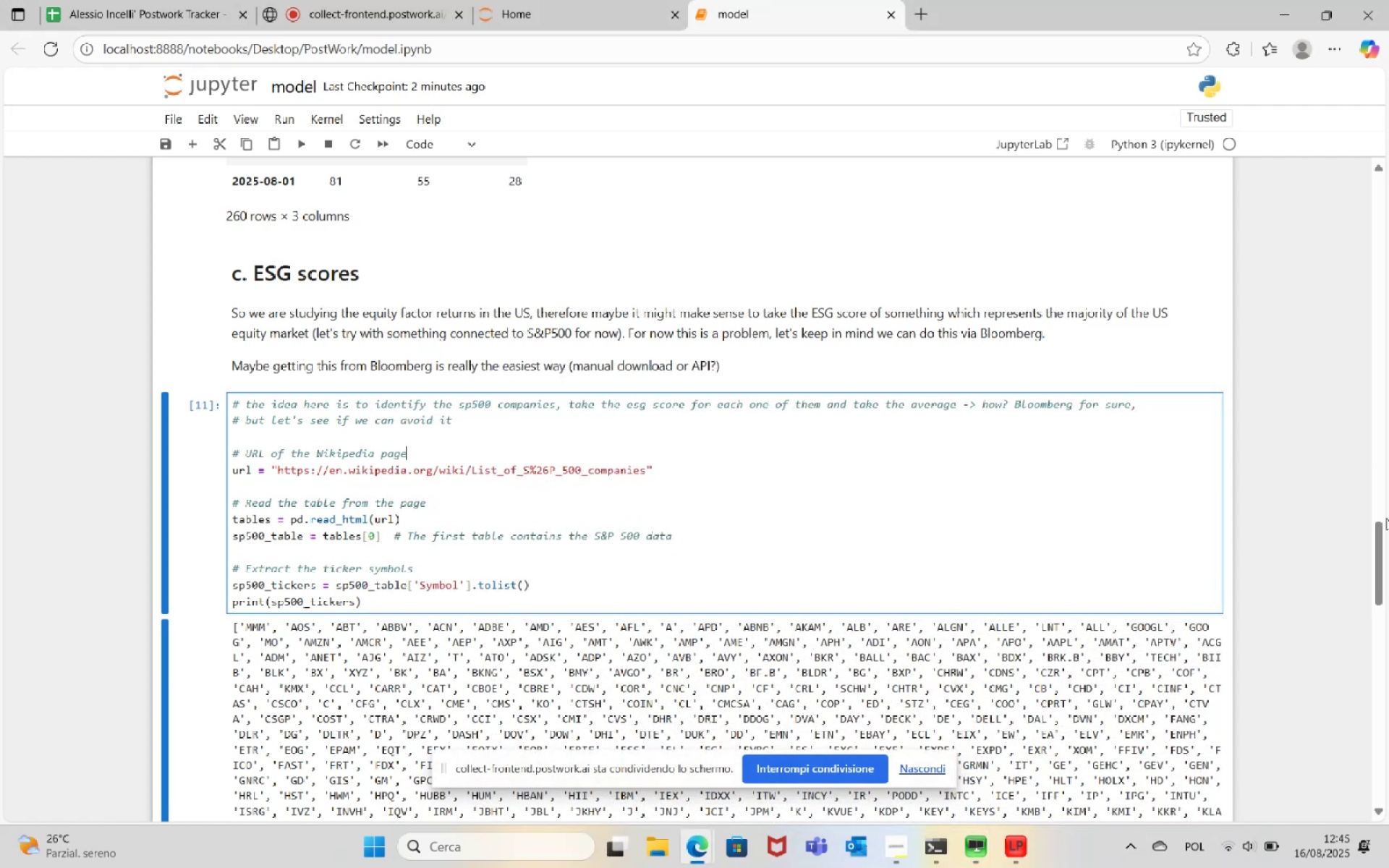 
left_click_drag(start_coordinate=[1379, 553], to_coordinate=[1362, 148])
 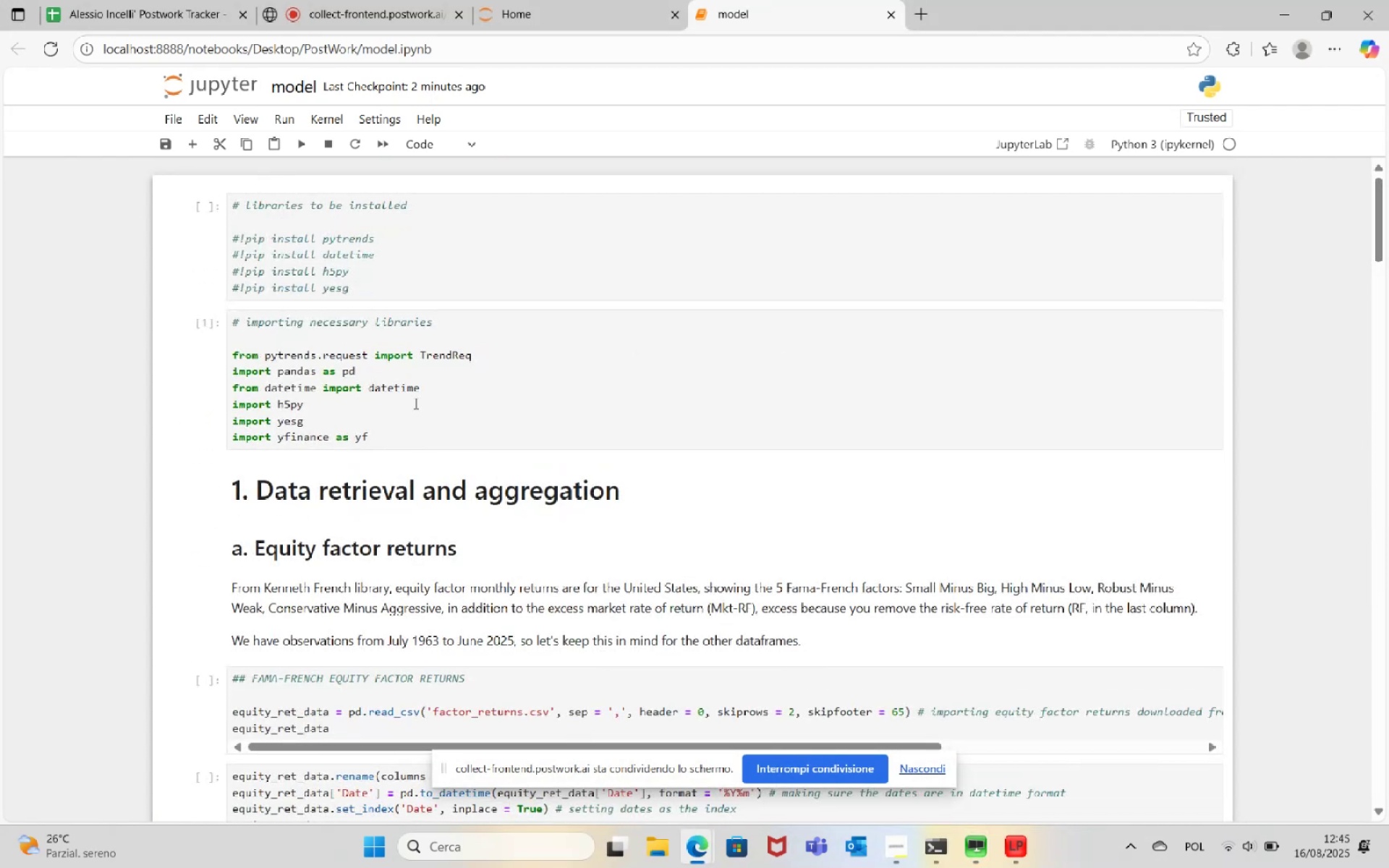 
left_click([375, 287])
 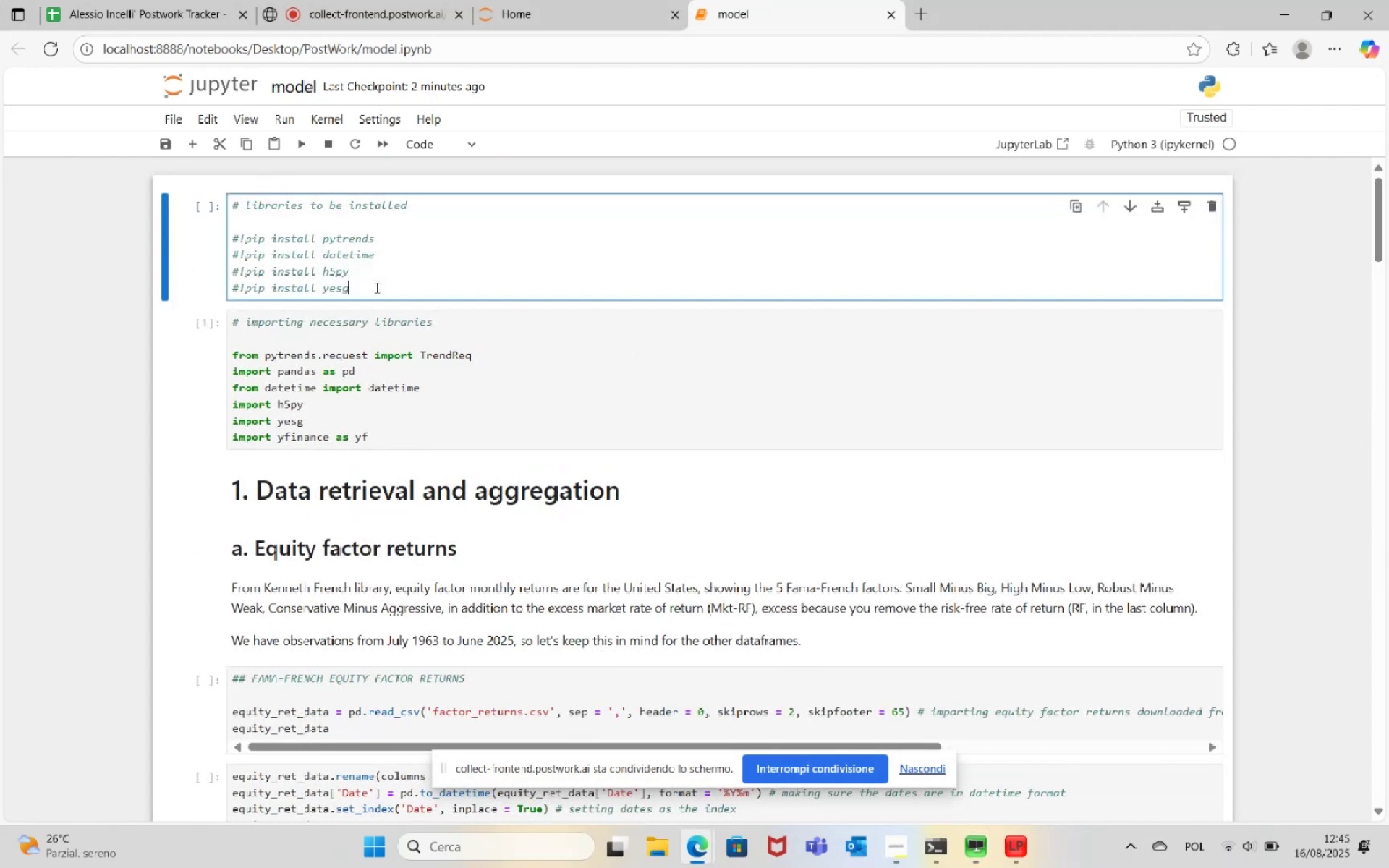 
key(Enter)
 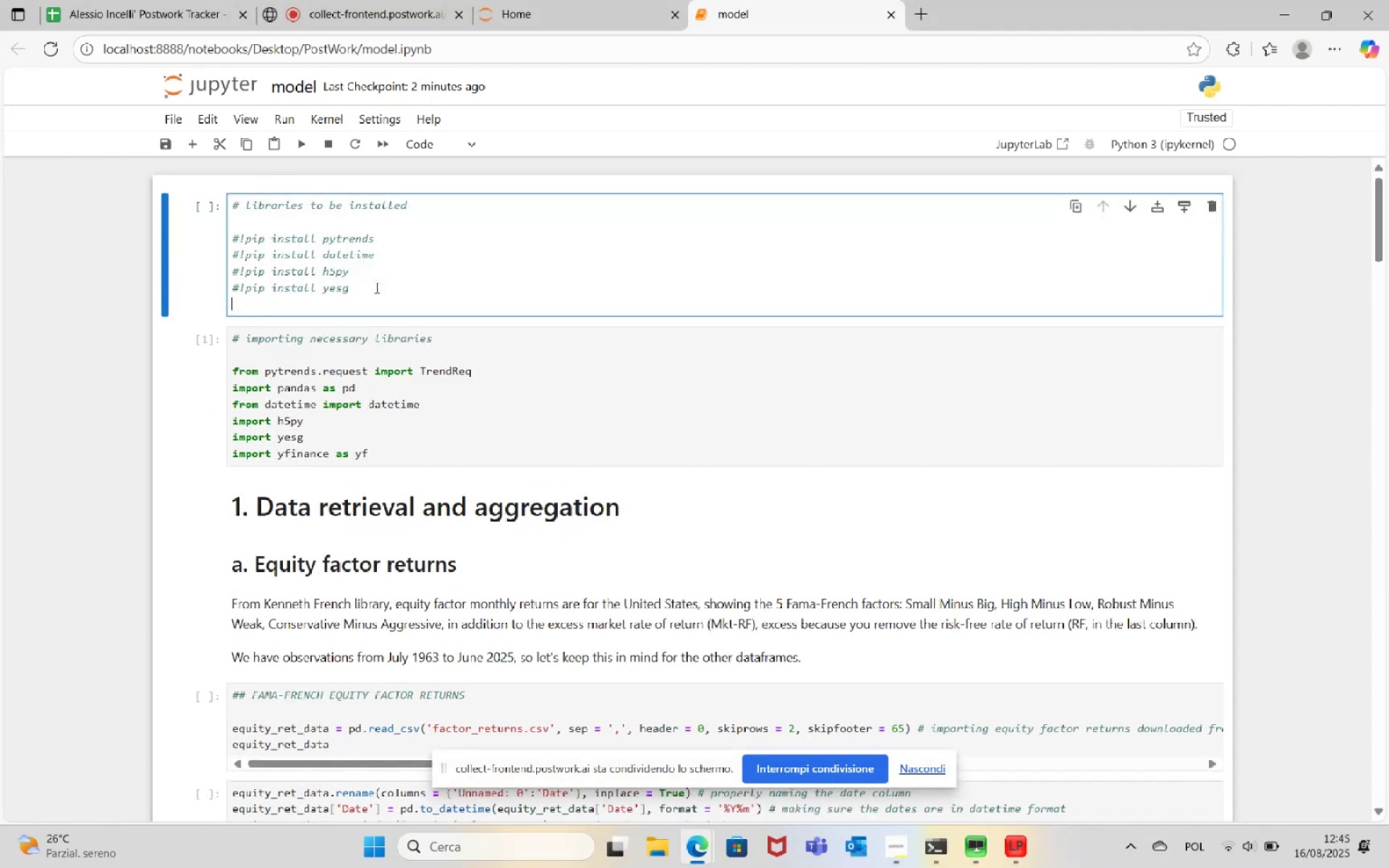 
type(#!pip install blpapi)
 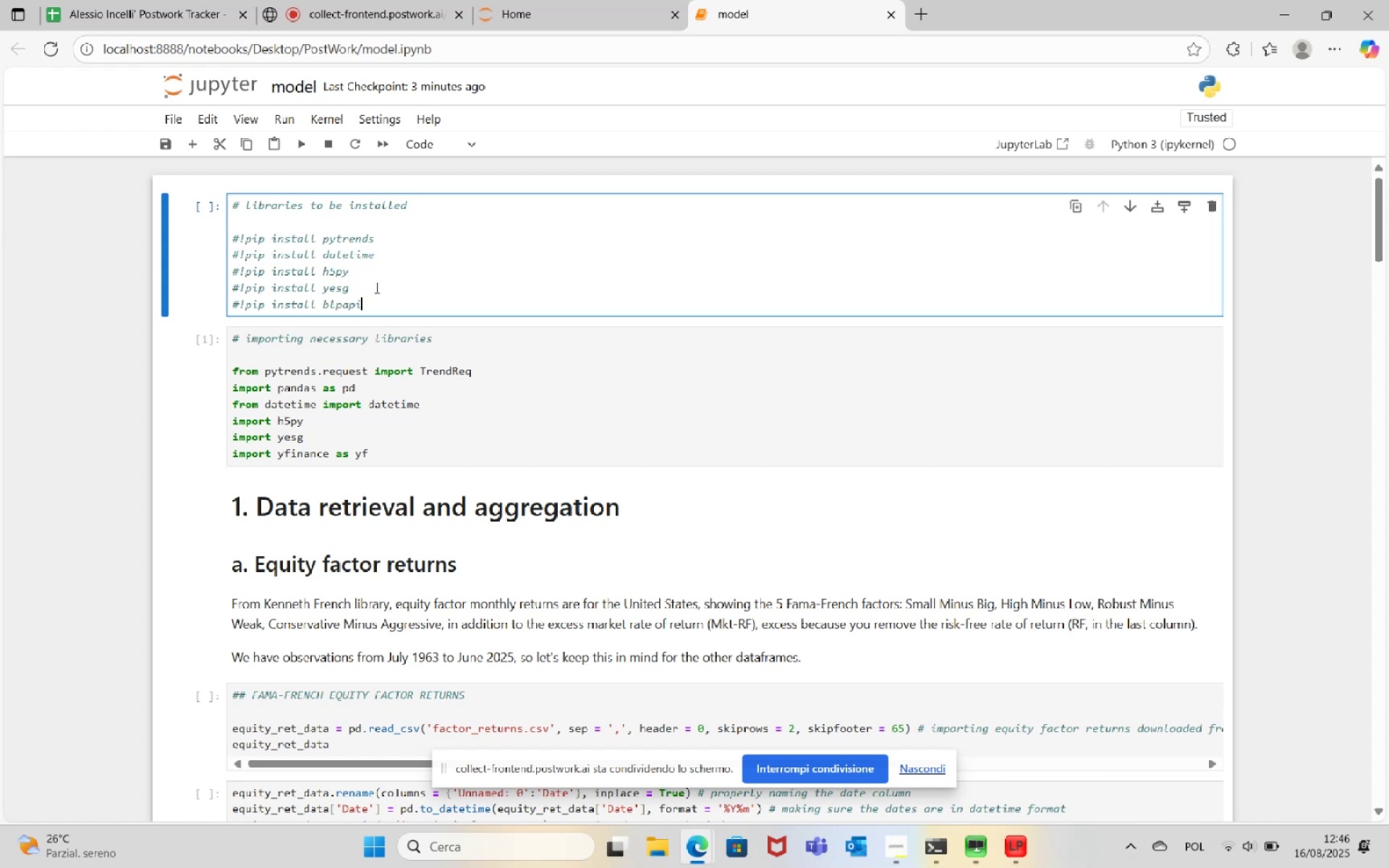 
left_click([414, 457])
 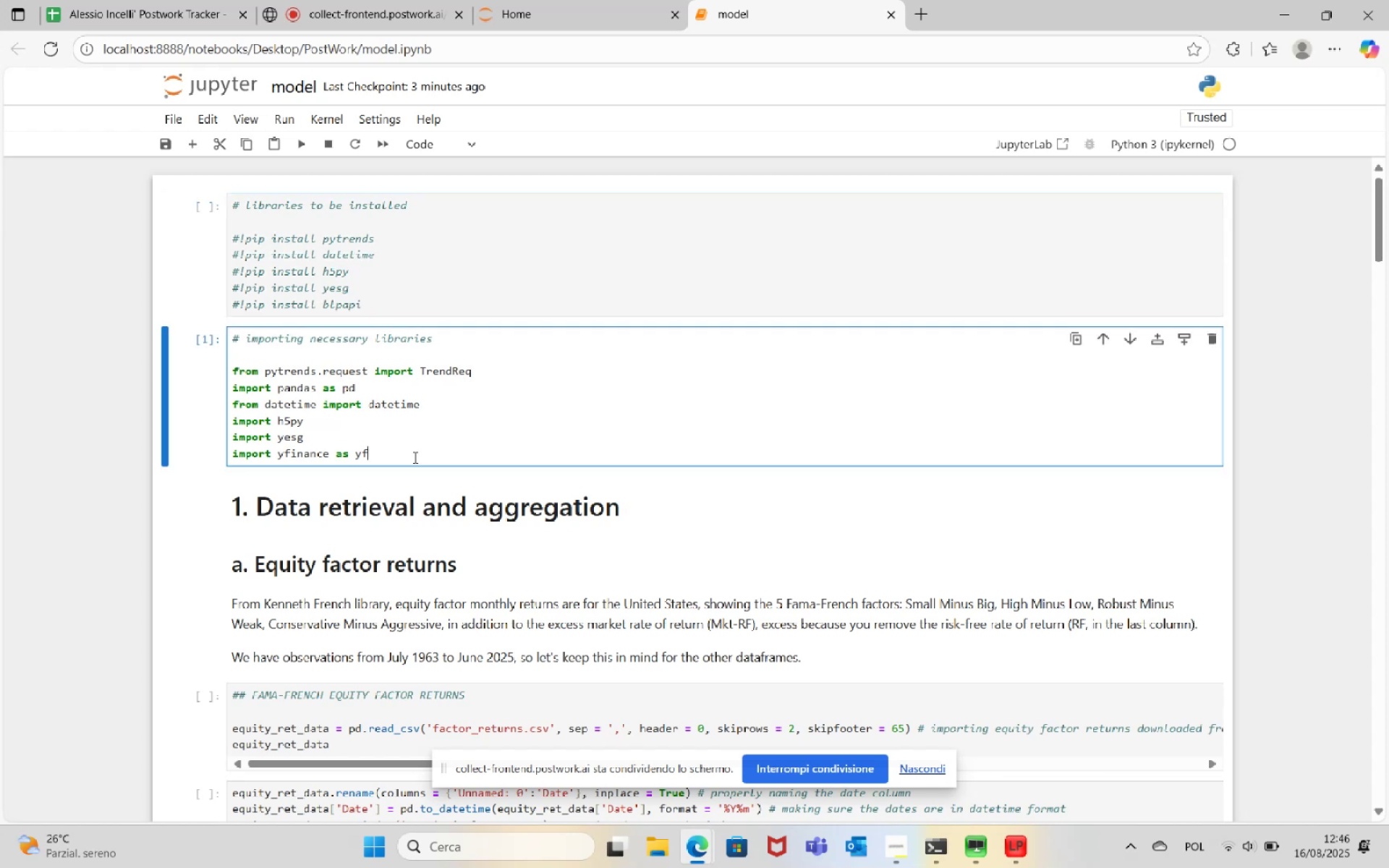 
key(Enter)
 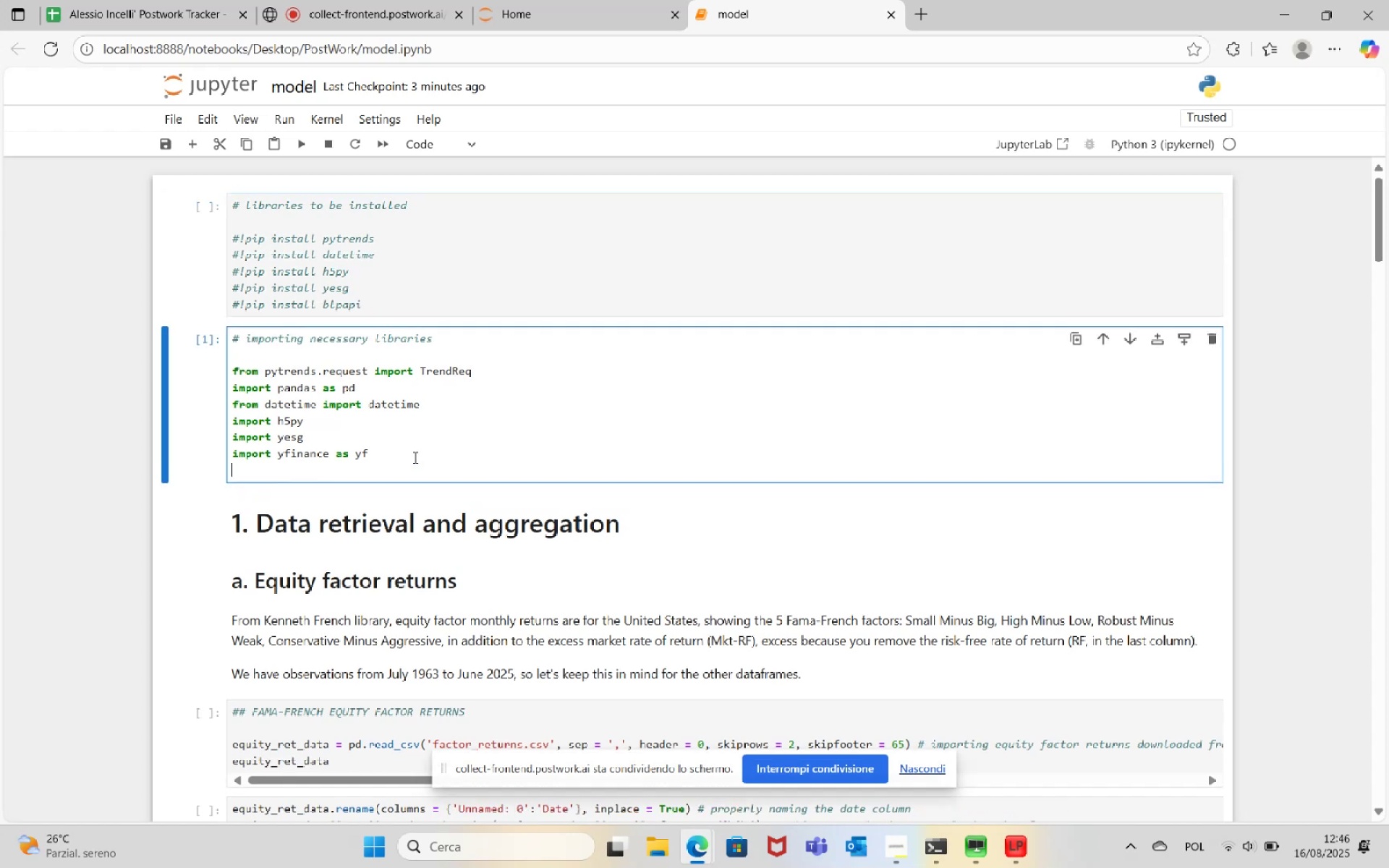 
type(import blpapi)
 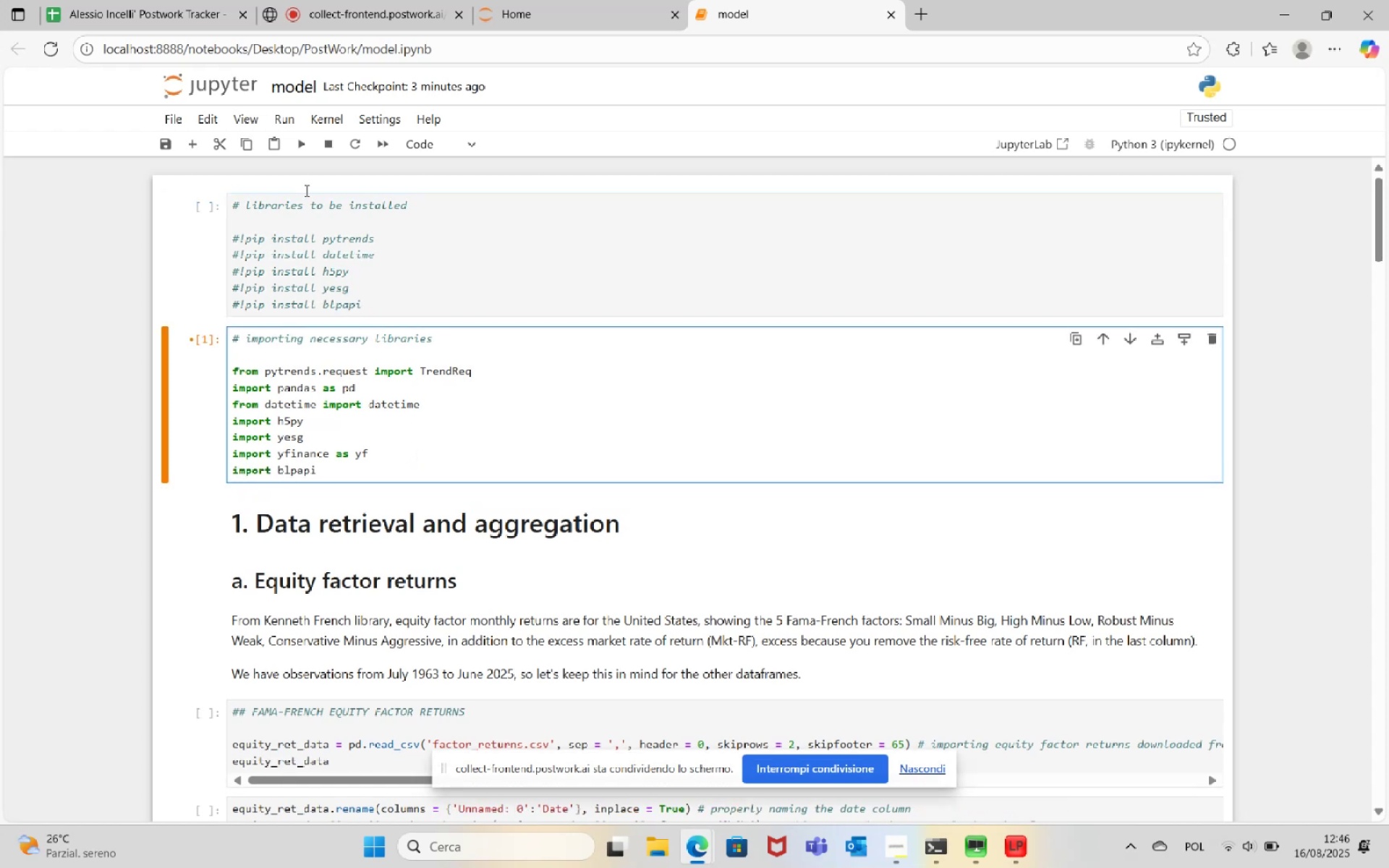 
left_click([298, 141])
 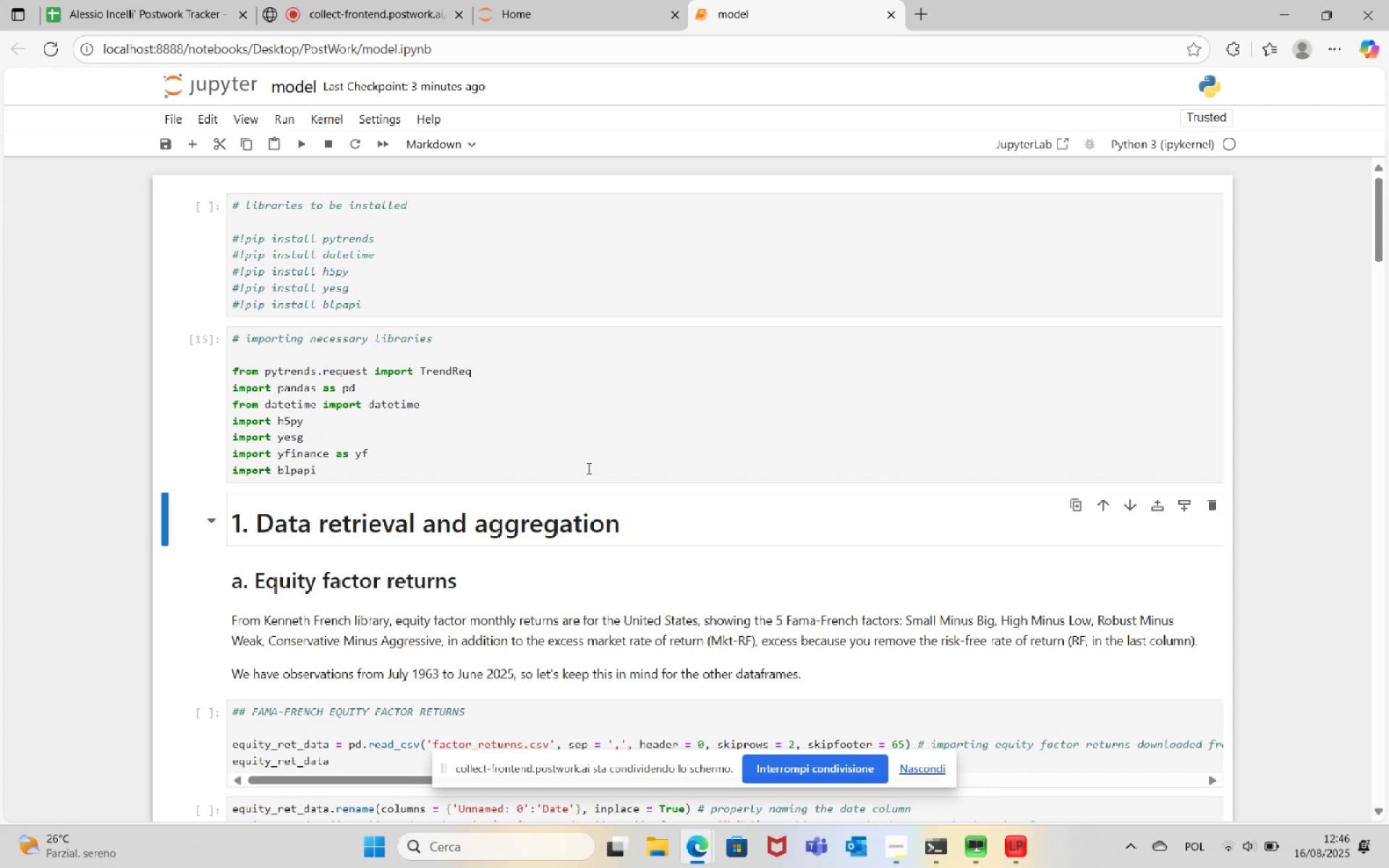 
scroll: coordinate [619, 393], scroll_direction: down, amount: 35.0
 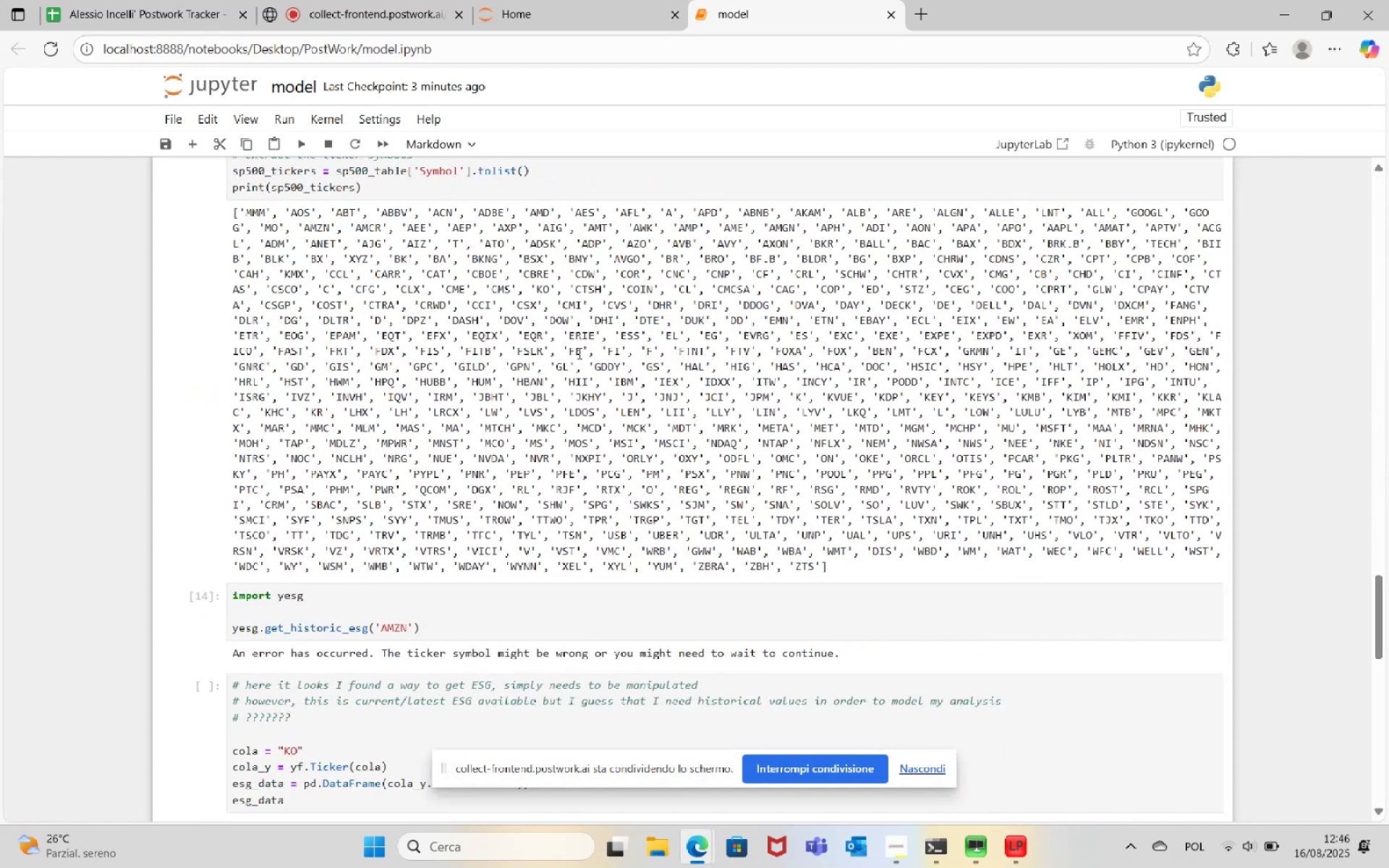 
scroll: coordinate [925, 302], scroll_direction: up, amount: 2.0
 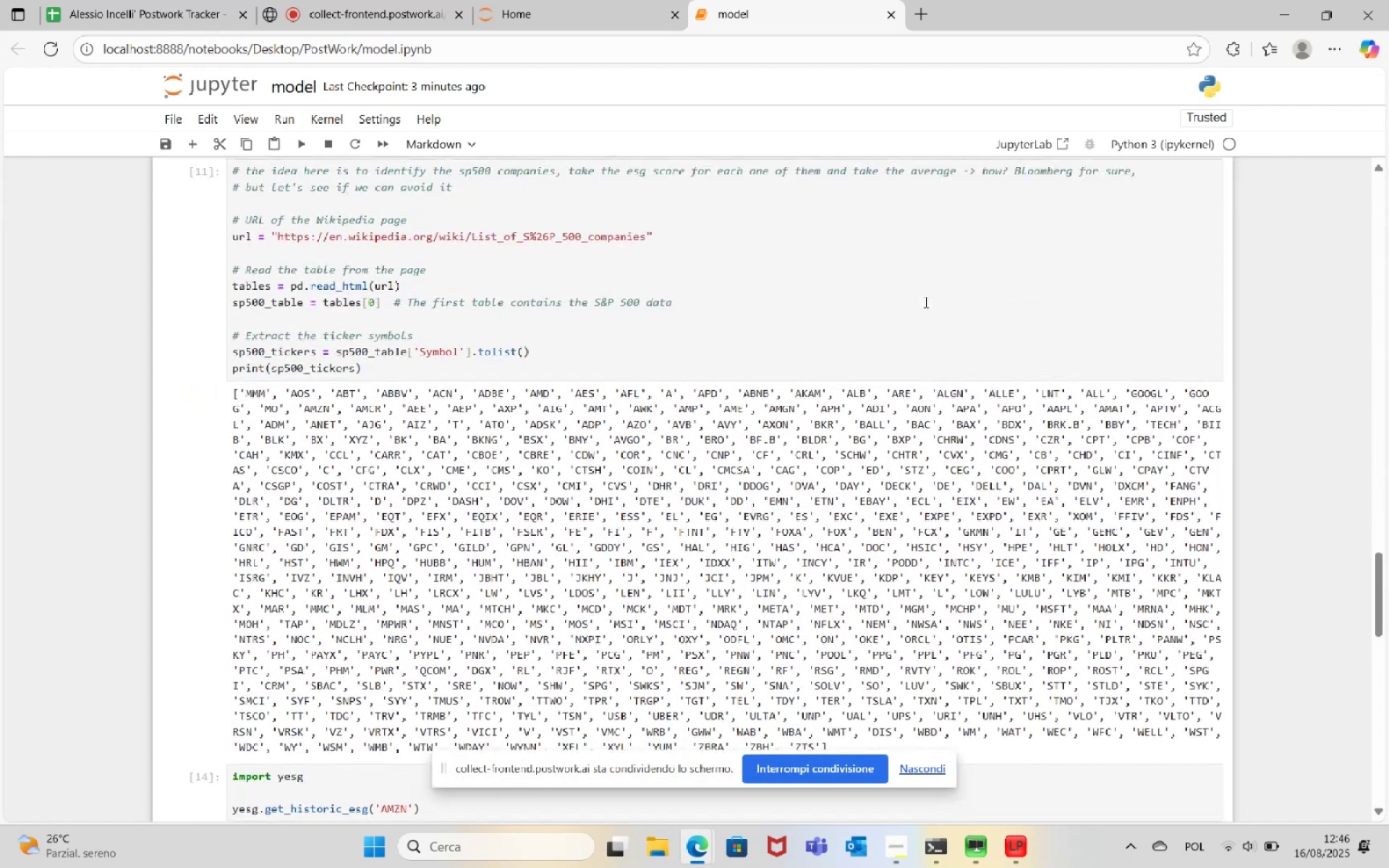 
scroll: coordinate [925, 302], scroll_direction: down, amount: 2.0
 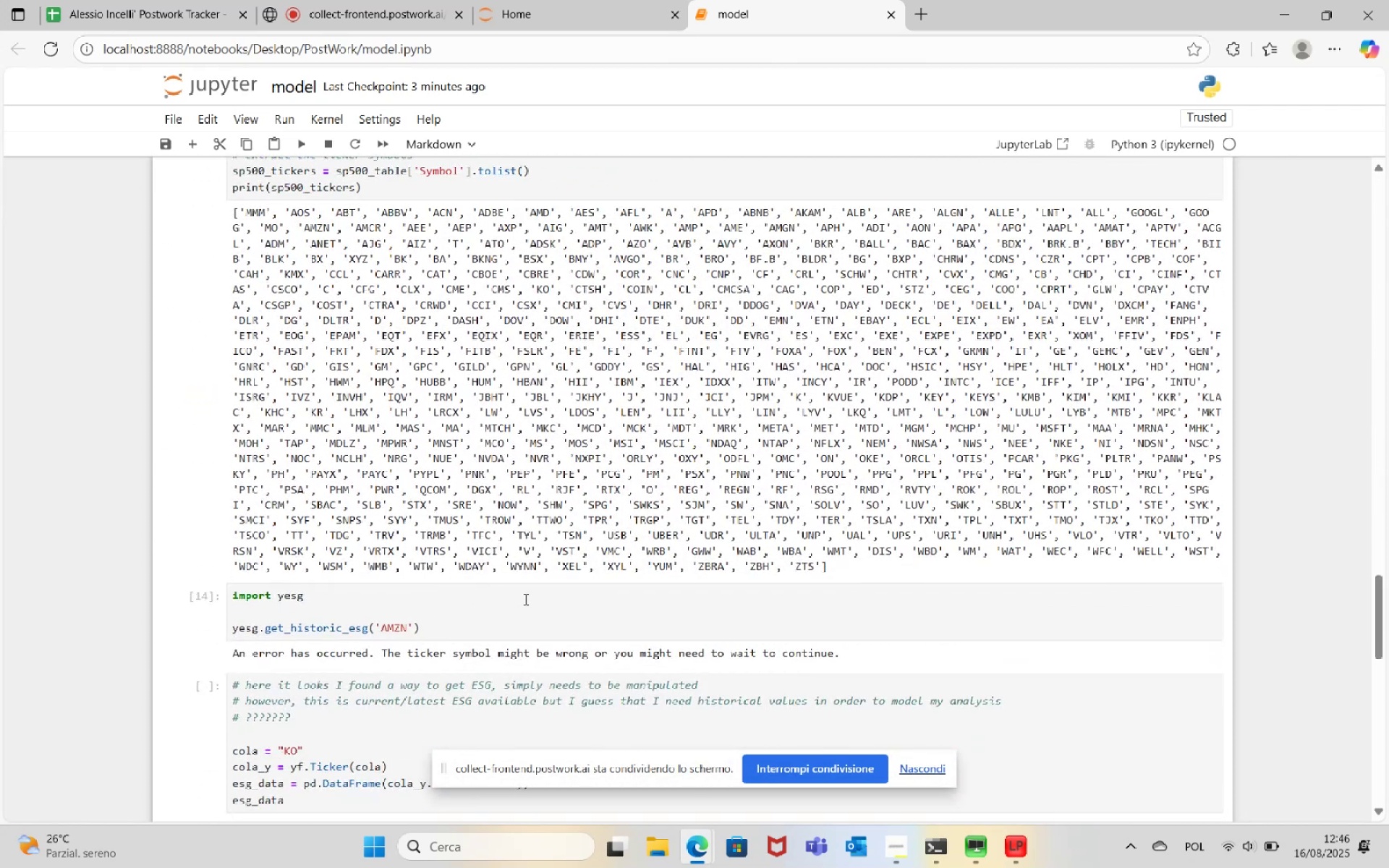 
left_click_drag(start_coordinate=[459, 624], to_coordinate=[183, 574])
 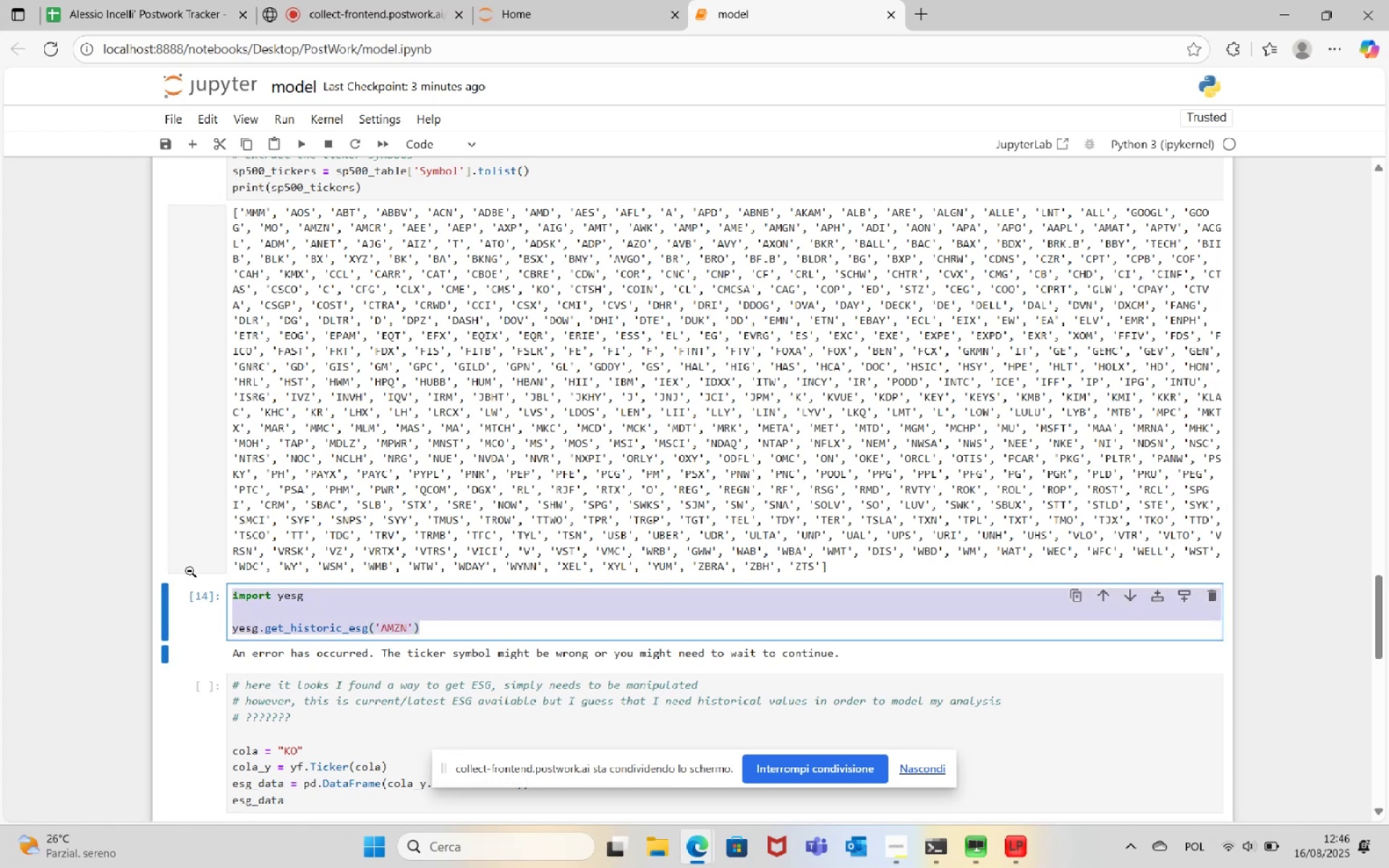 
key(Backspace)
 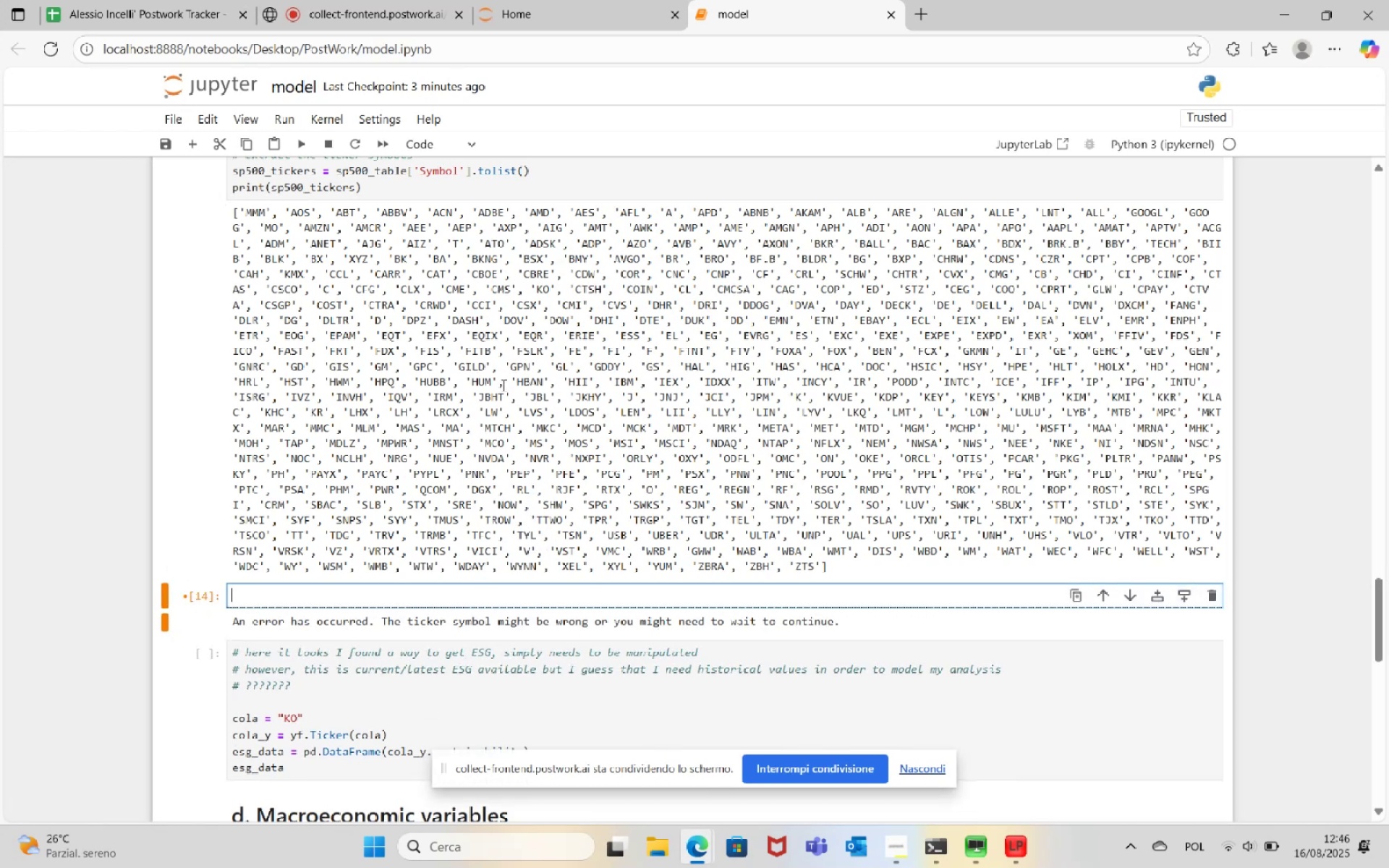 
wait(12.78)
 